 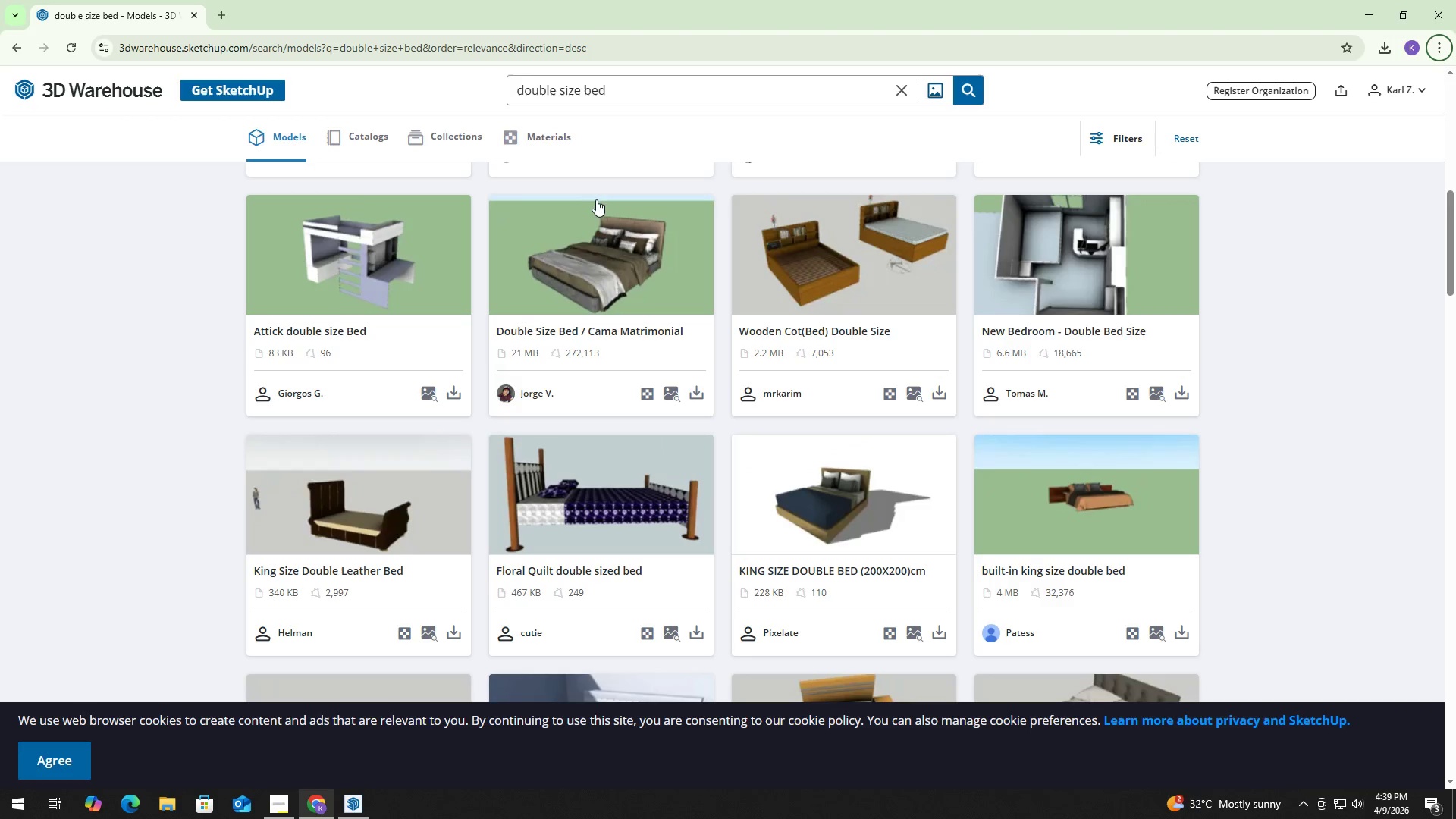 
key(Alt+Tab)
 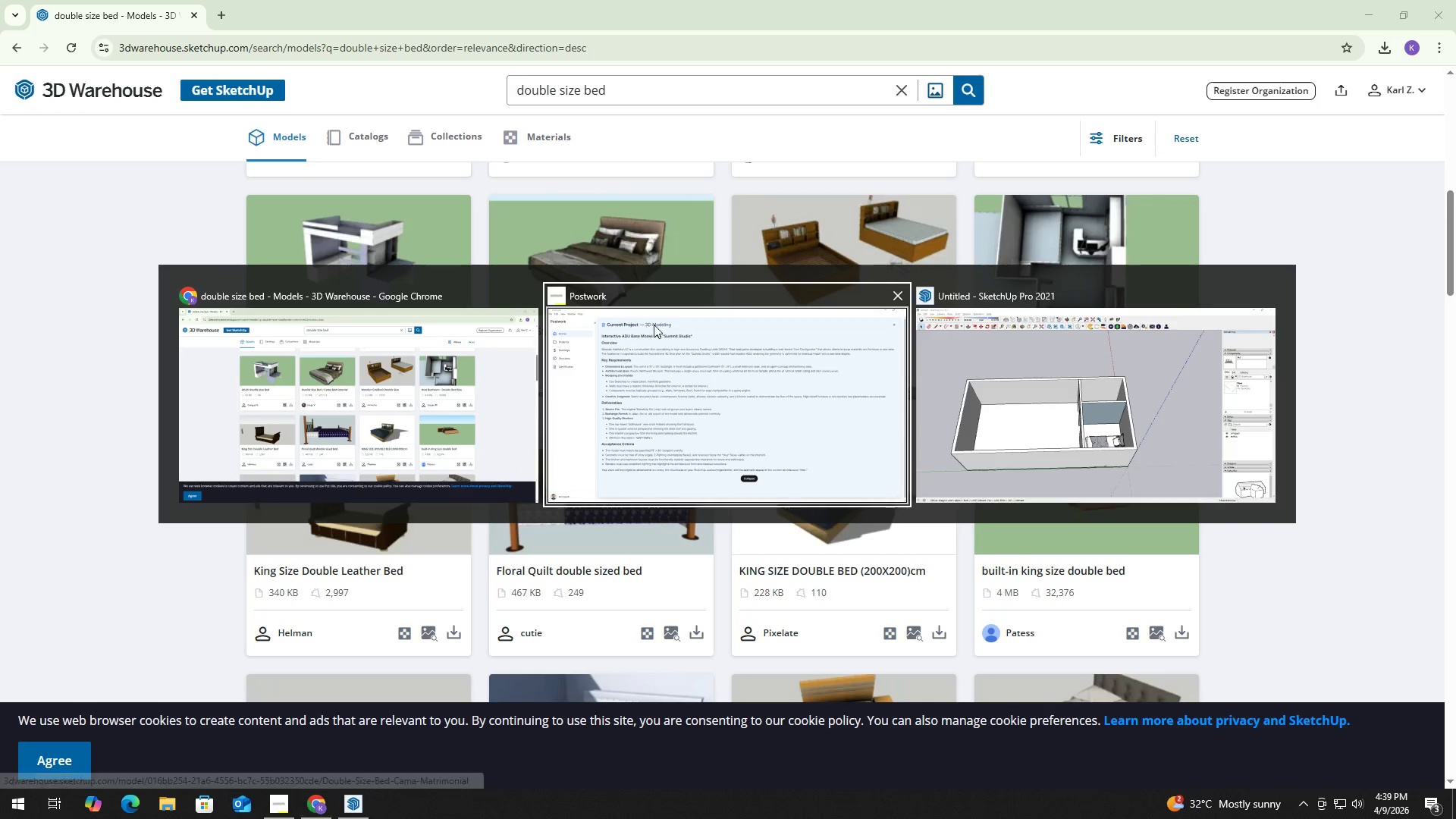 
key(Alt+Tab)
 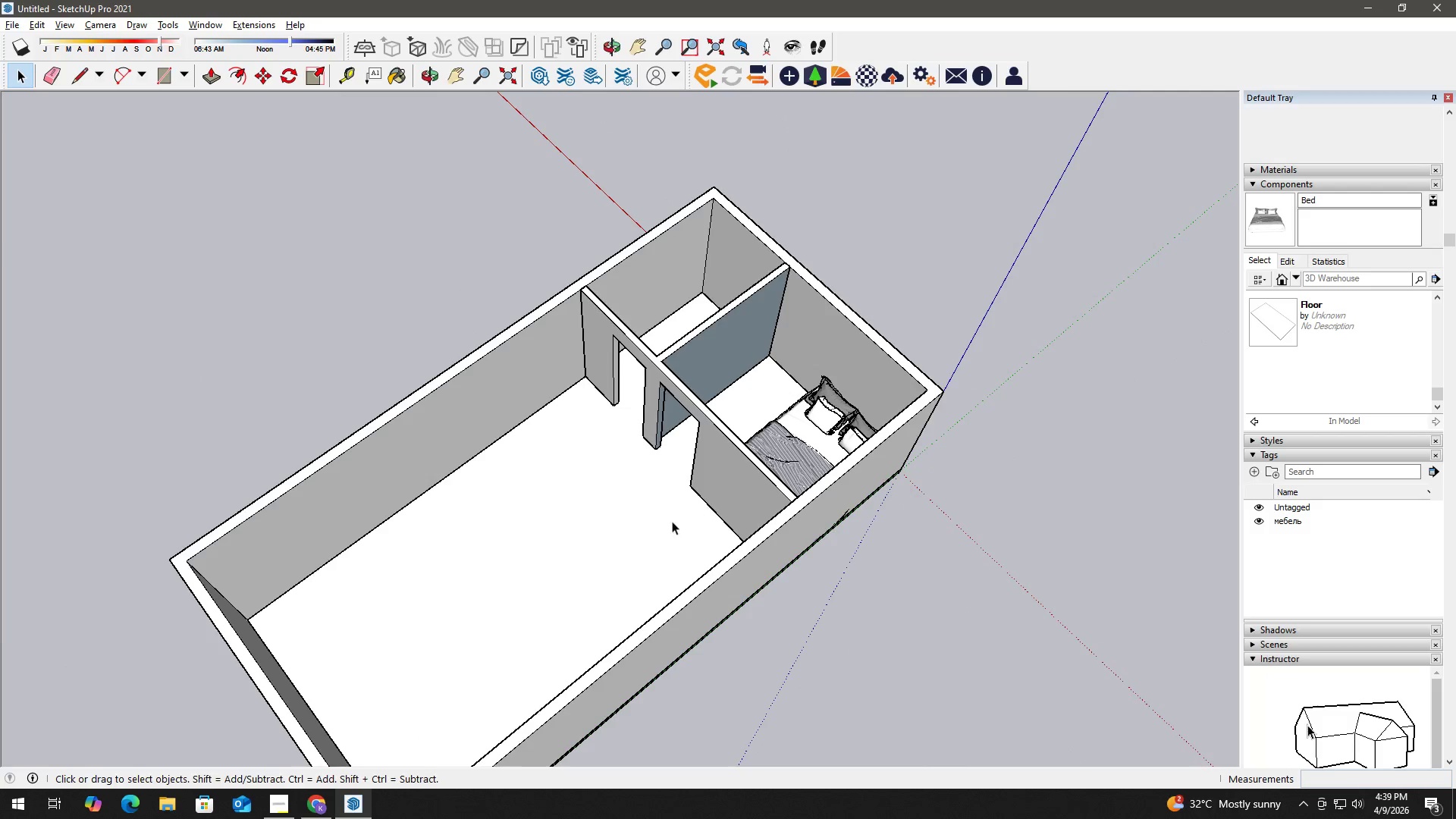 
key(T)
 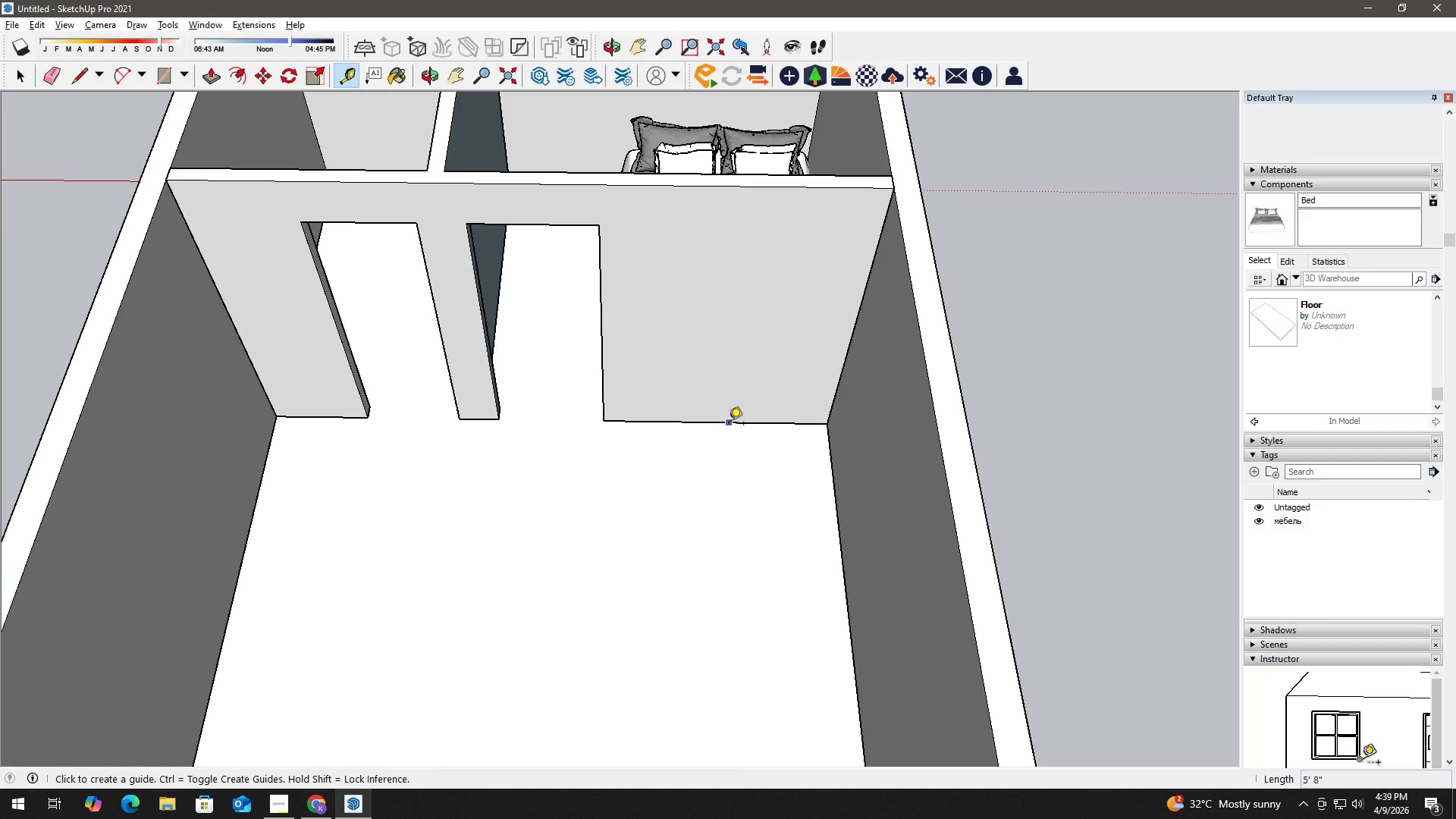 
scroll: coordinate [751, 436], scroll_direction: up, amount: 7.0
 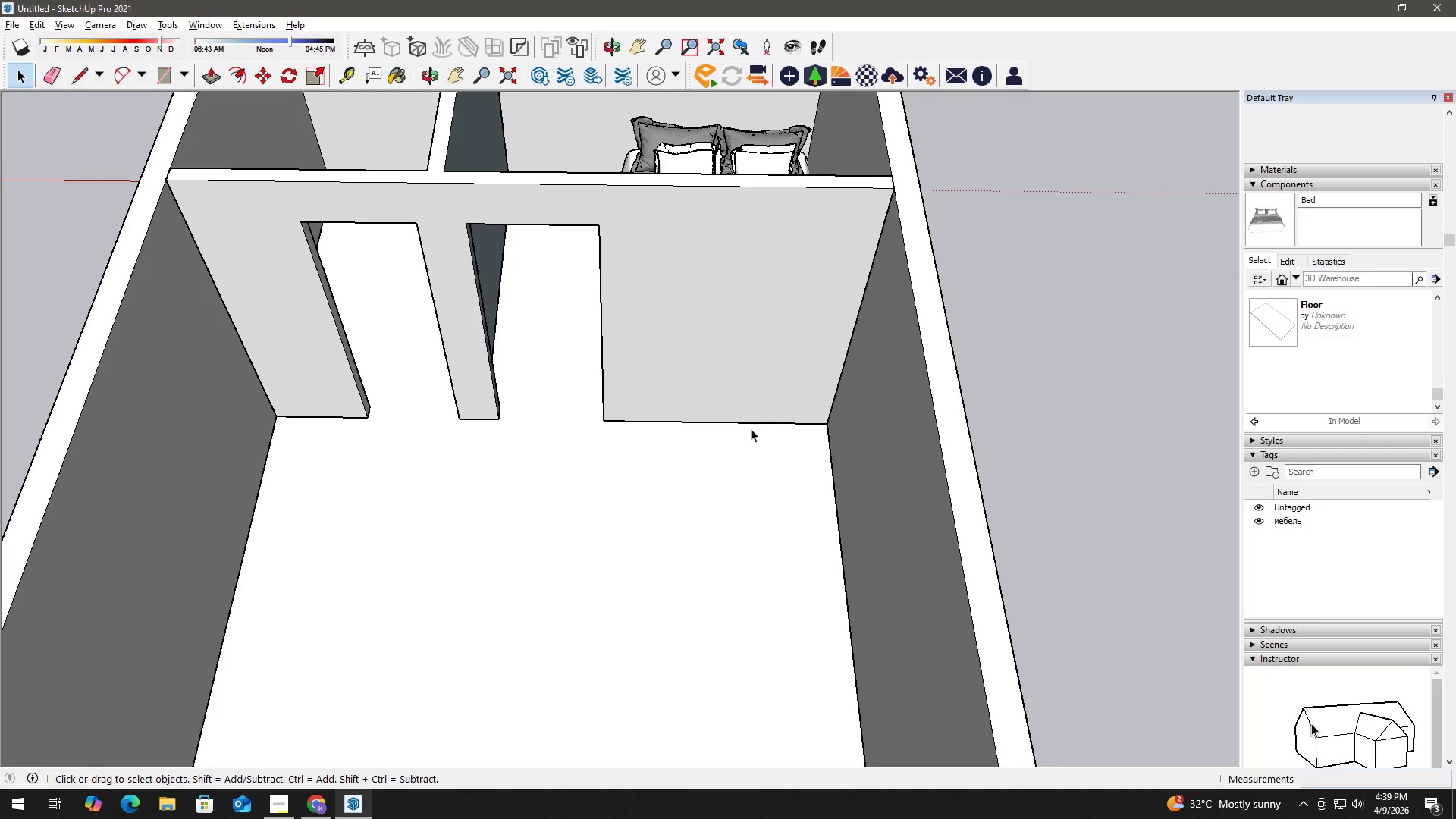 
left_click([729, 425])
 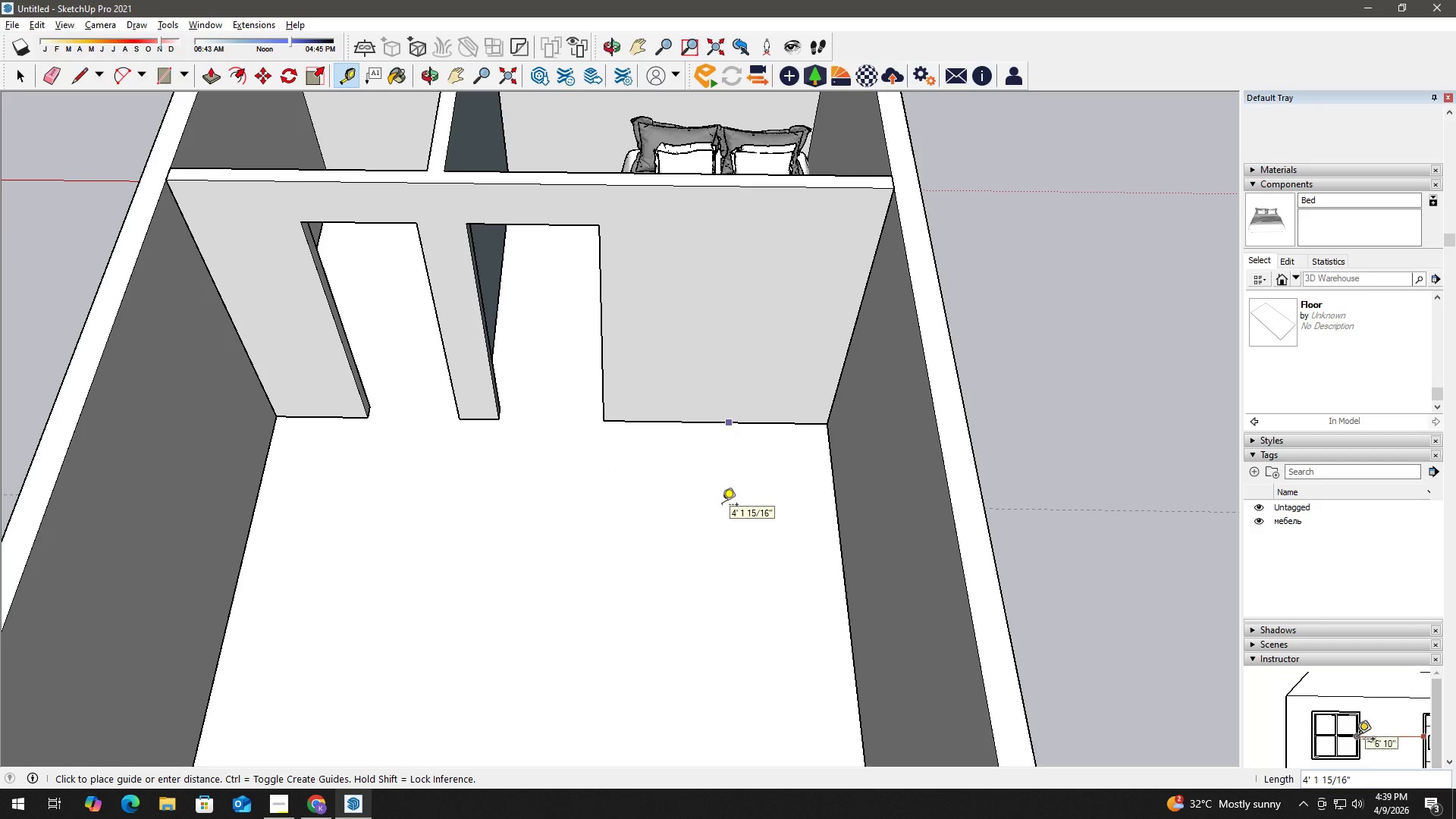 
wait(10.58)
 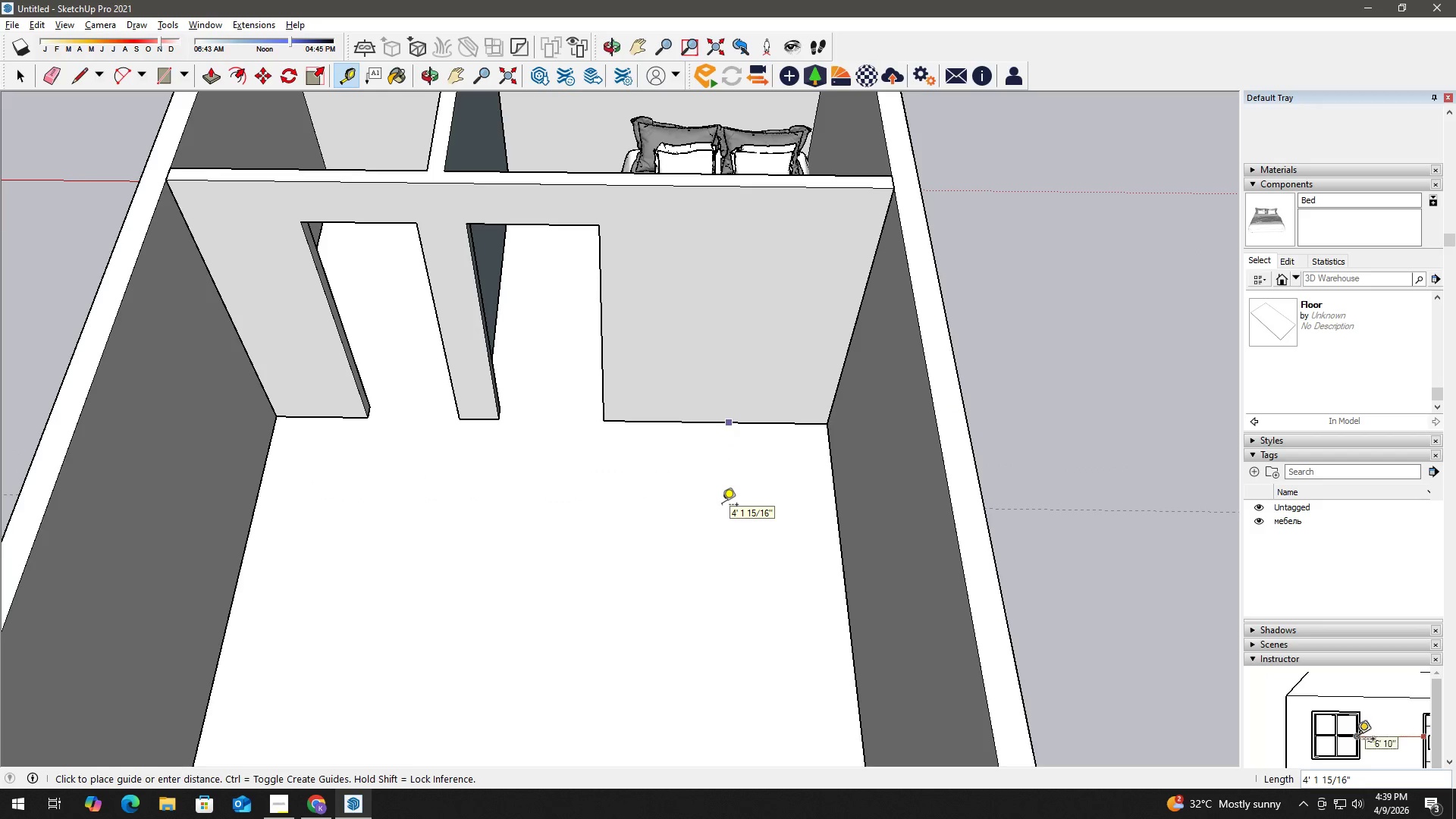 
scroll: coordinate [698, 648], scroll_direction: down, amount: 18.0
 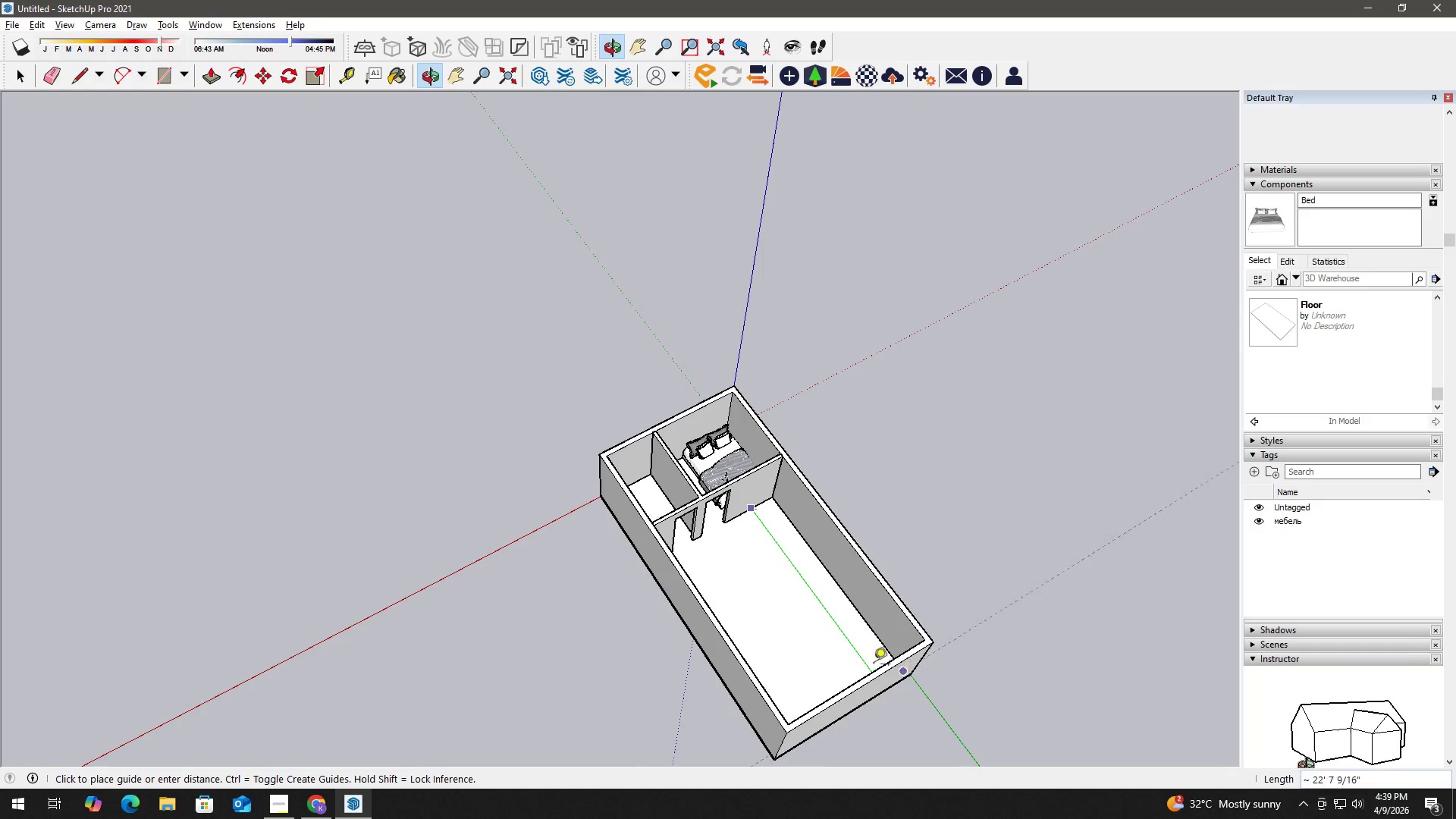 
key(Space)
 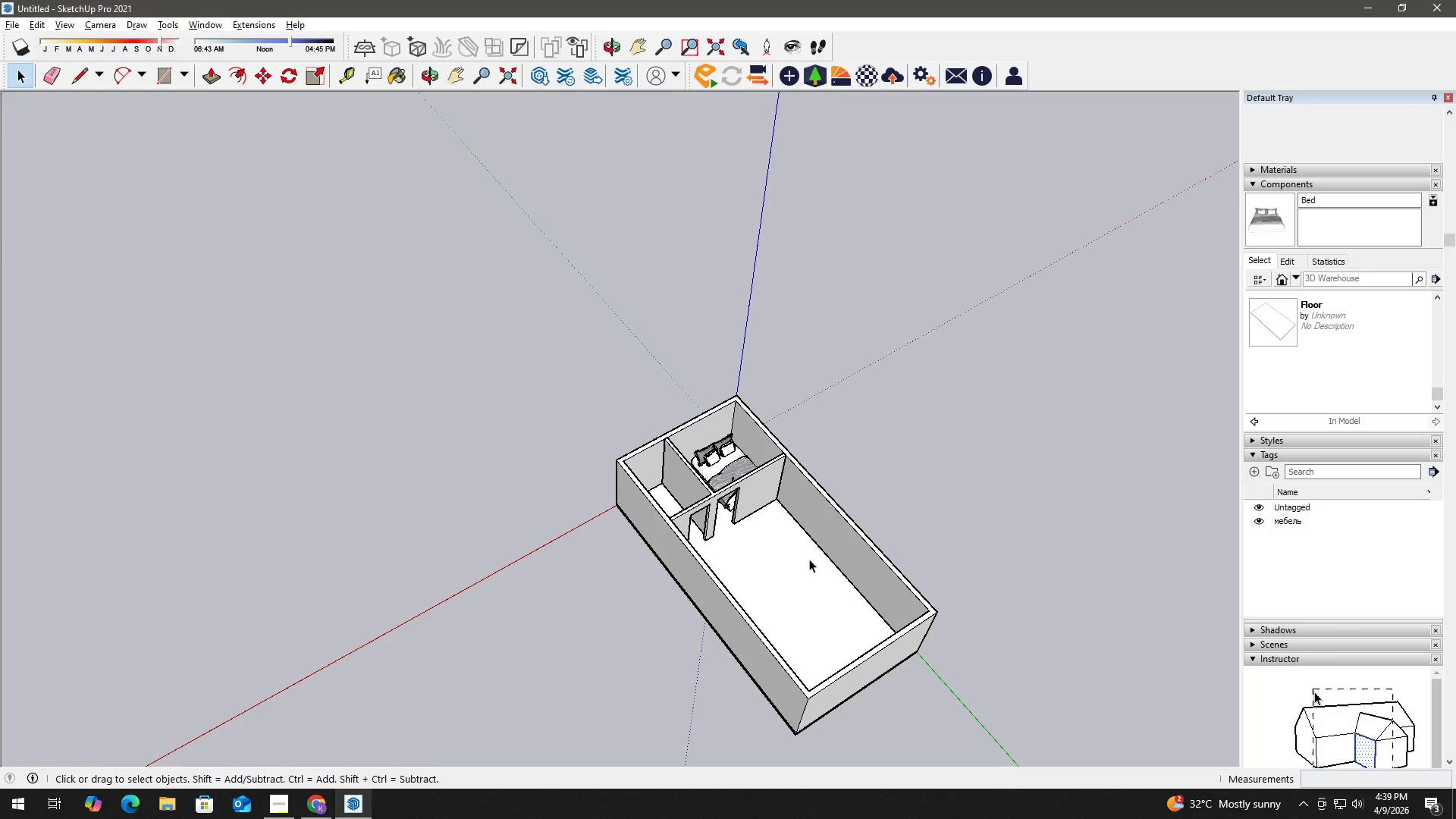 
scroll: coordinate [809, 606], scroll_direction: down, amount: 1.0
 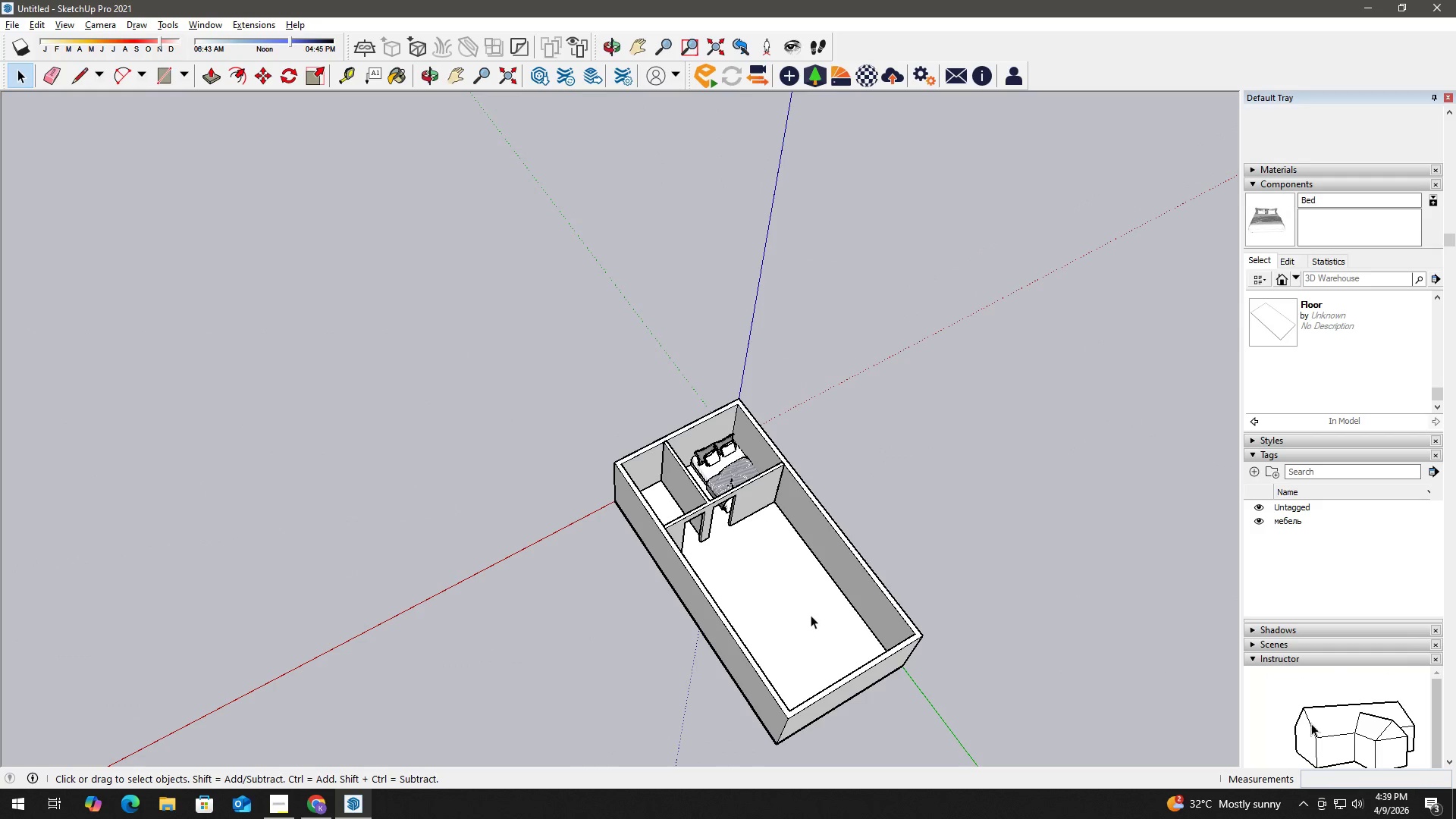 
wait(25.95)
 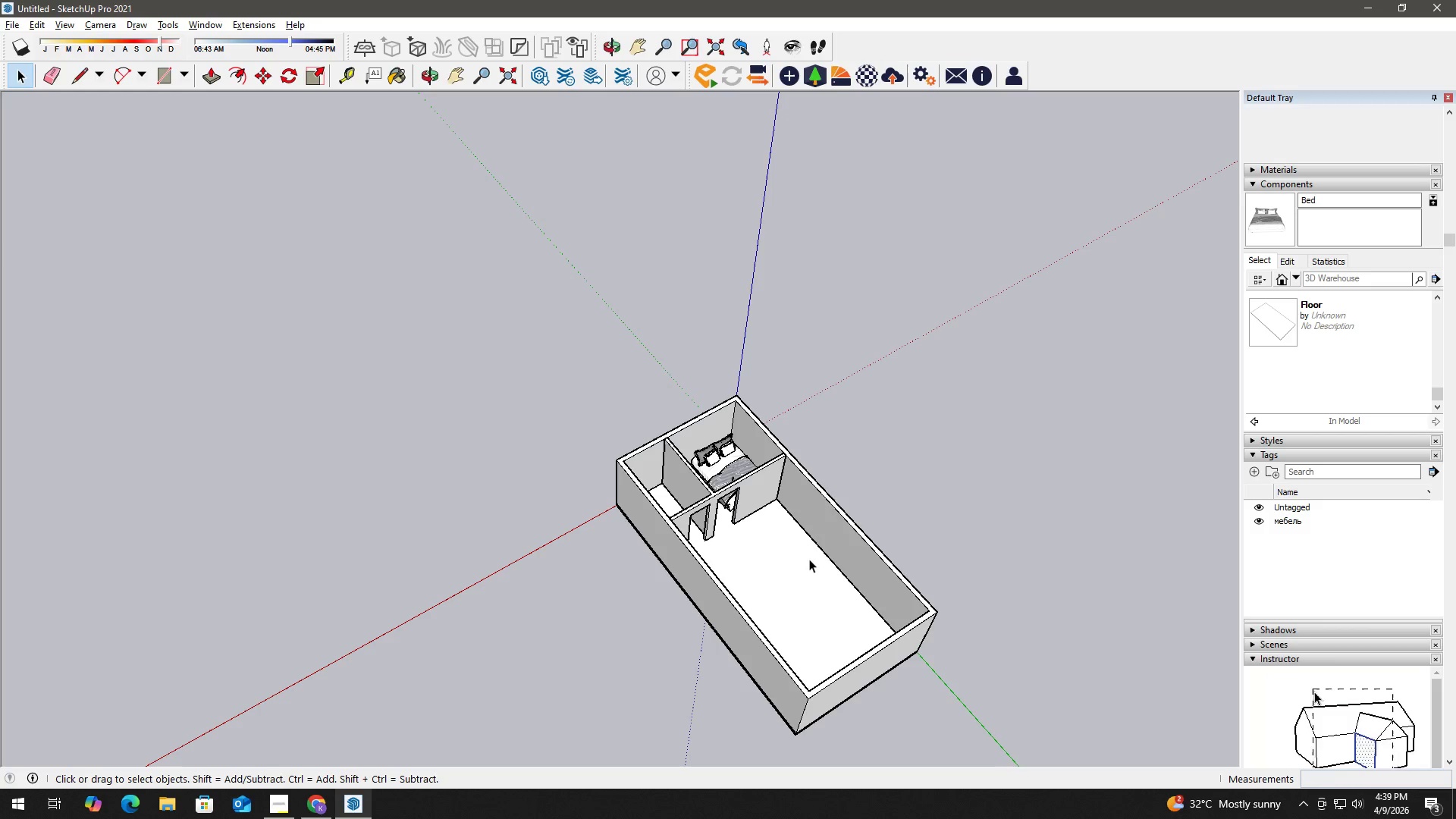 
key(T)
 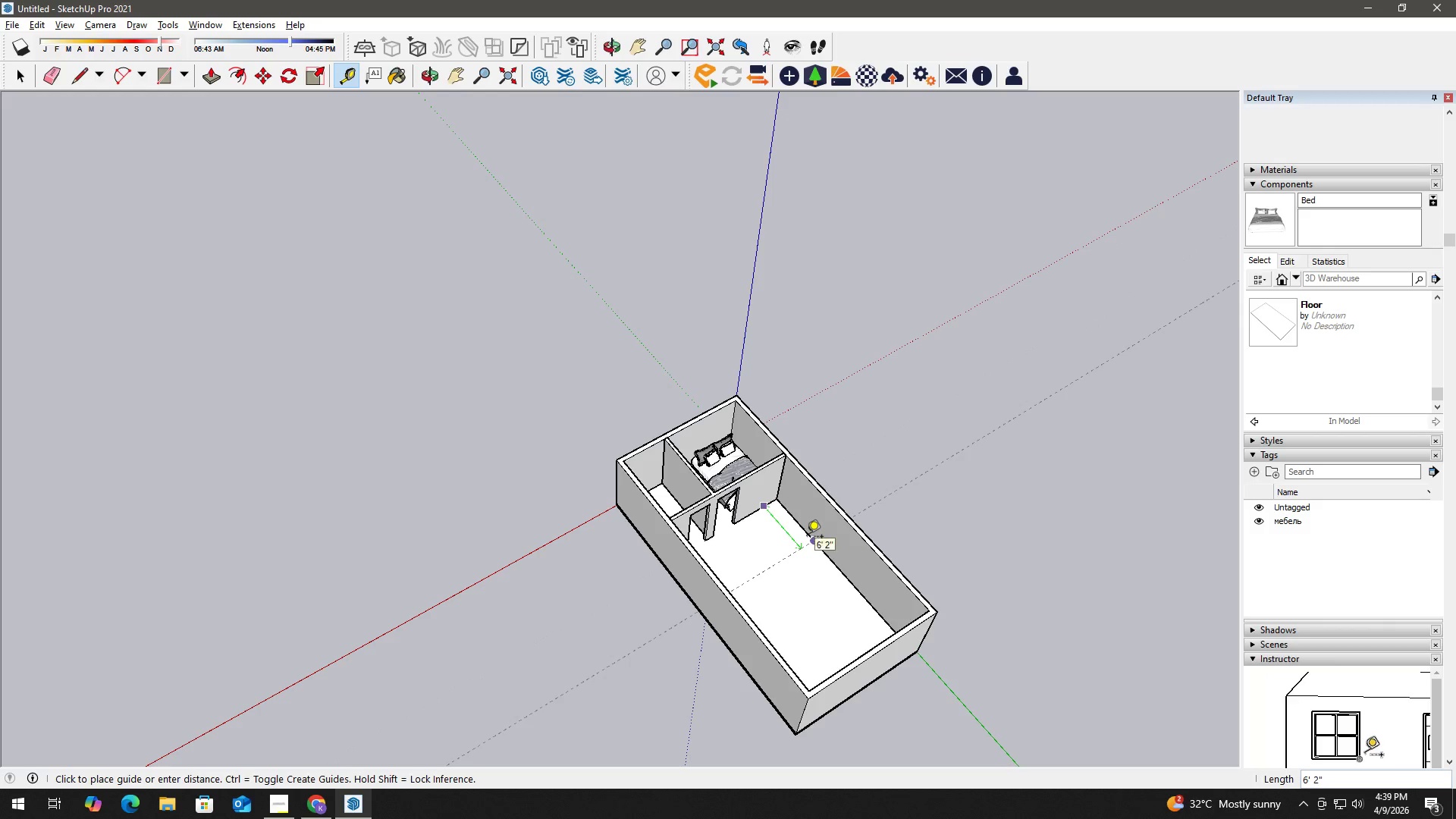 
key(Numpad9)
 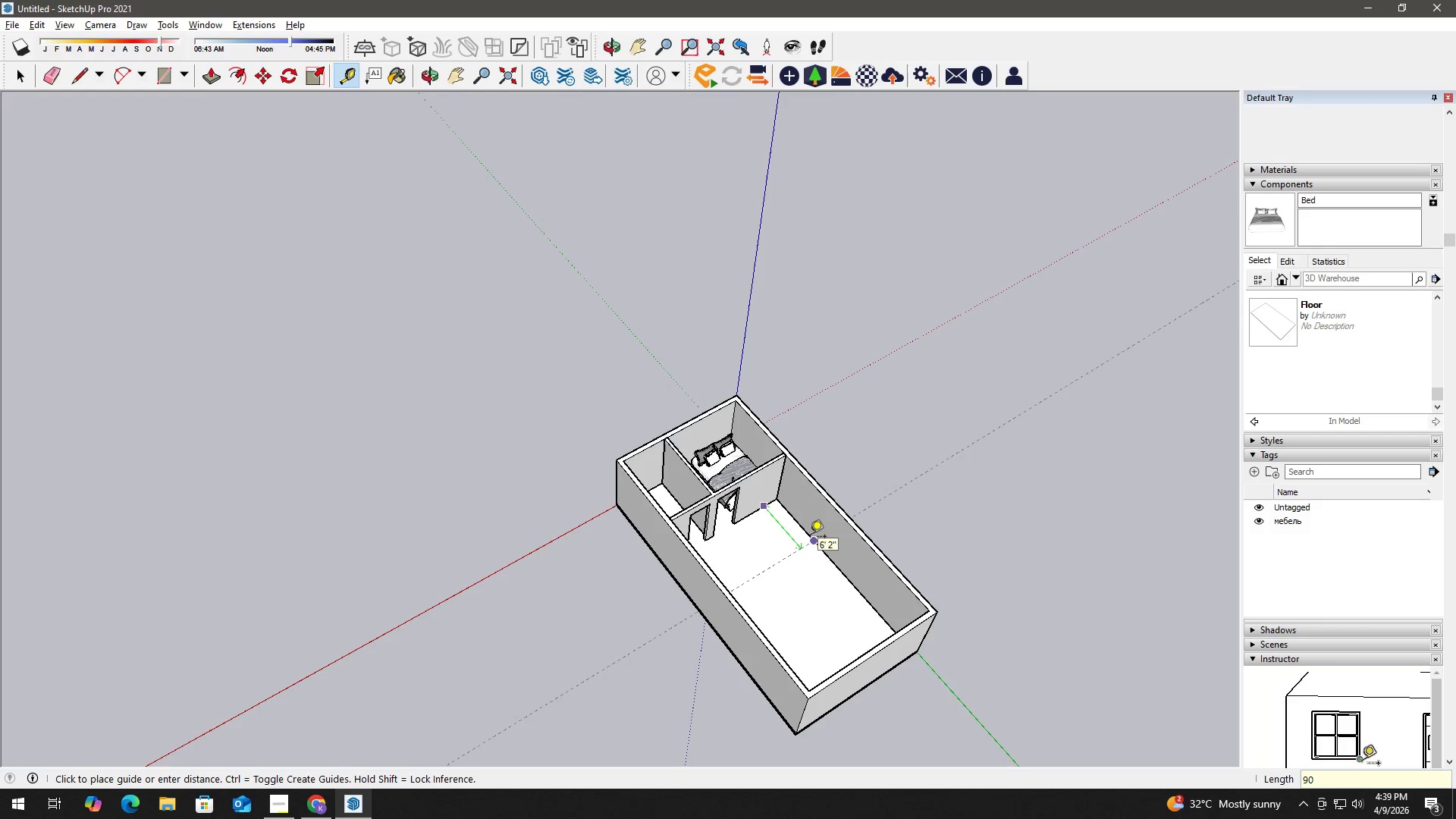 
key(Numpad0)
 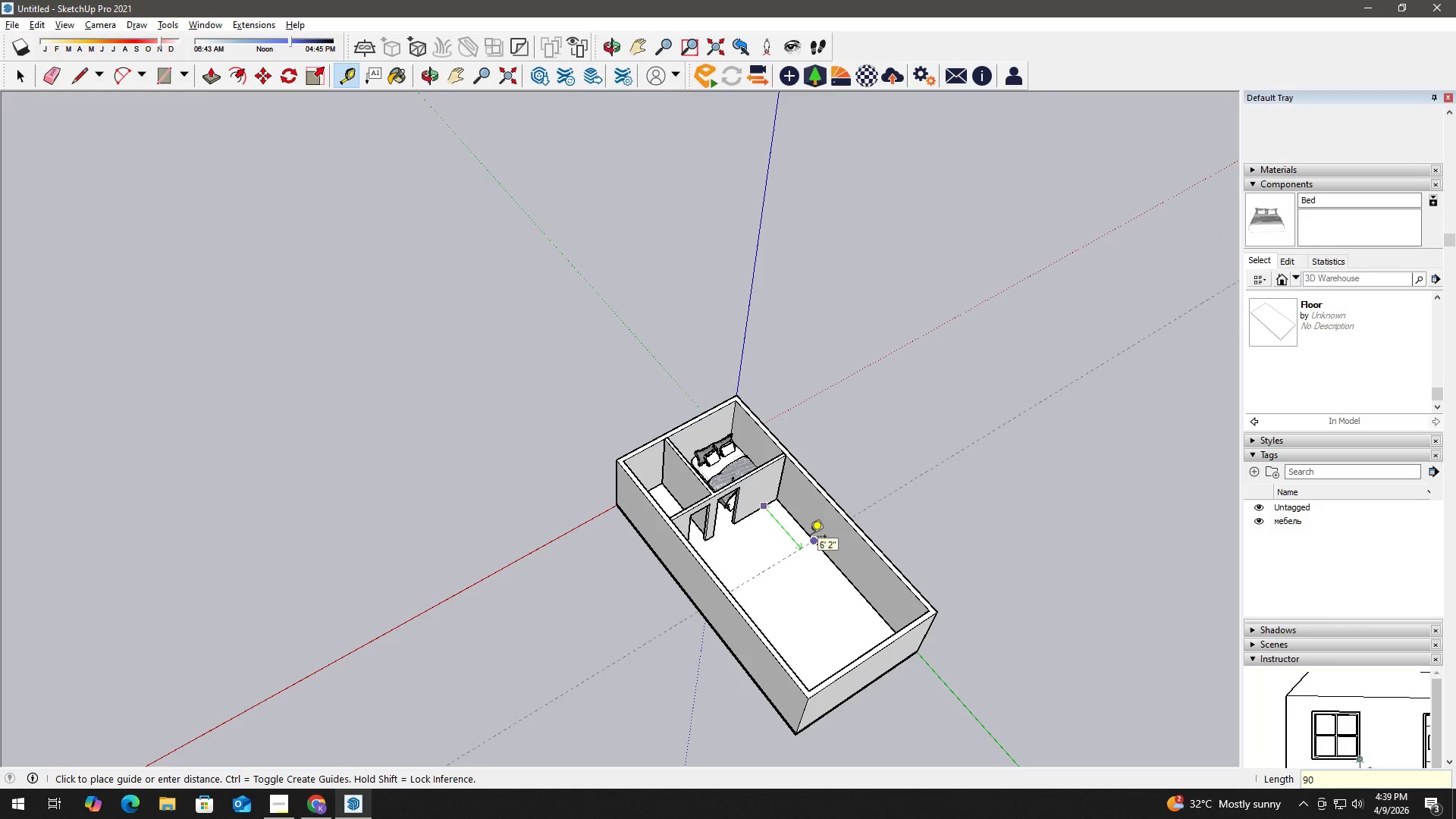 
key(Shift+ShiftLeft)
 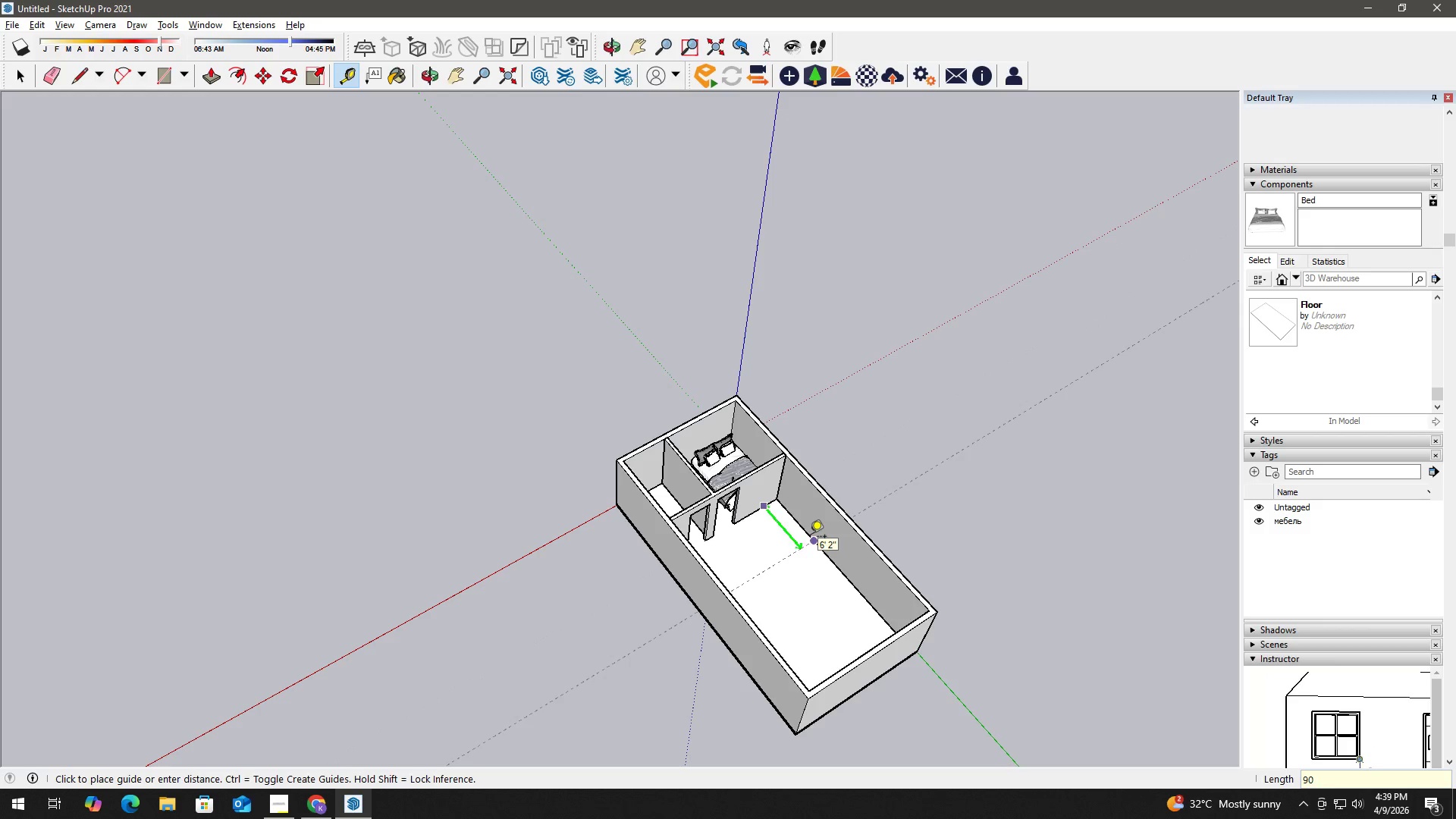 
key(Shift+Quote)
 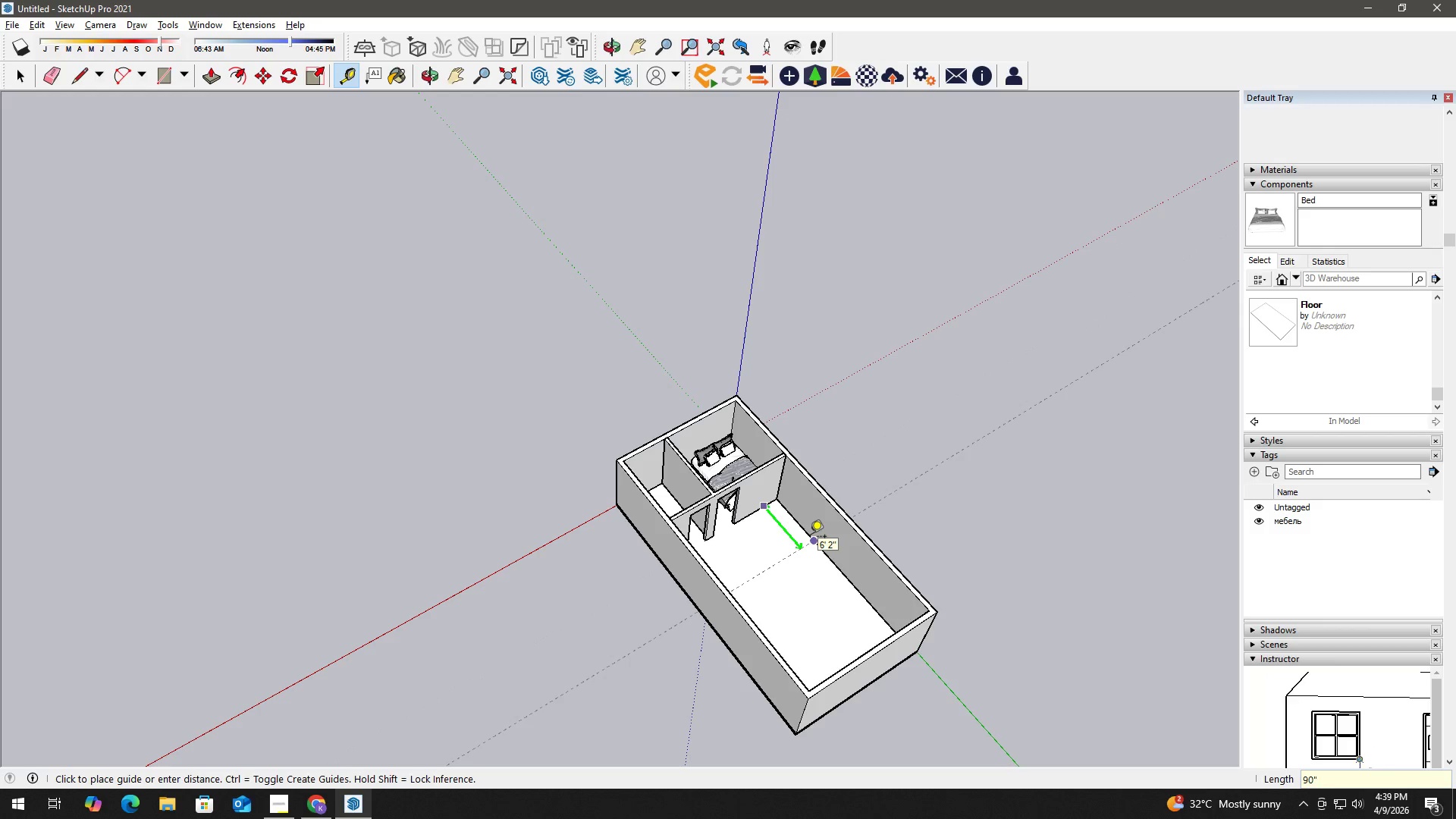 
key(Enter)
 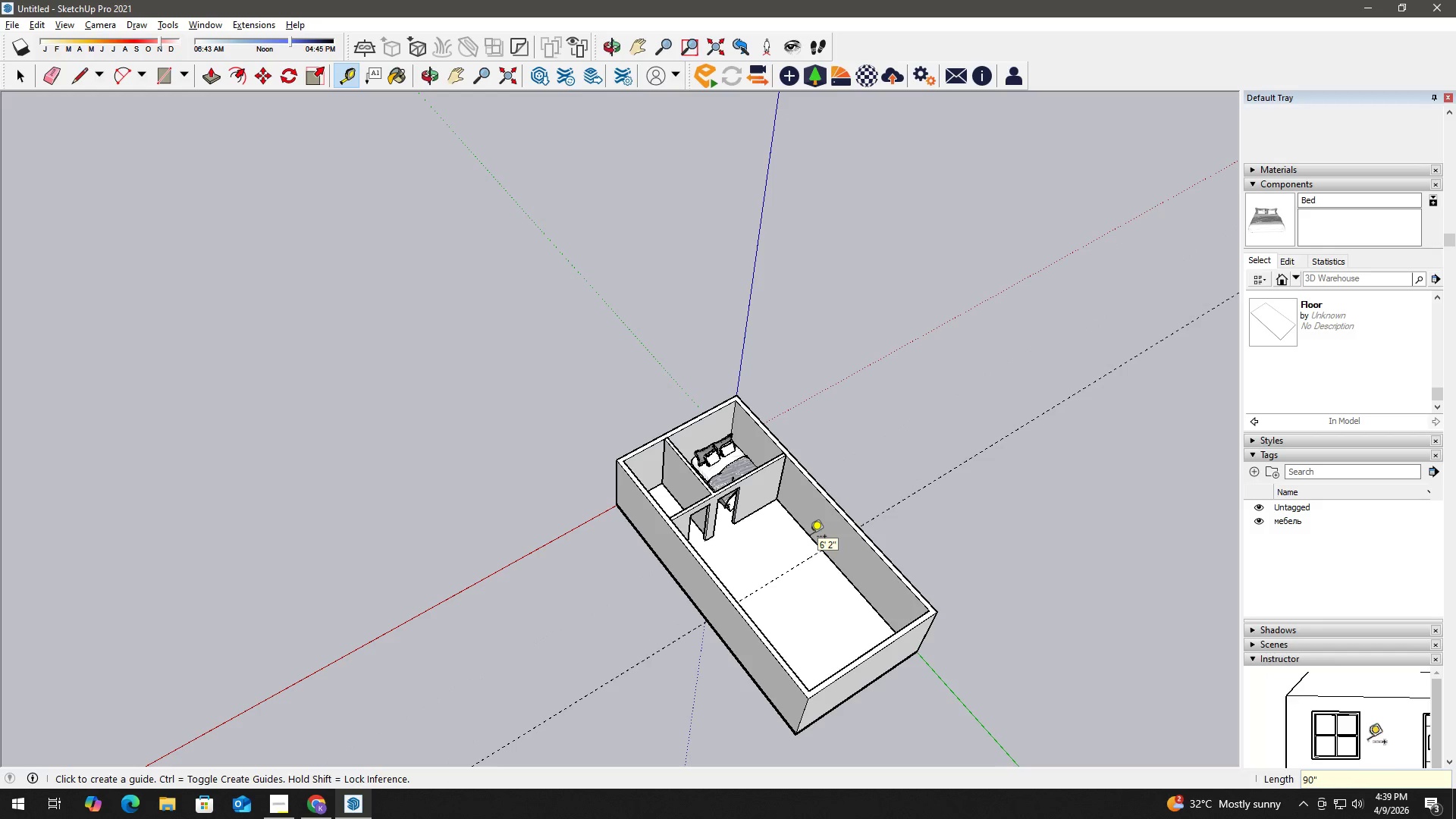 
key(Space)
 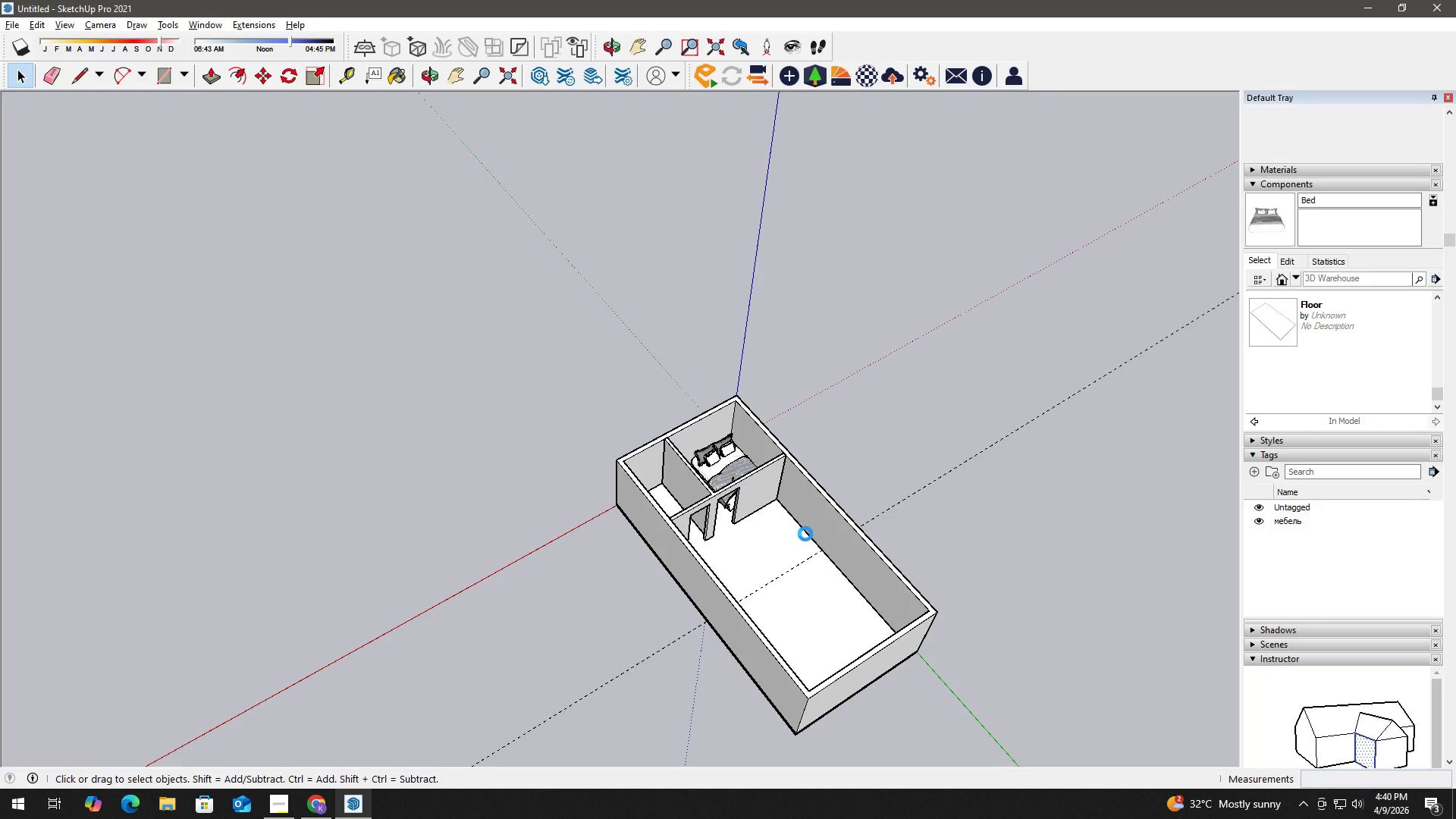 
wait(69.2)
 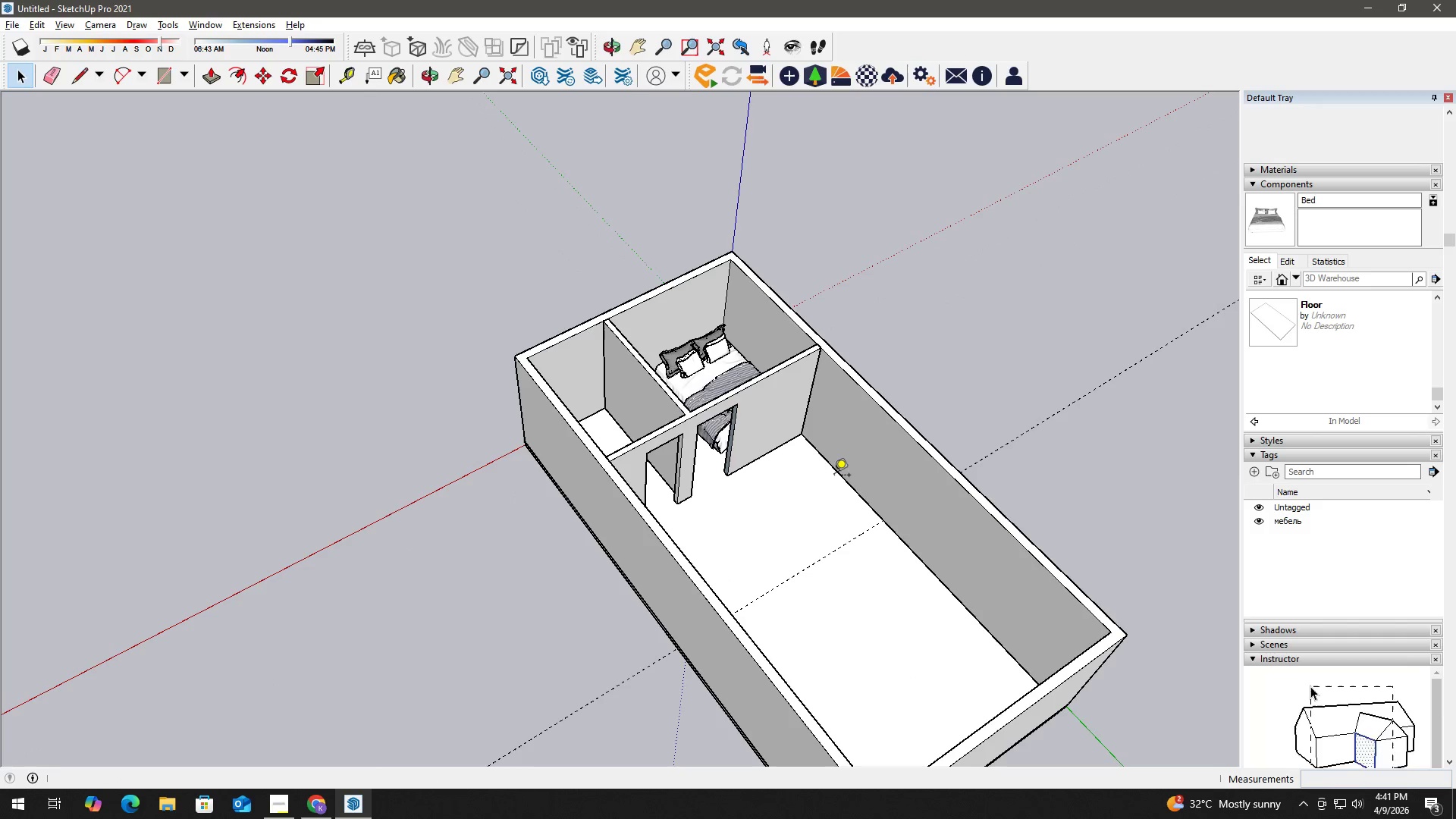 
key(T)
 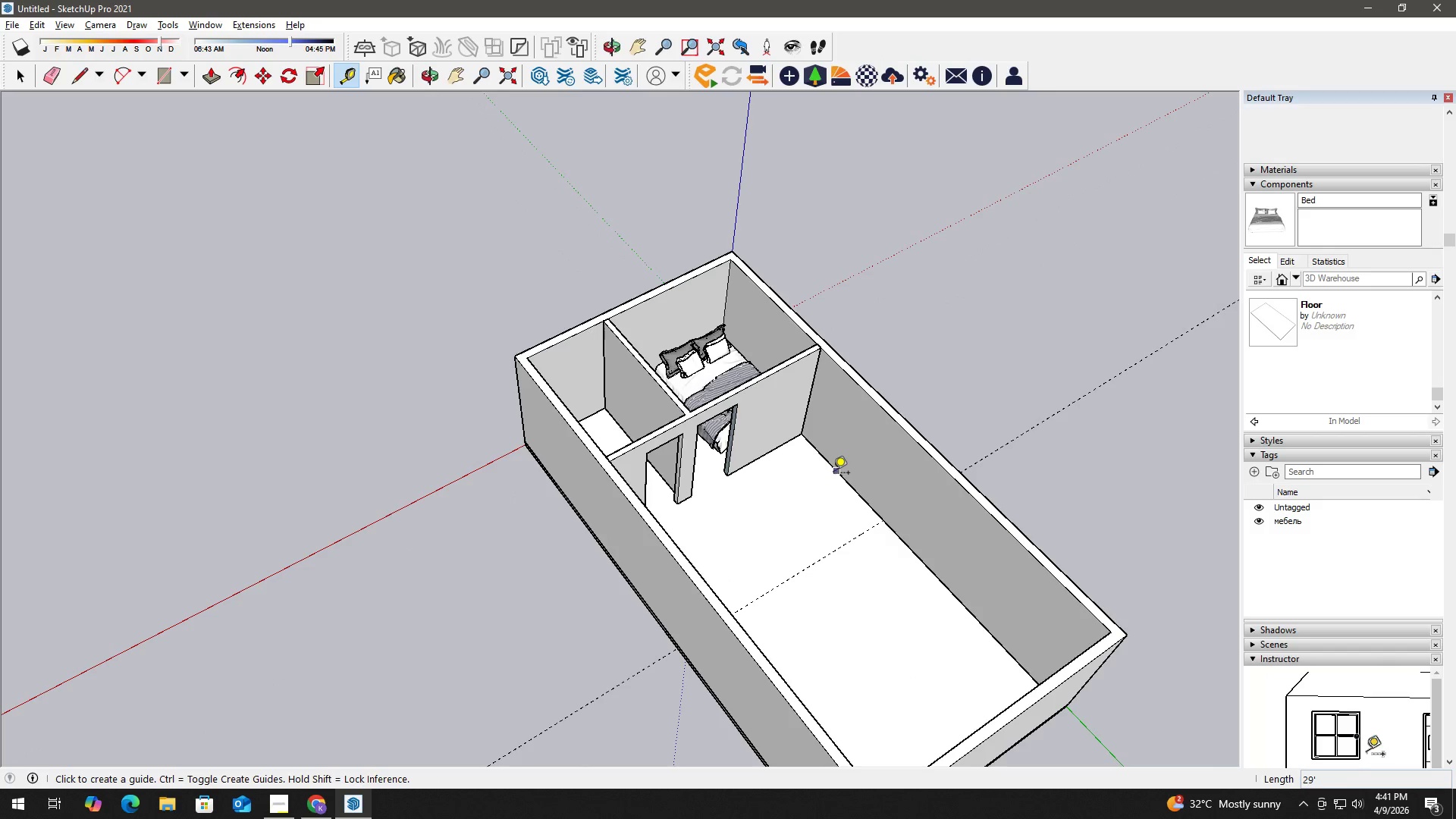 
scroll: coordinate [805, 559], scroll_direction: up, amount: 5.0
 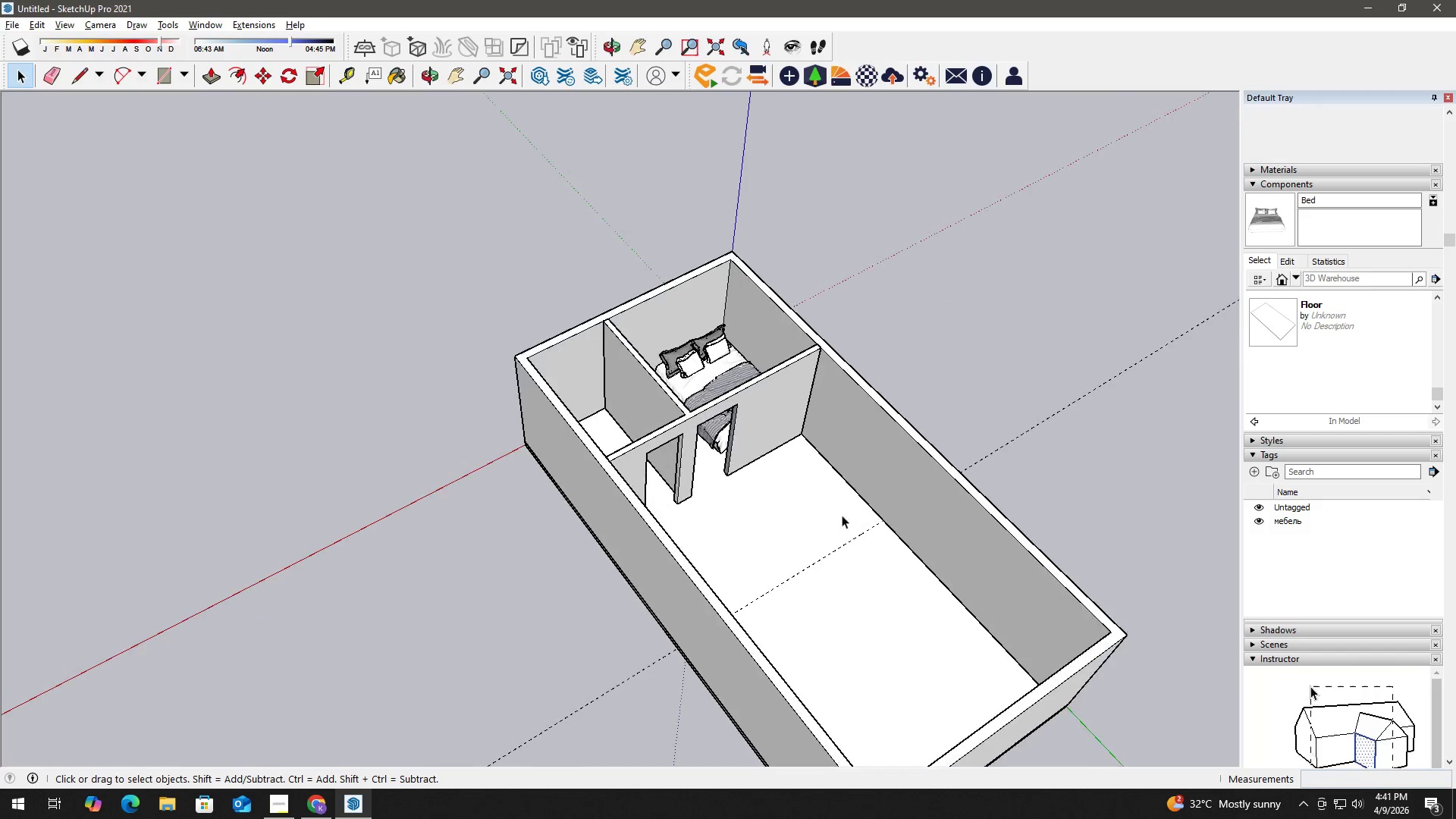 
left_click_drag(start_coordinate=[834, 474], to_coordinate=[827, 479])
 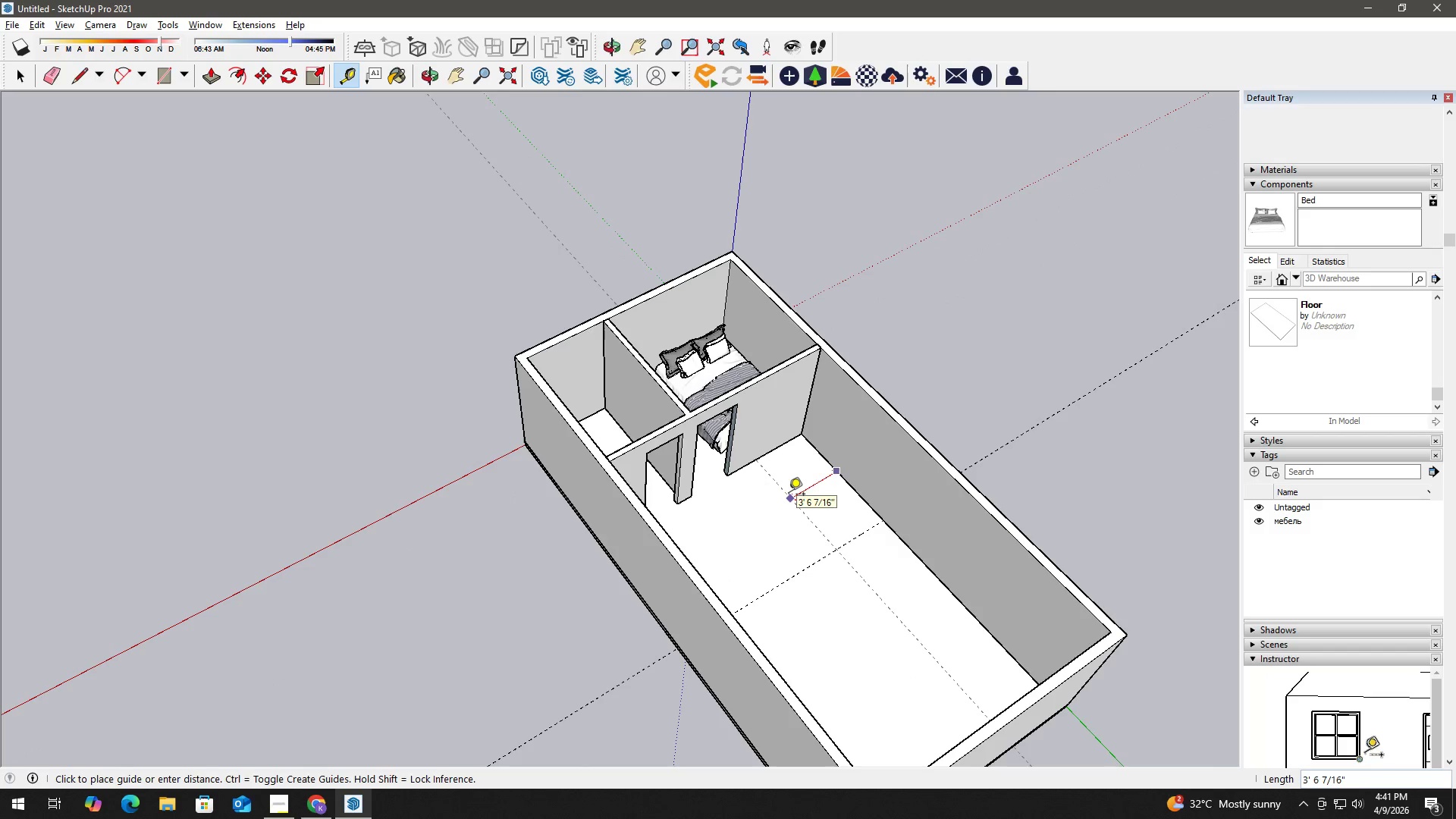 
key(Numpad2)
 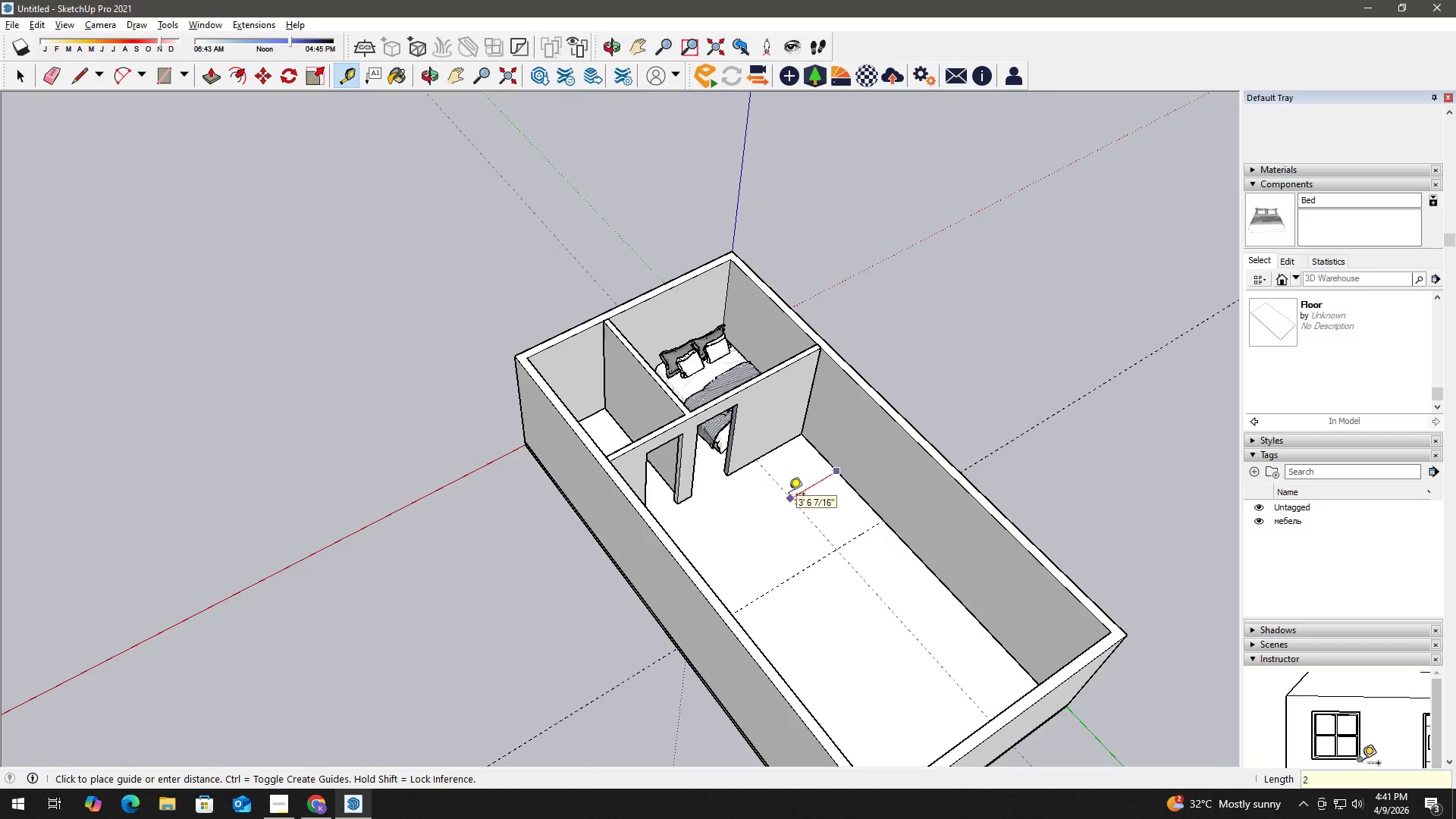 
key(Numpad5)
 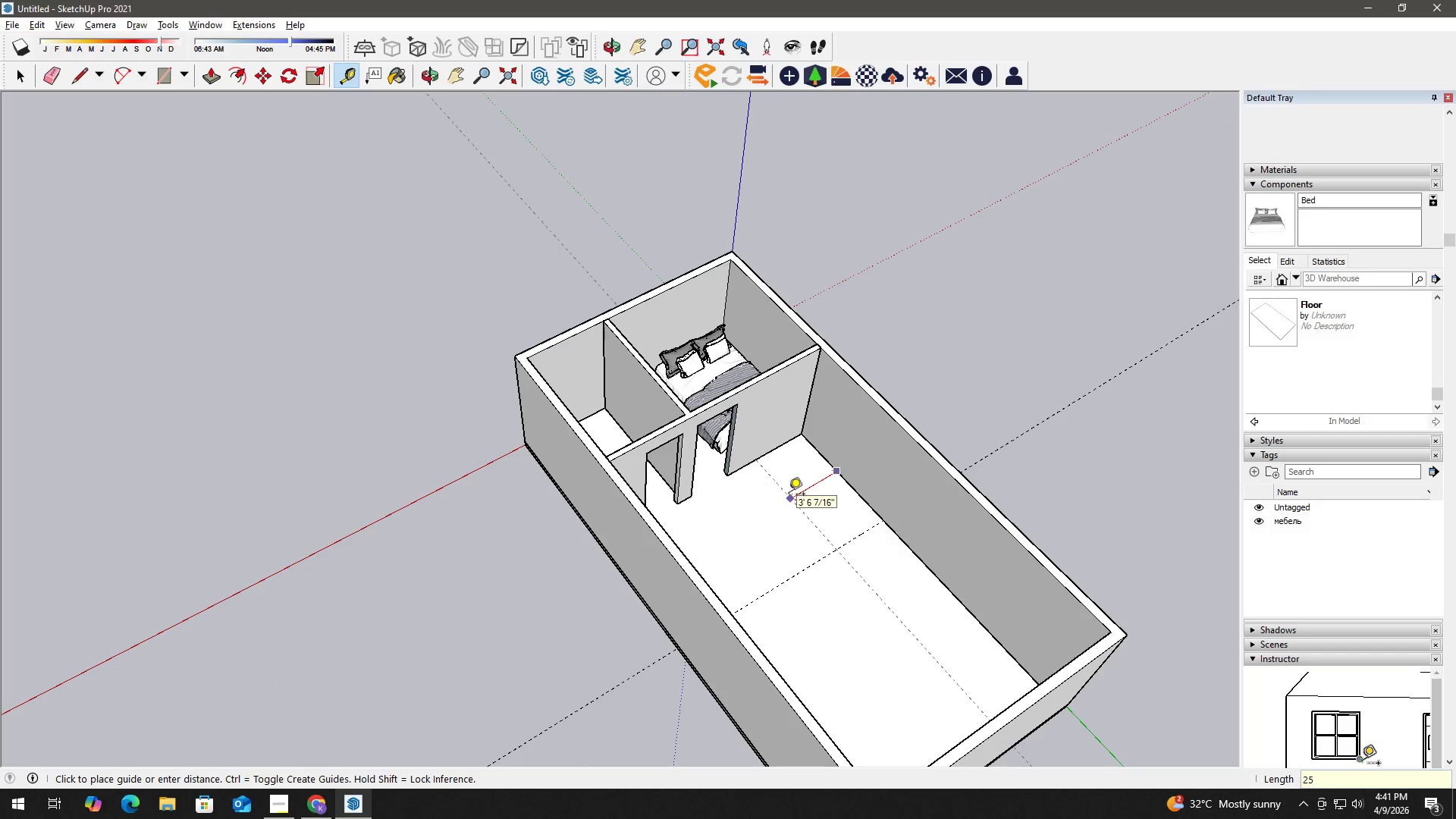 
key(Shift+Quote)
 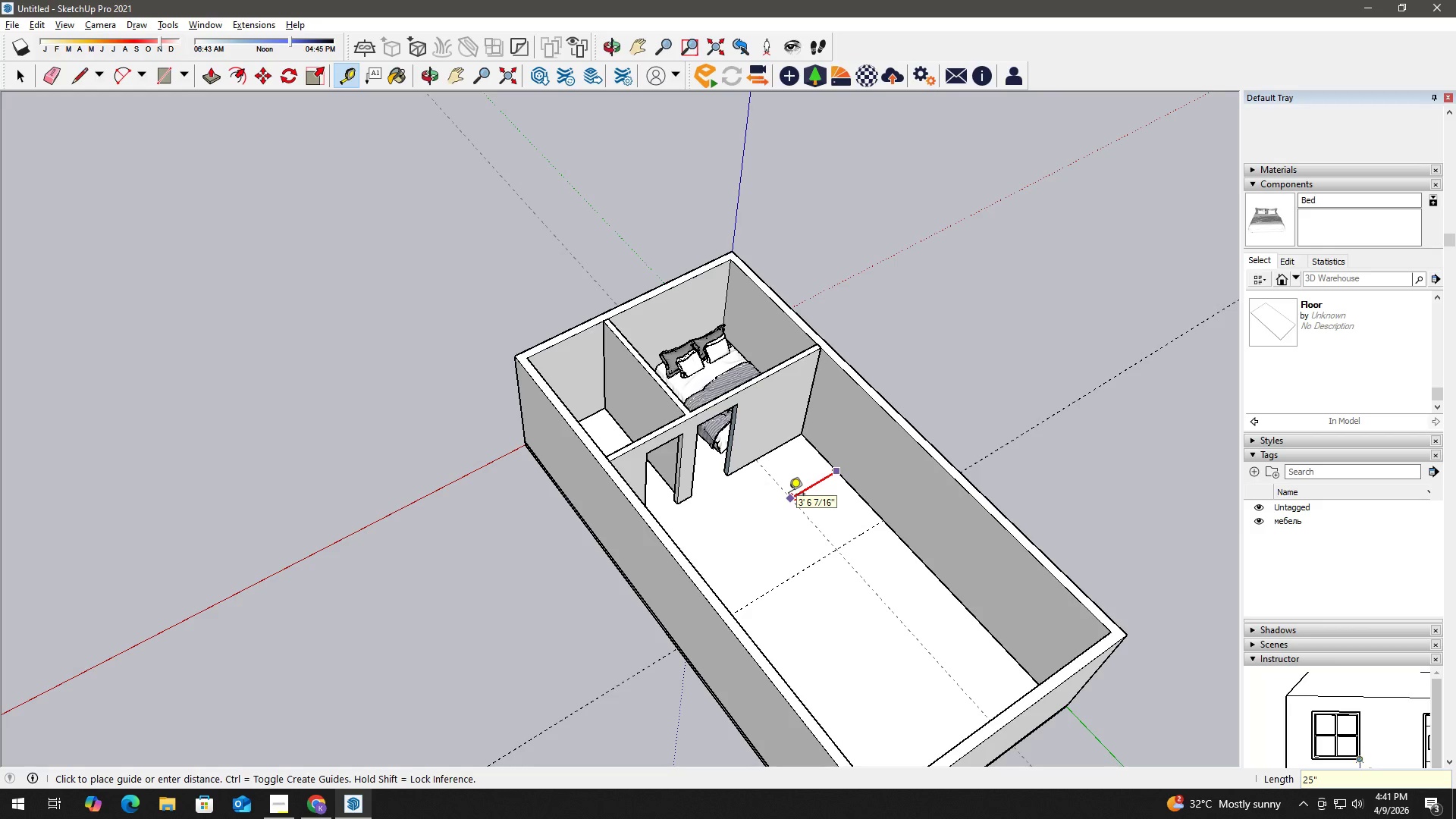 
key(Enter)
 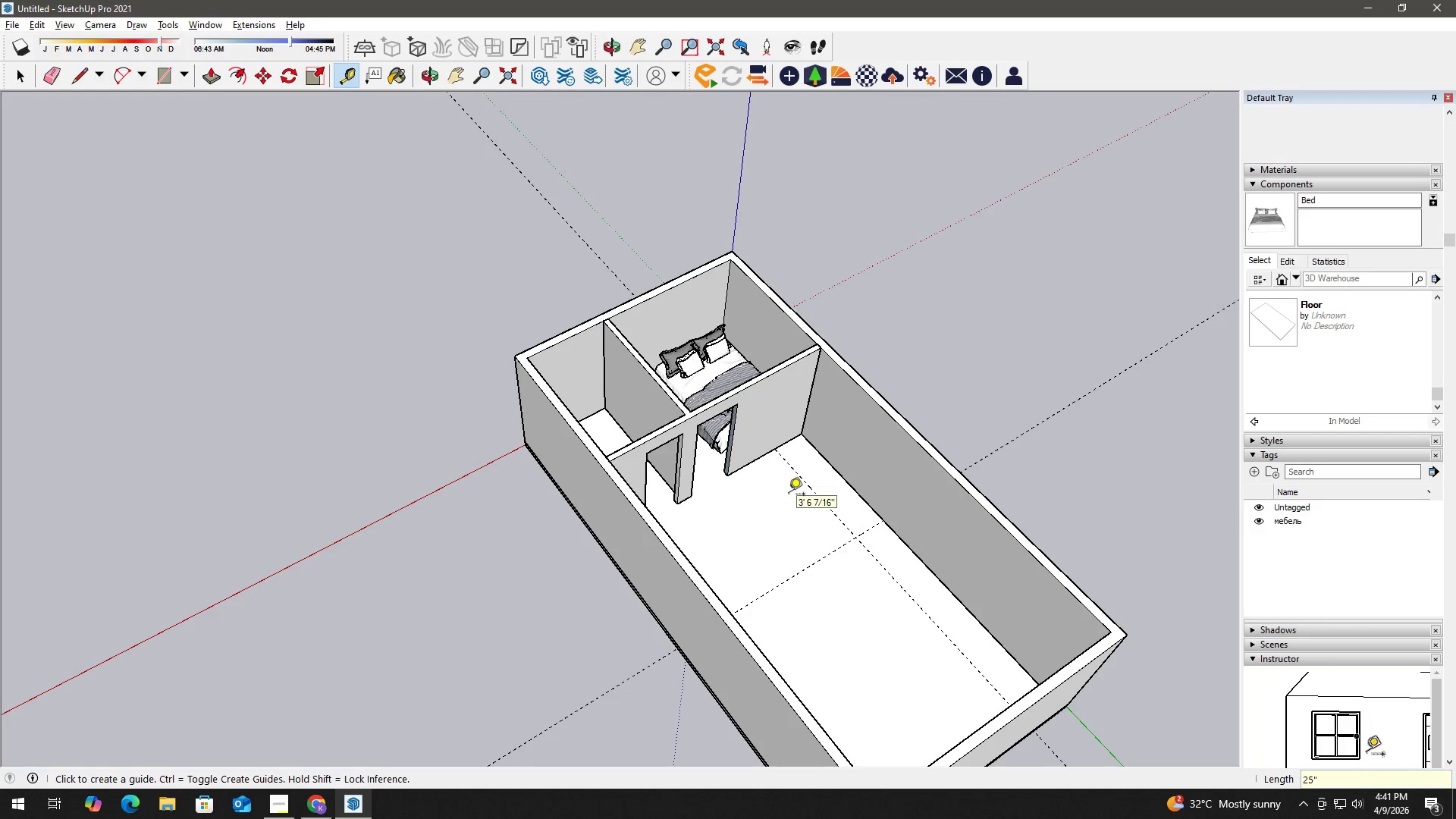 
key(Space)
 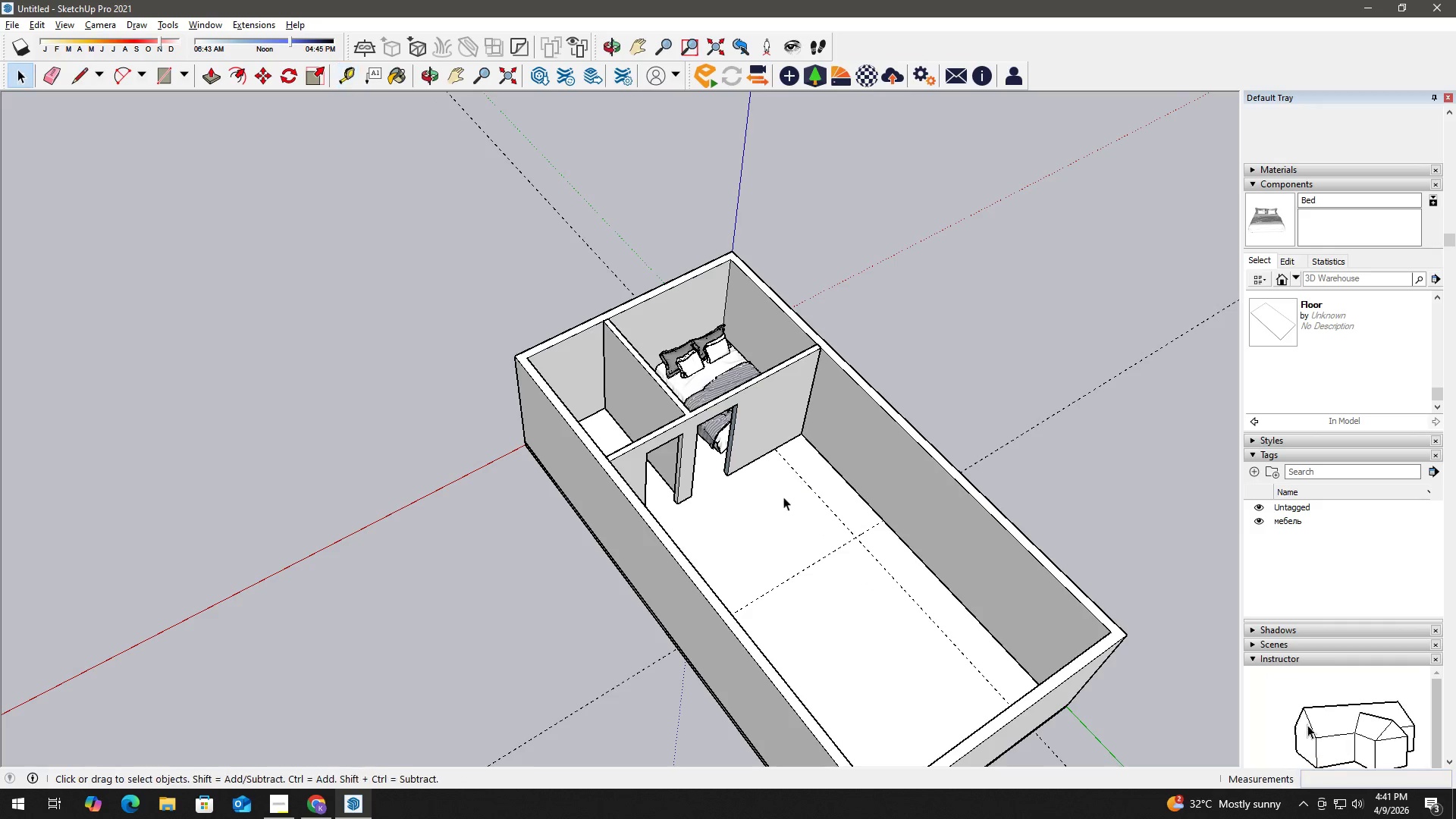 
key(T)
 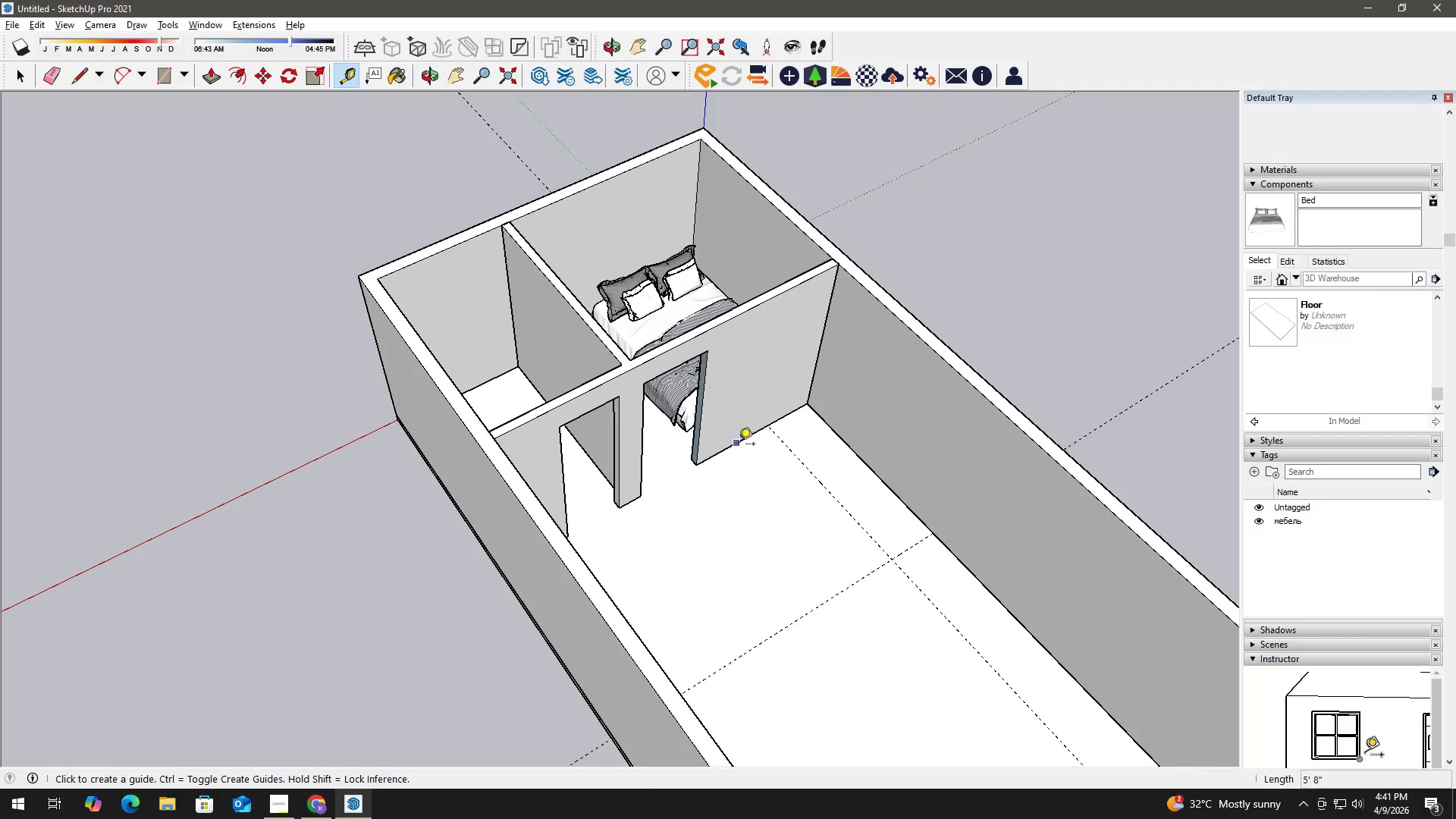 
scroll: coordinate [789, 493], scroll_direction: up, amount: 4.0
 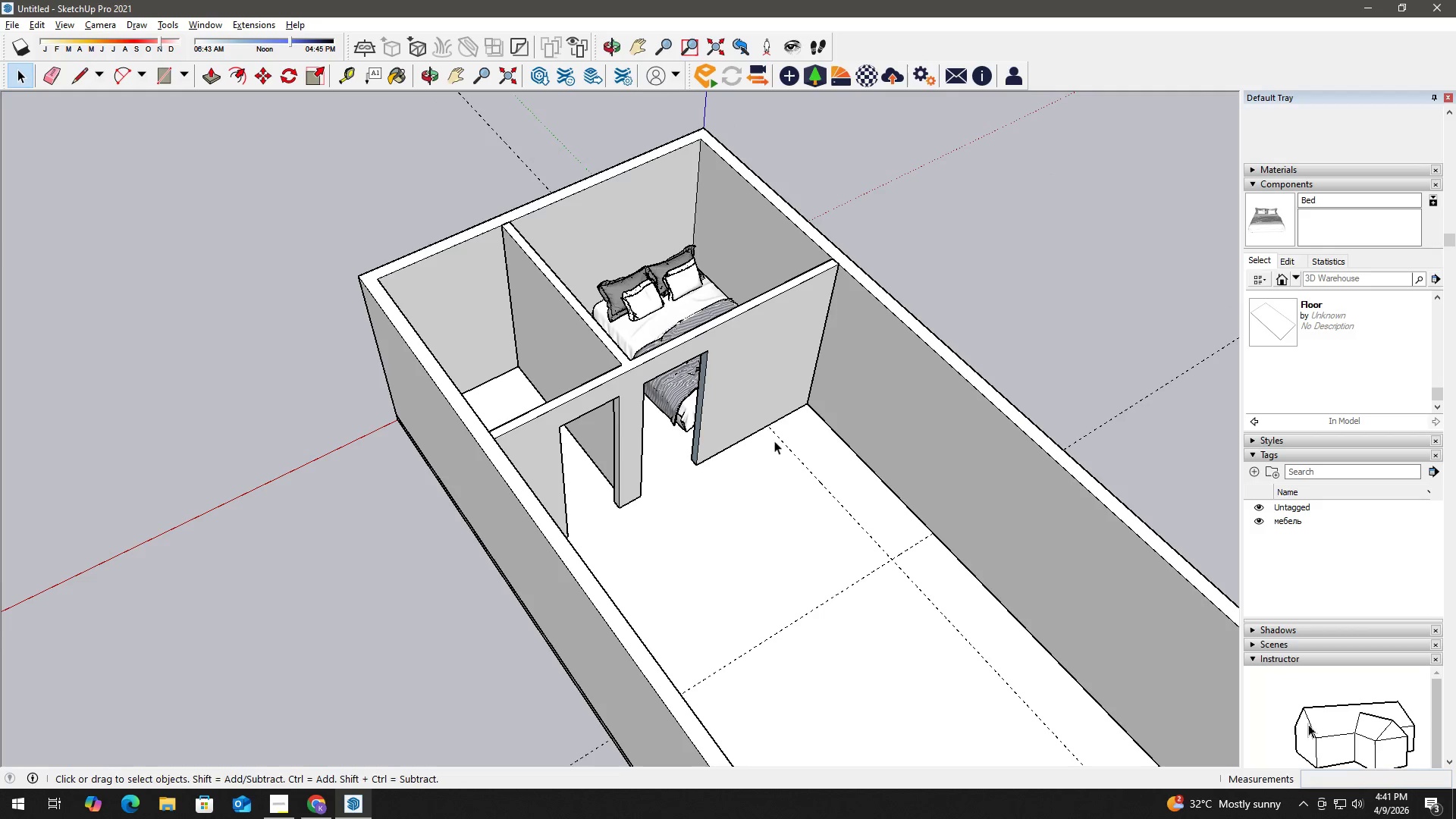 
left_click([739, 445])
 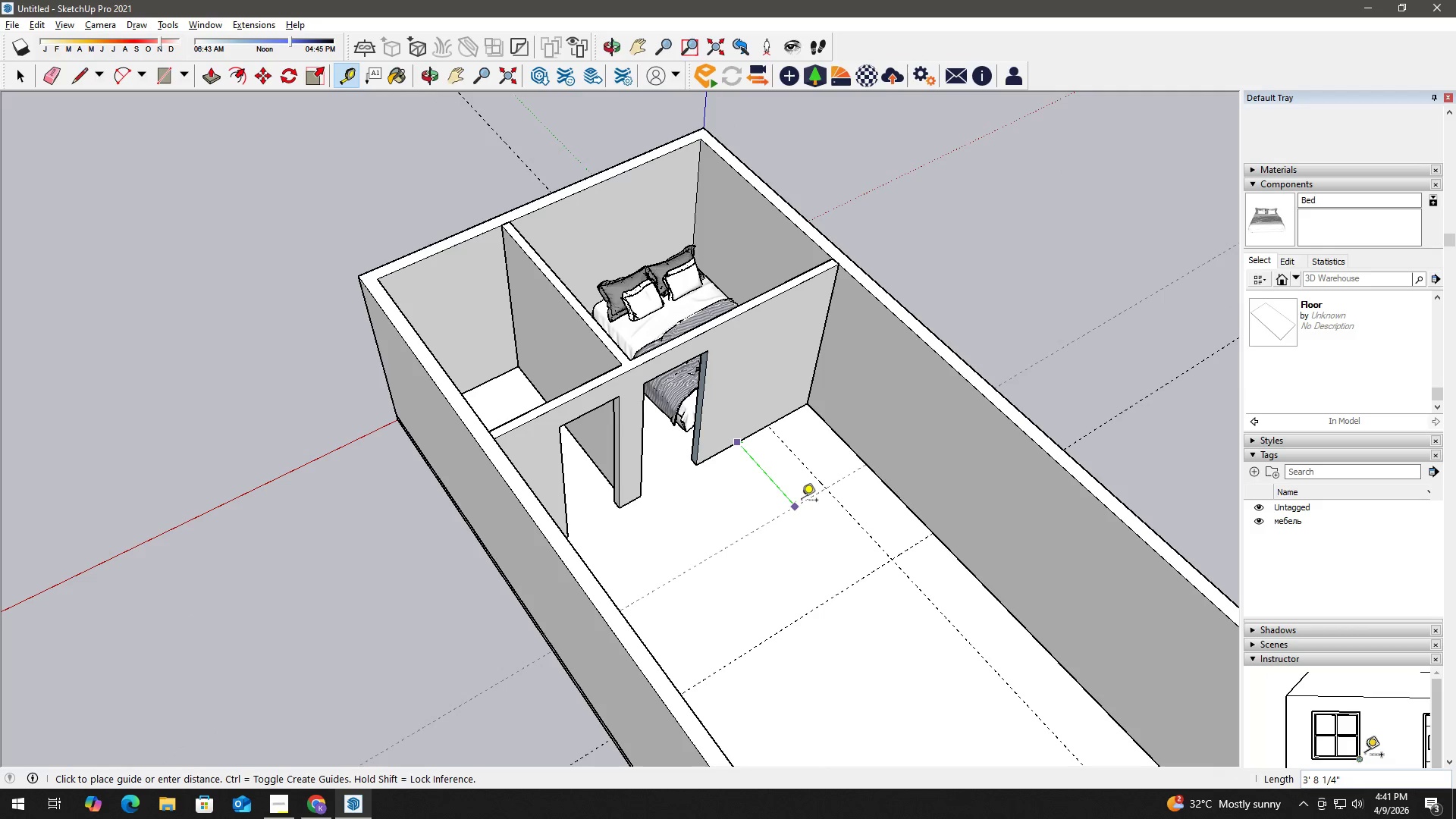 
key(Numpad2)
 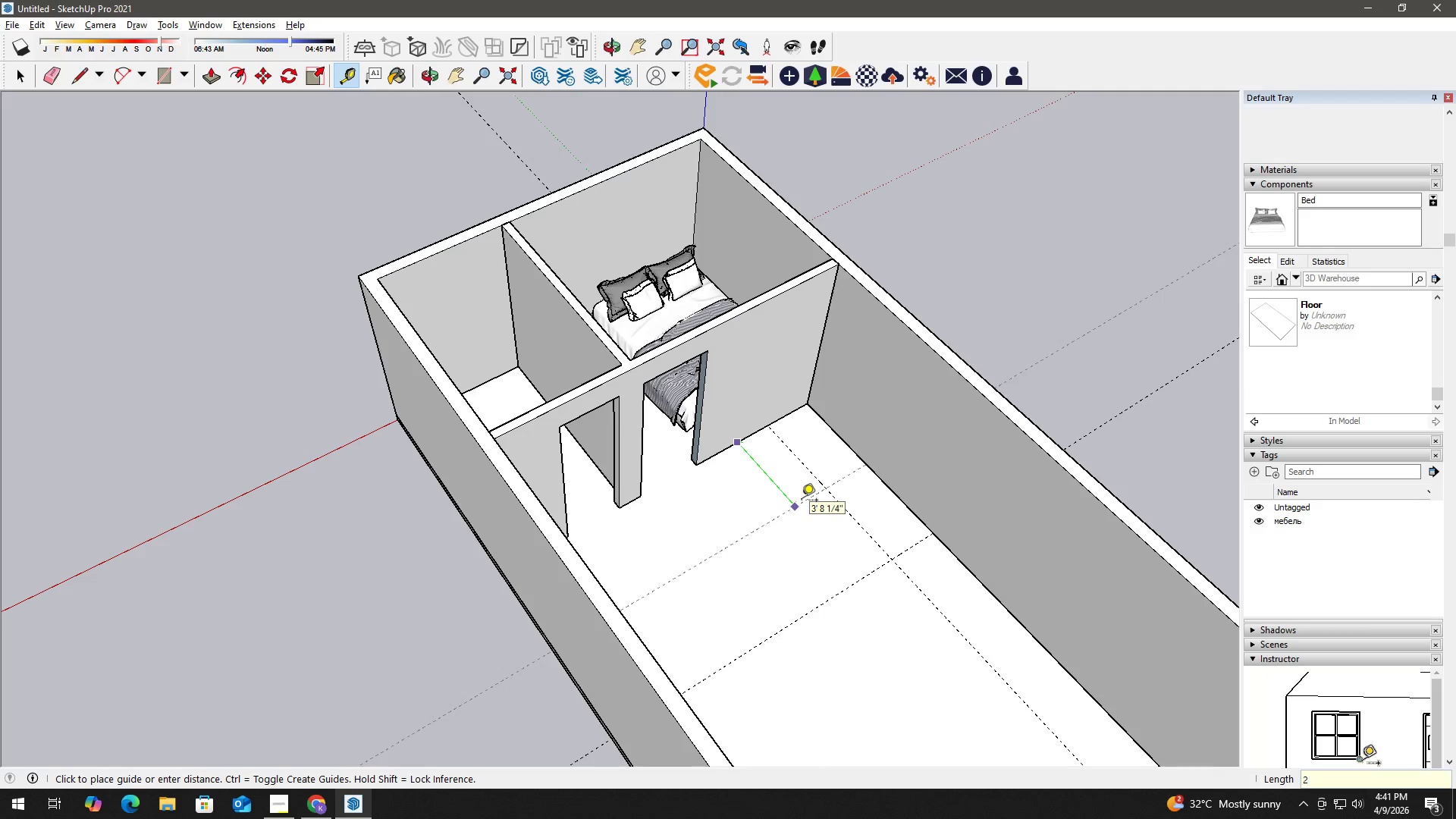 
key(Numpad5)
 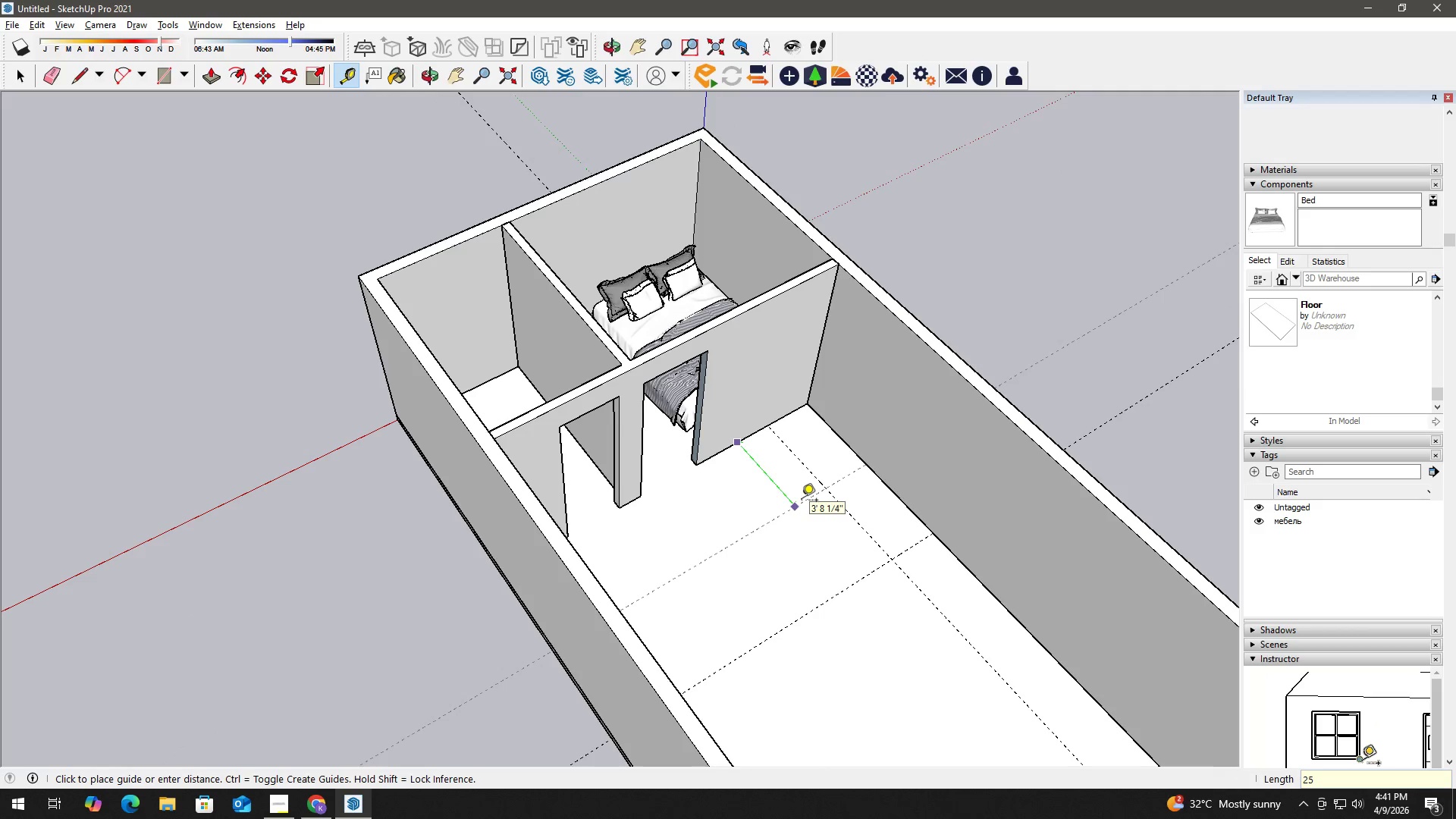 
key(Shift+Quote)
 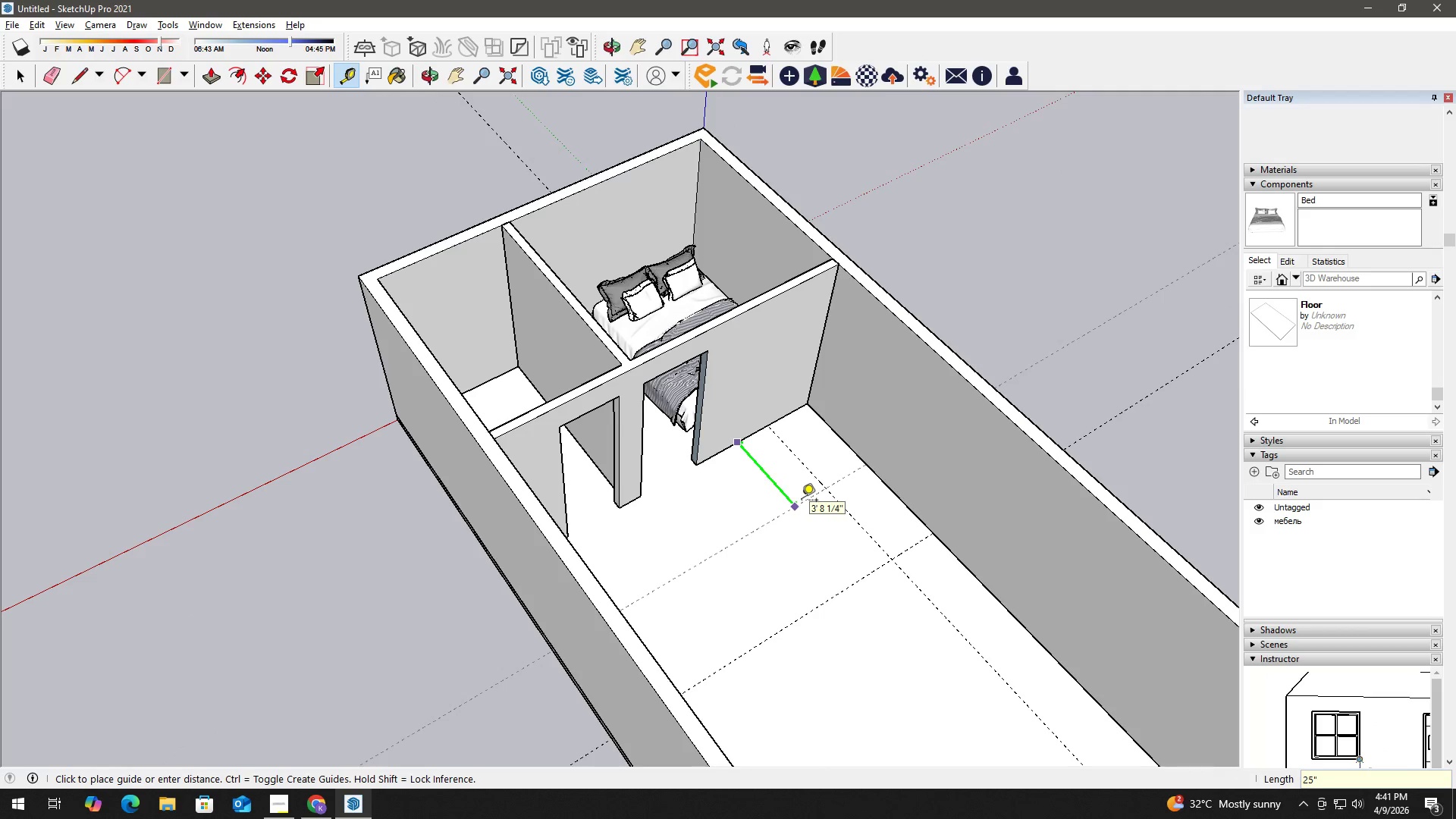 
key(Enter)
 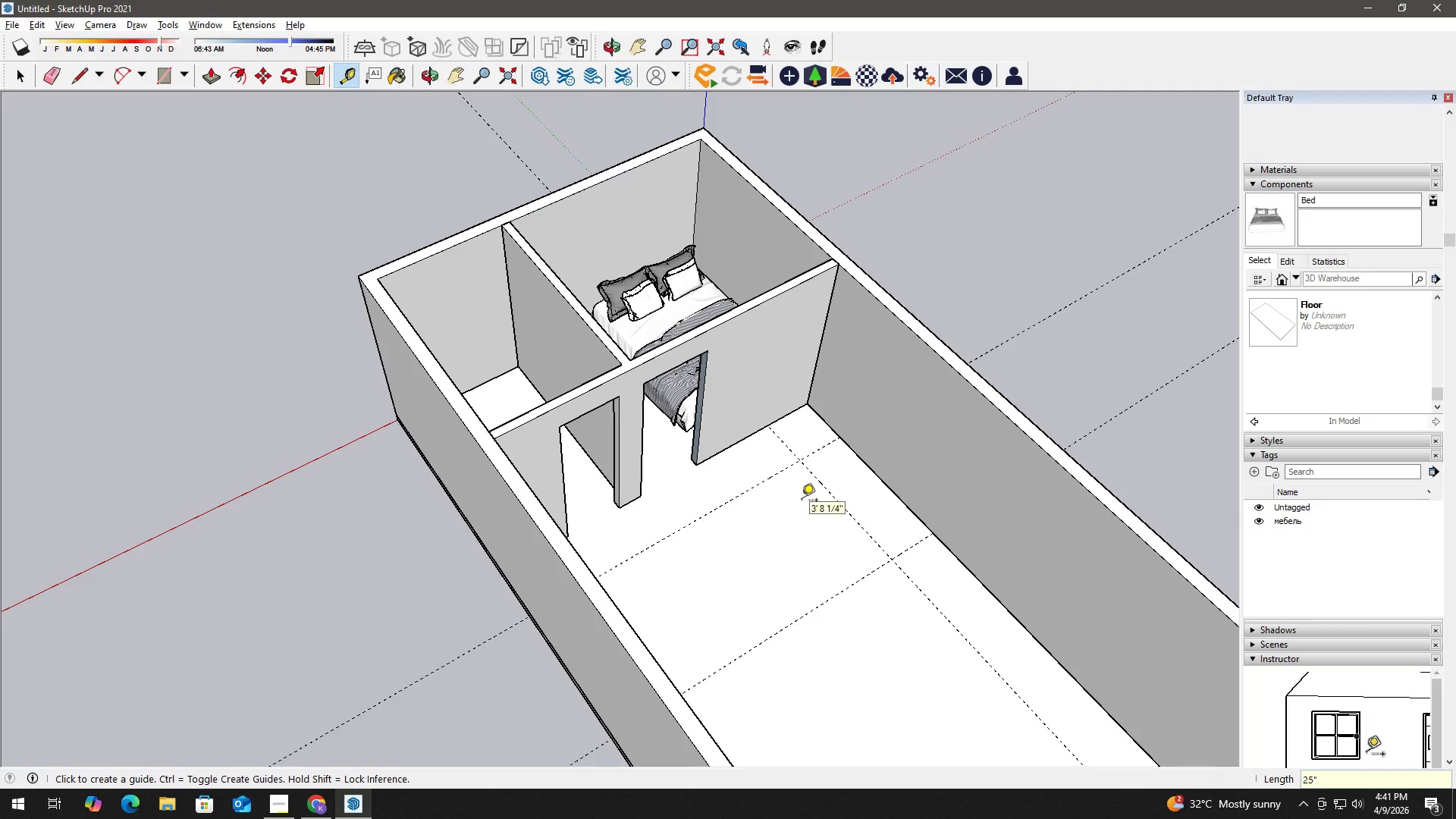 
key(Space)
 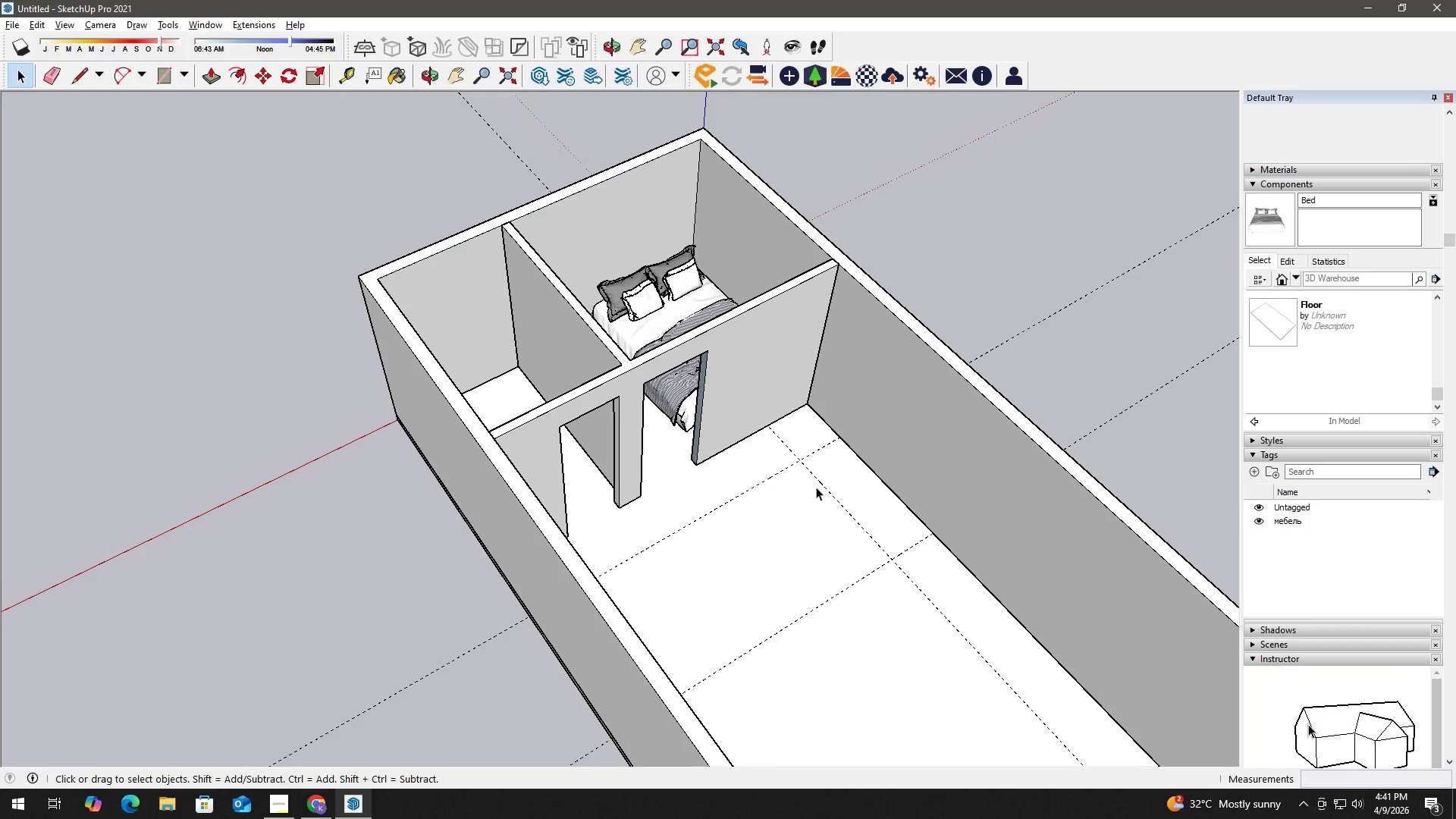 
scroll: coordinate [816, 487], scroll_direction: up, amount: 2.0
 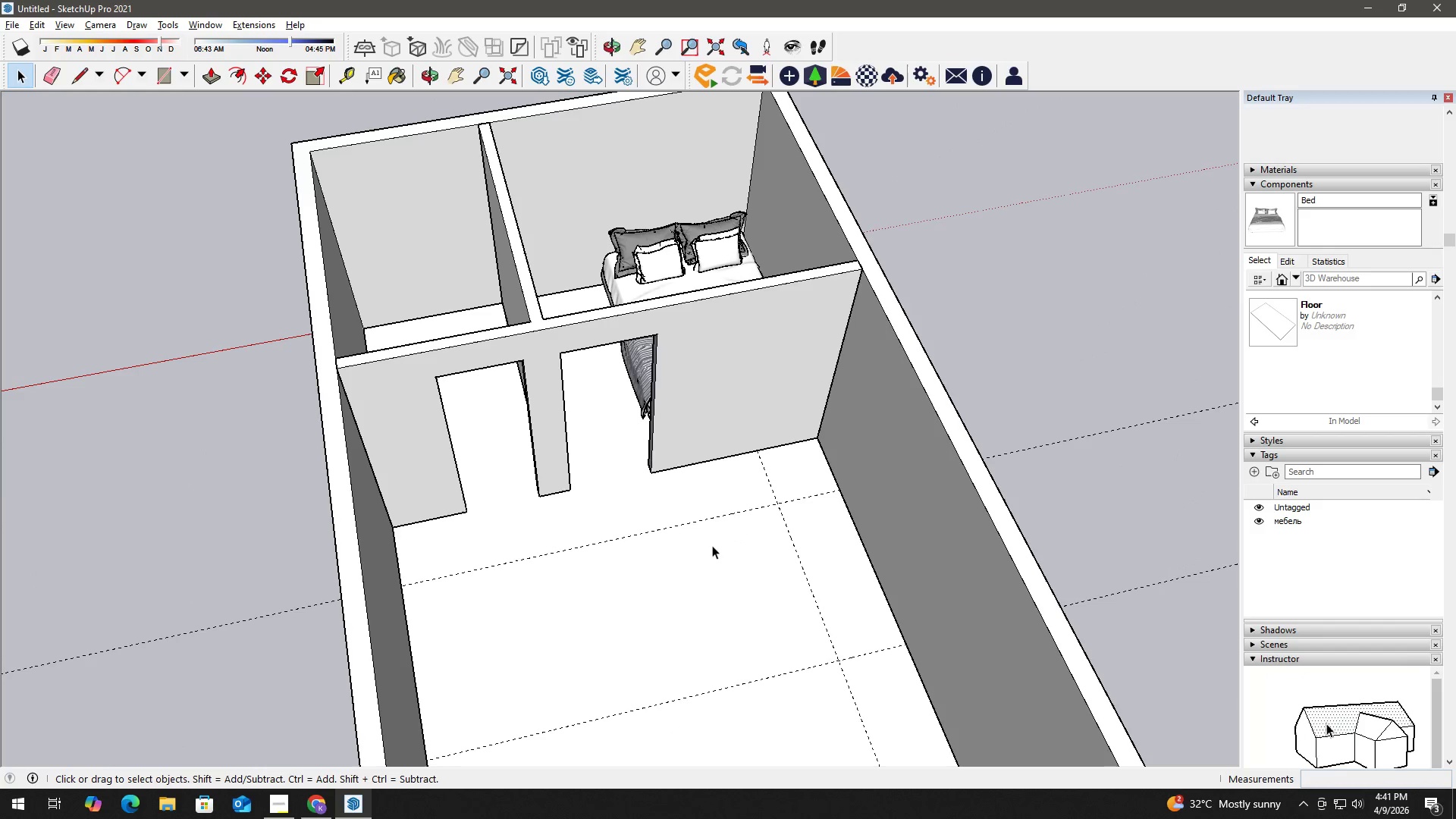 
key(T)
 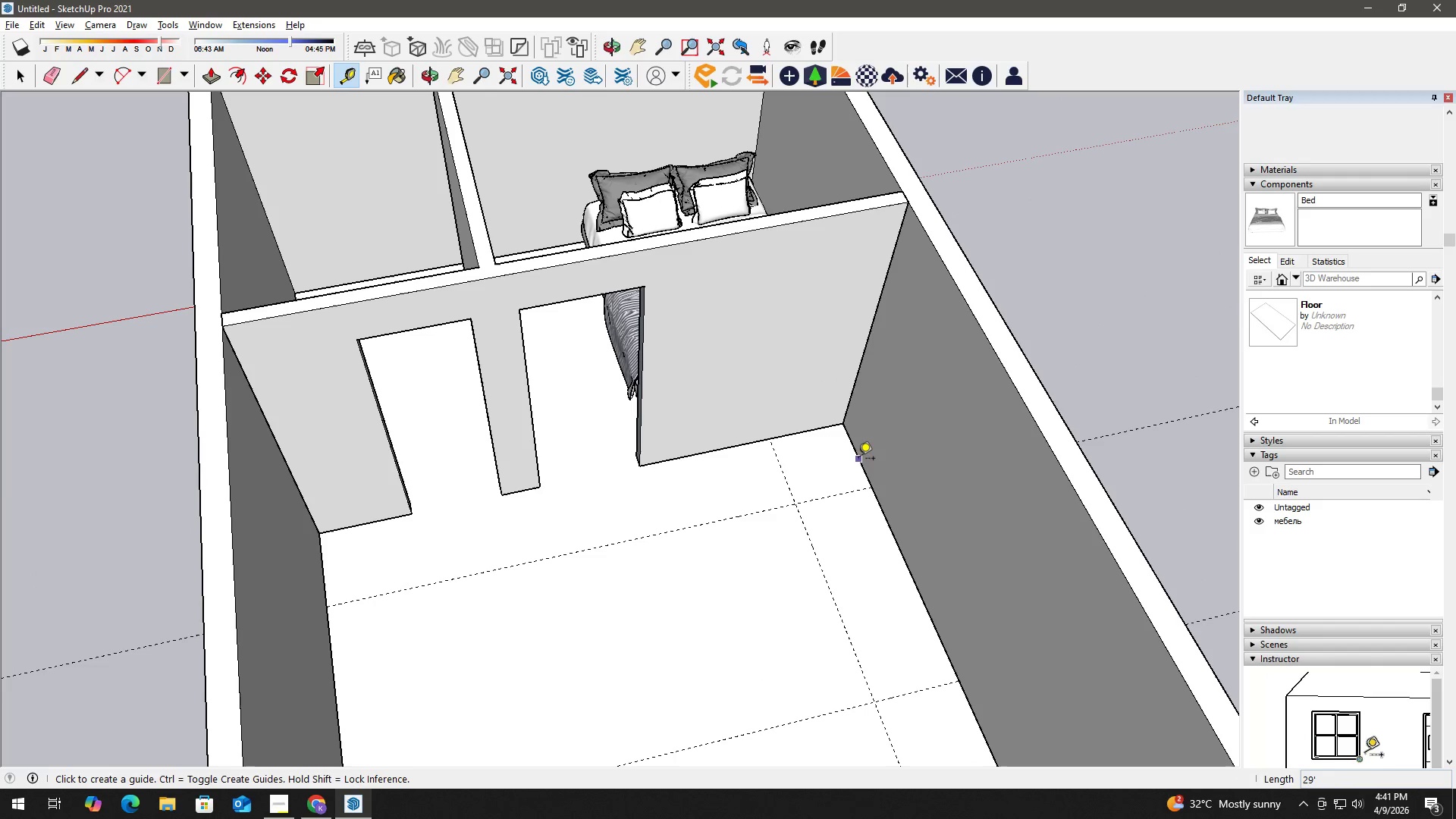 
scroll: coordinate [700, 500], scroll_direction: up, amount: 2.0
 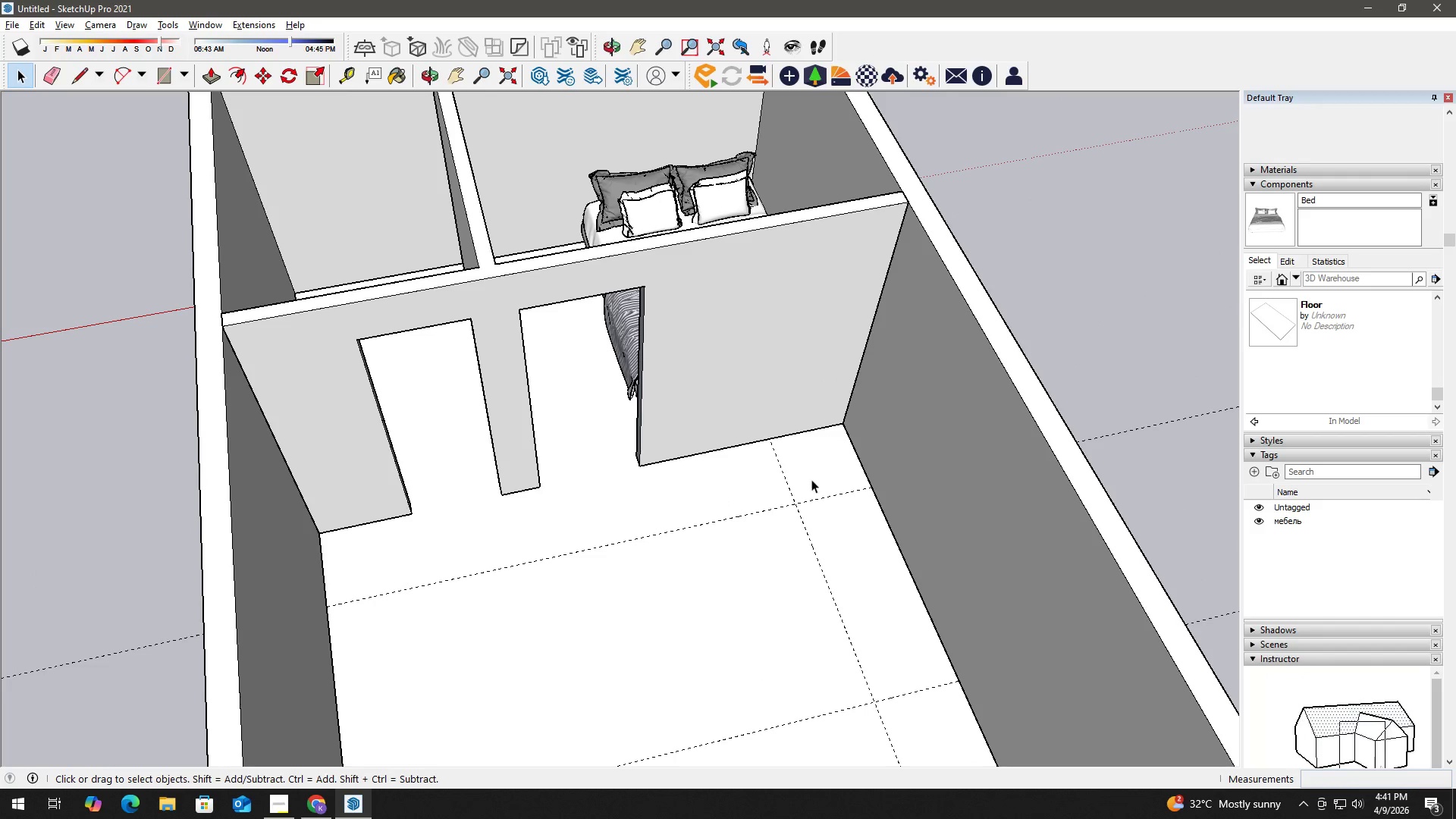 
left_click_drag(start_coordinate=[858, 460], to_coordinate=[854, 460])
 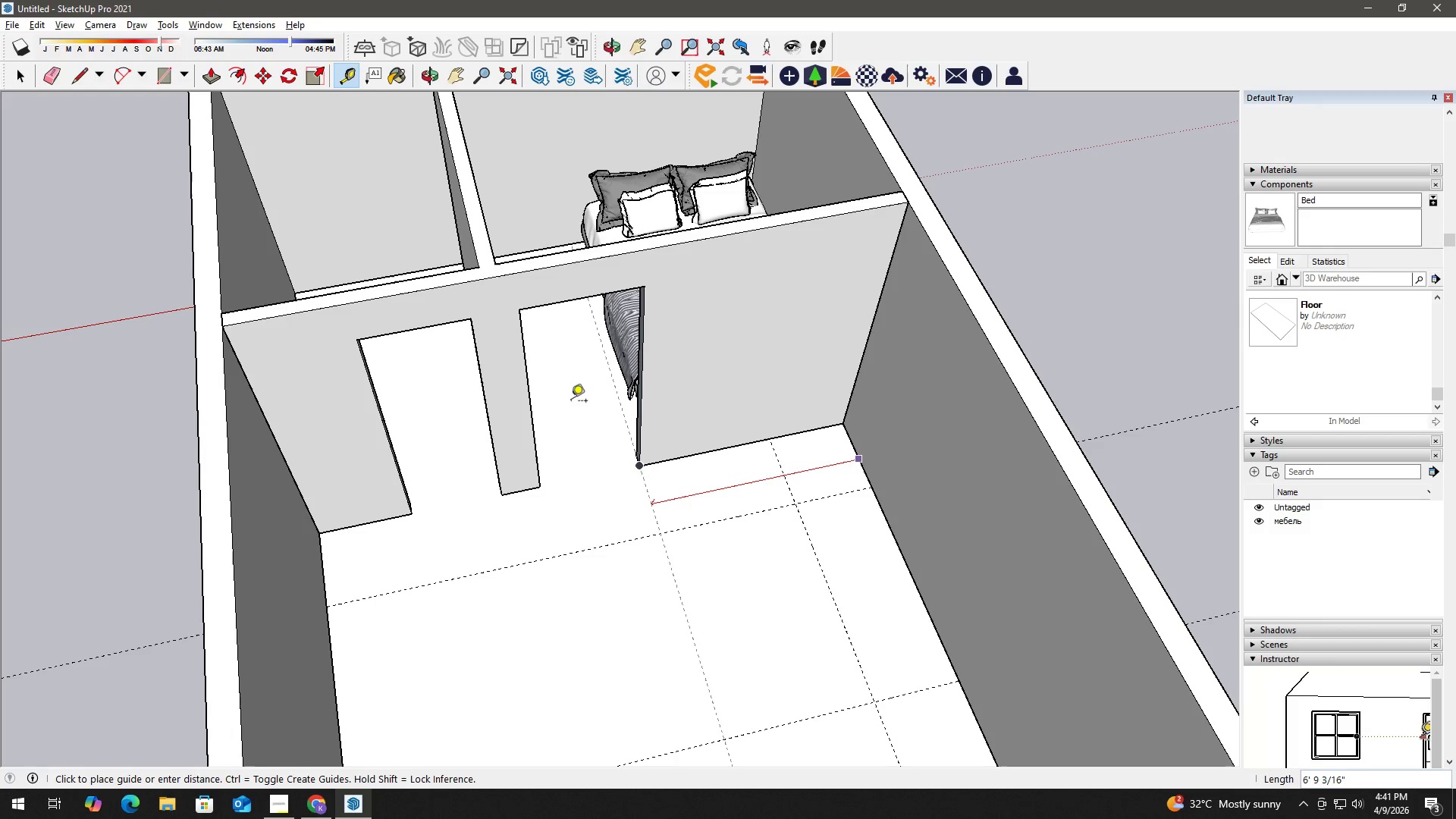 
wait(5.25)
 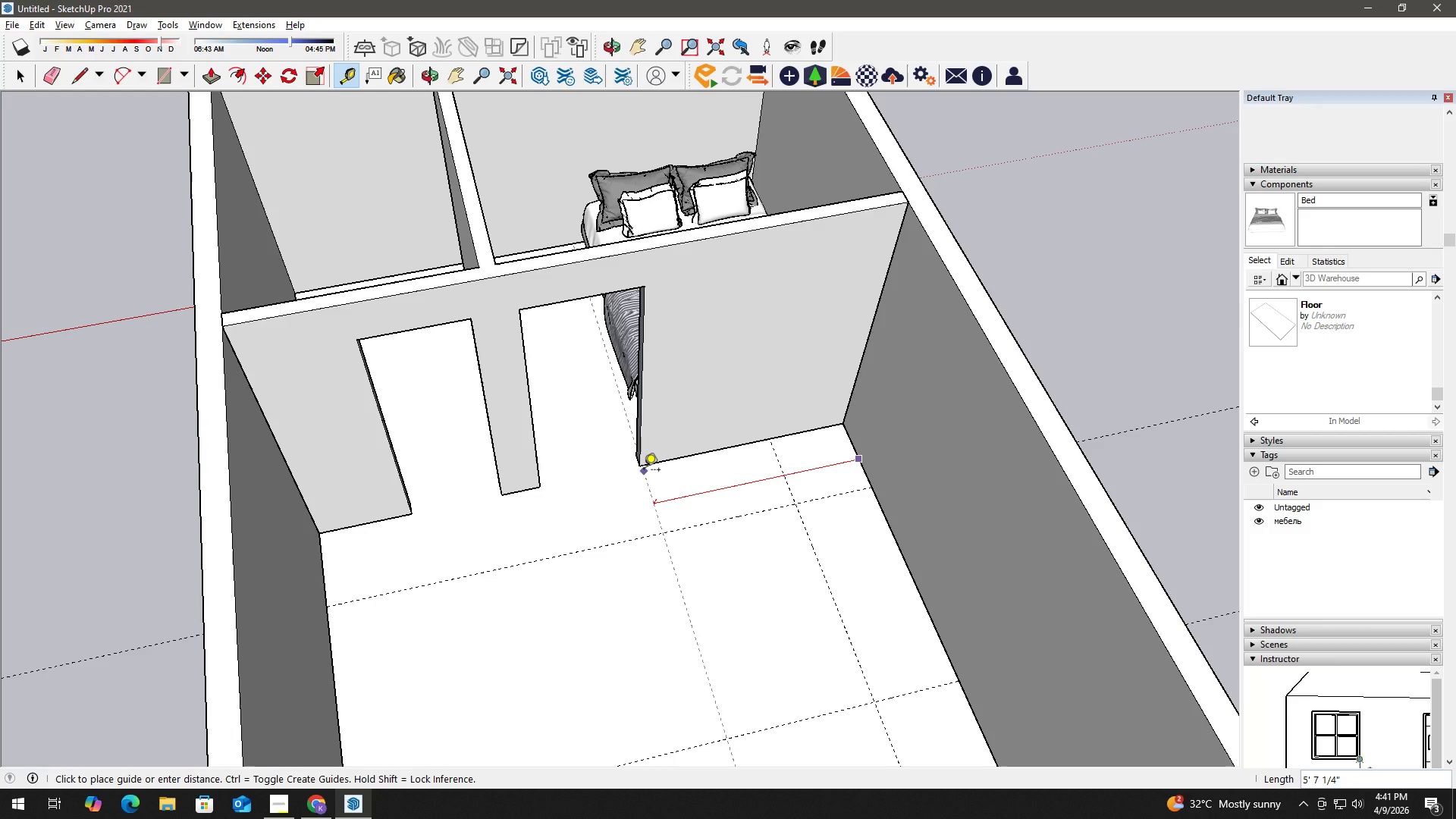 
scroll: coordinate [681, 505], scroll_direction: down, amount: 3.0
 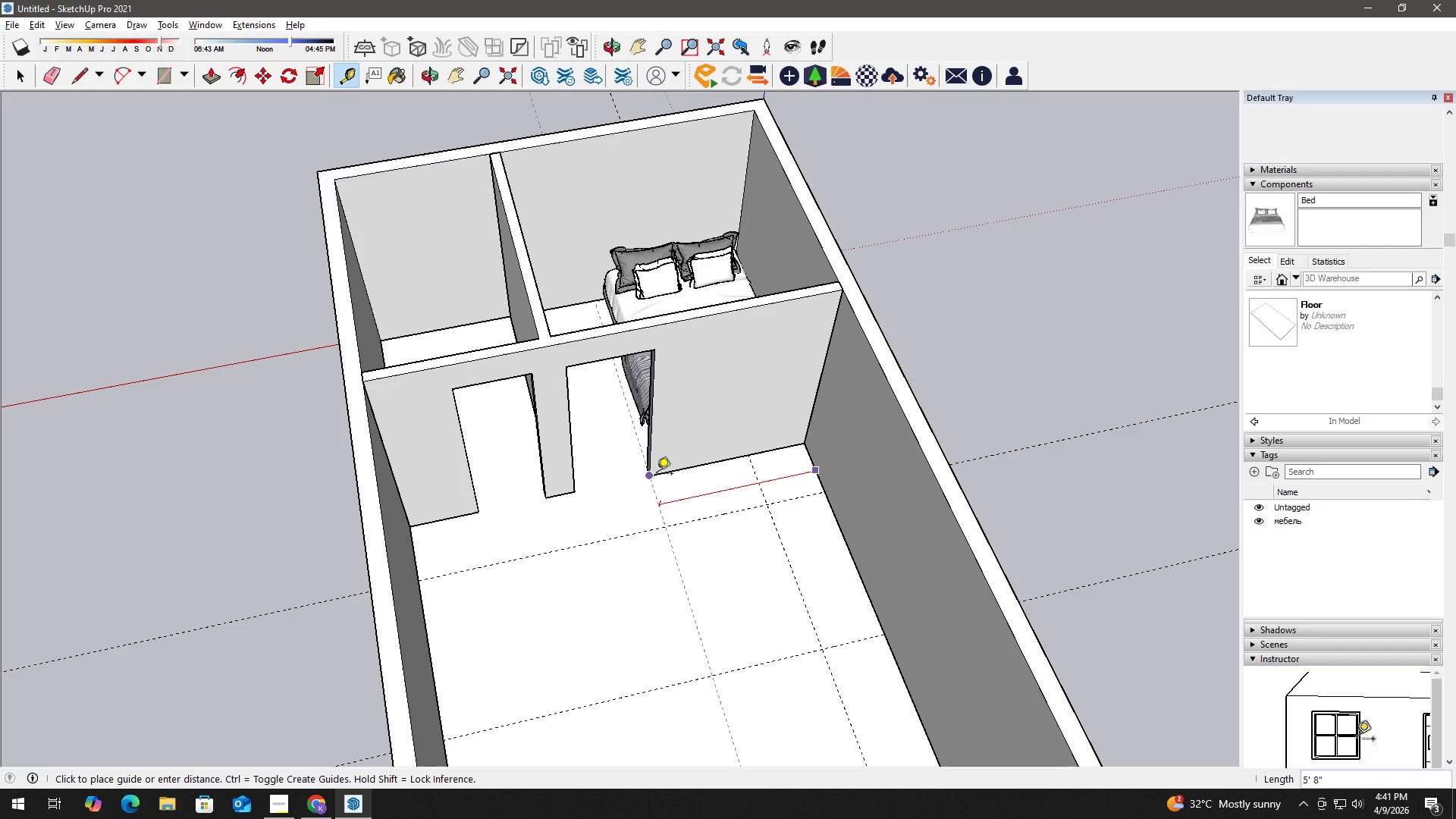 
left_click([655, 475])
 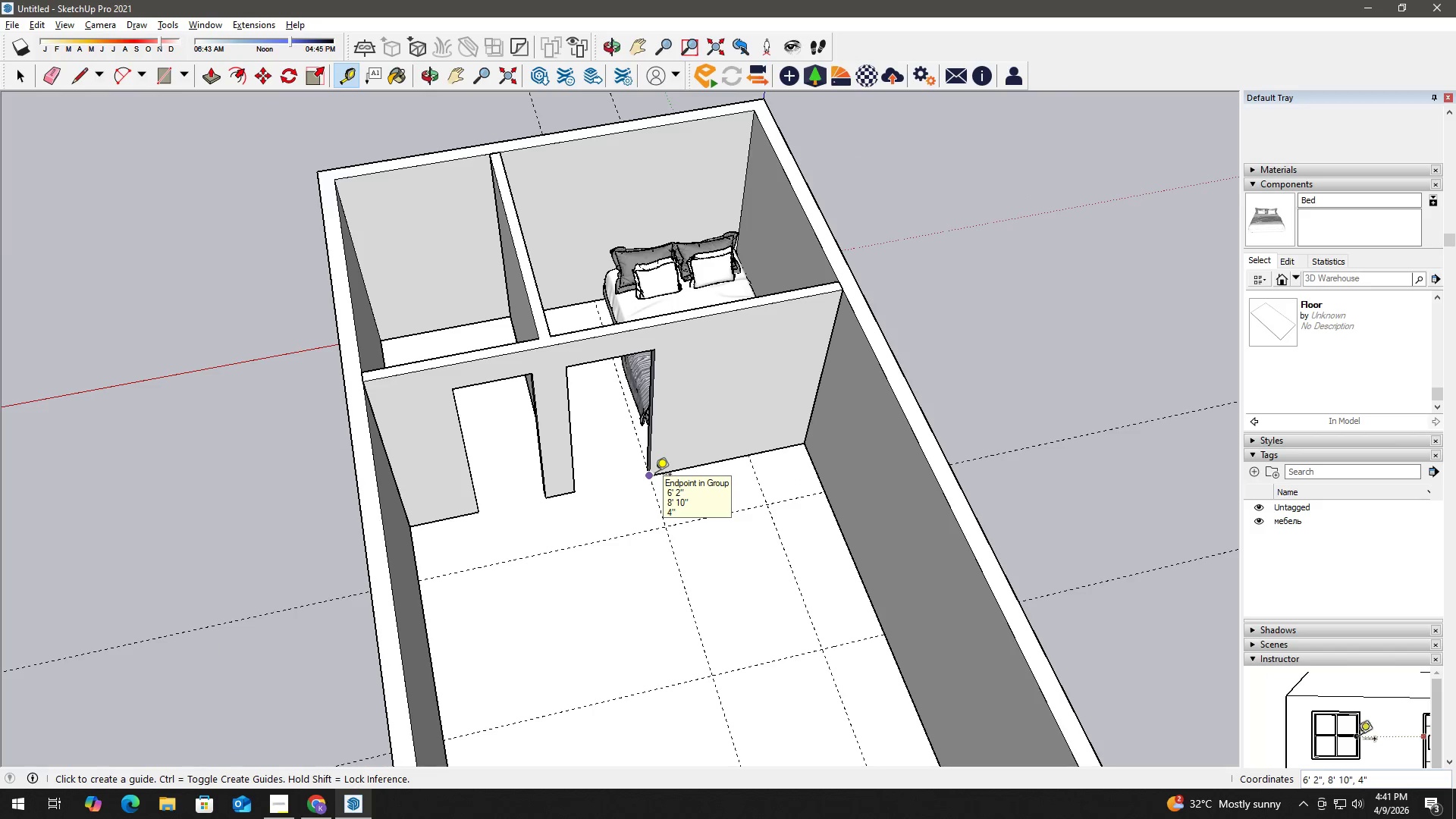 
wait(6.12)
 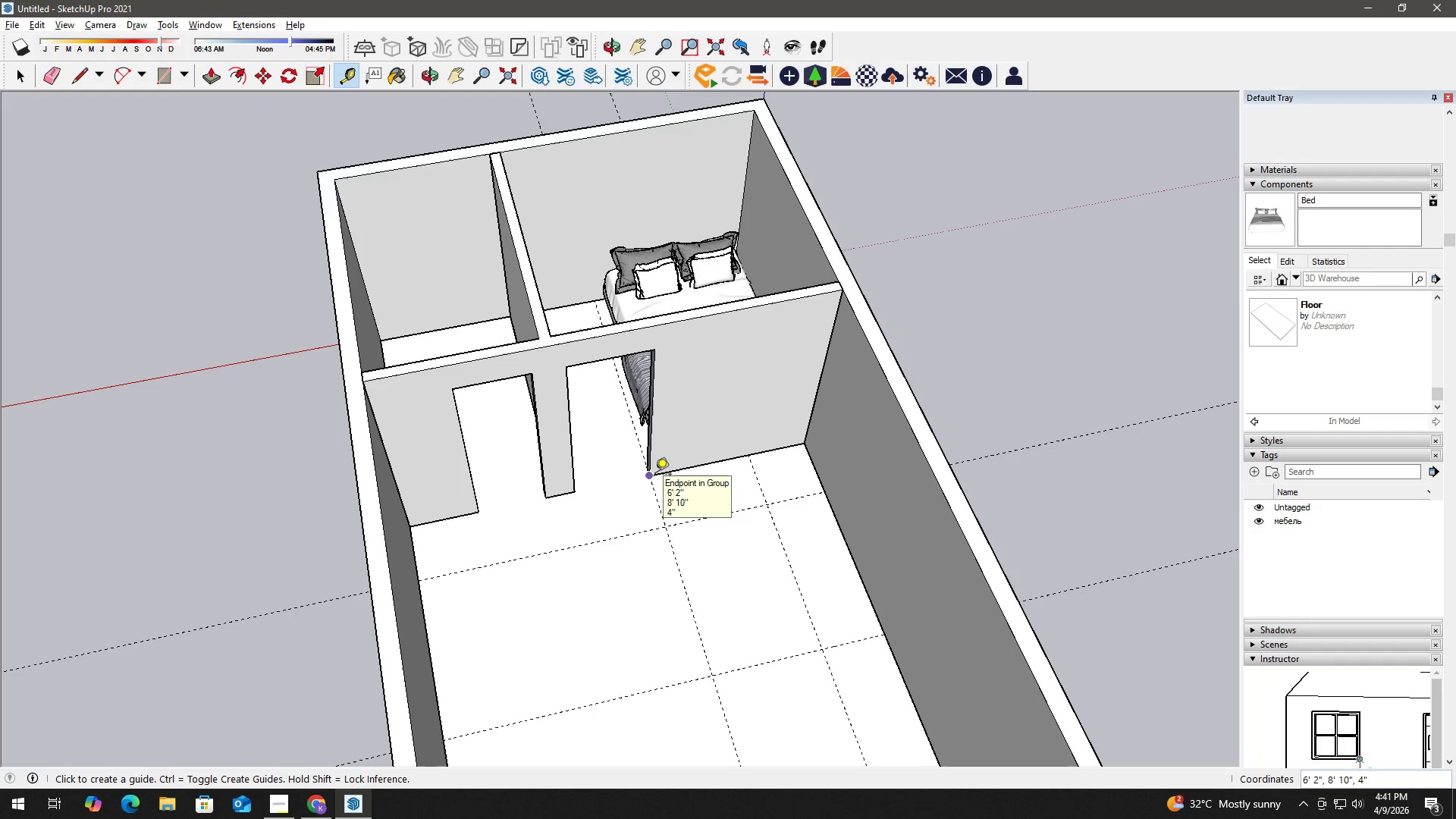 
scroll: coordinate [733, 548], scroll_direction: down, amount: 1.0
 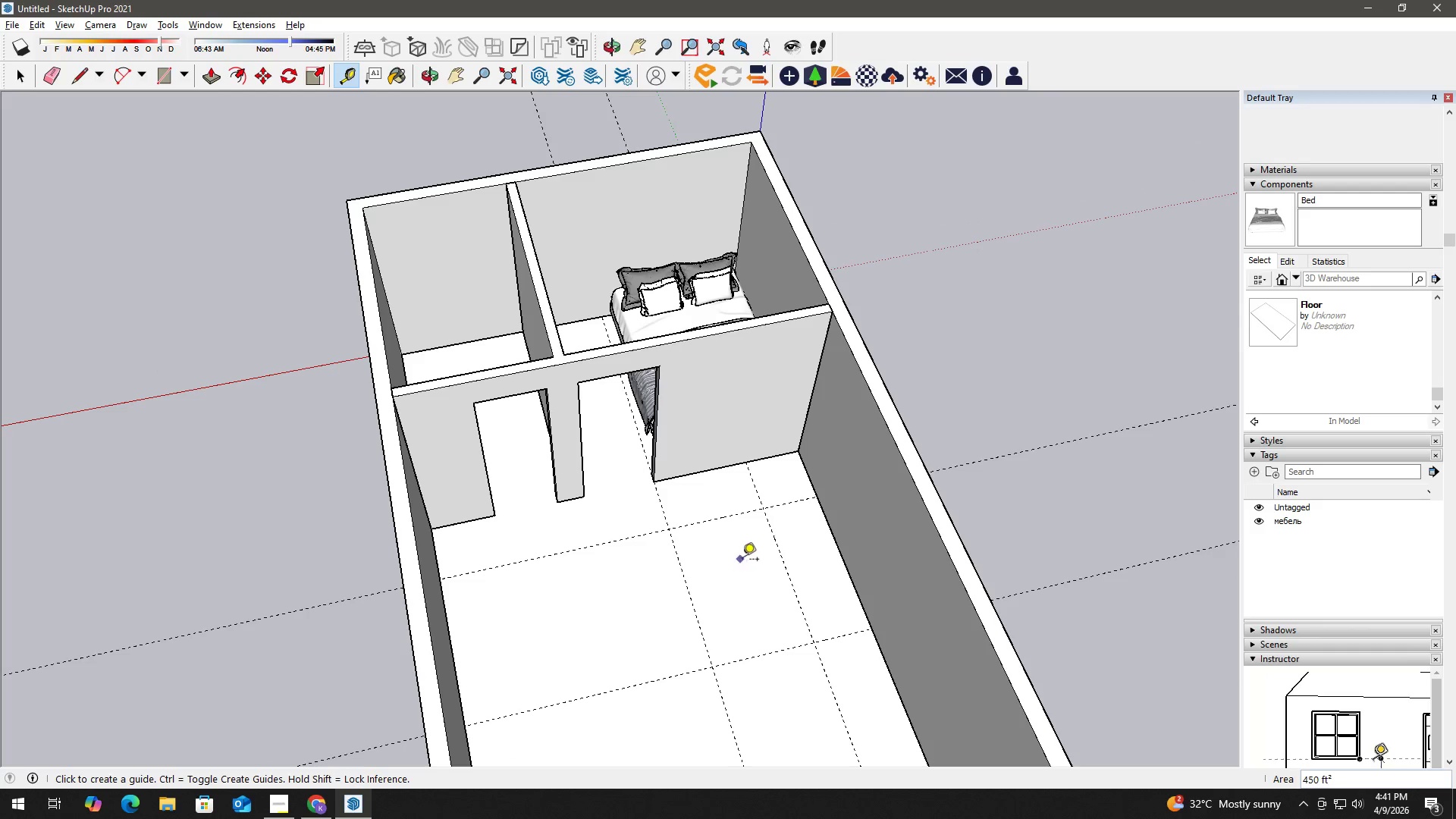 
key(Space)
 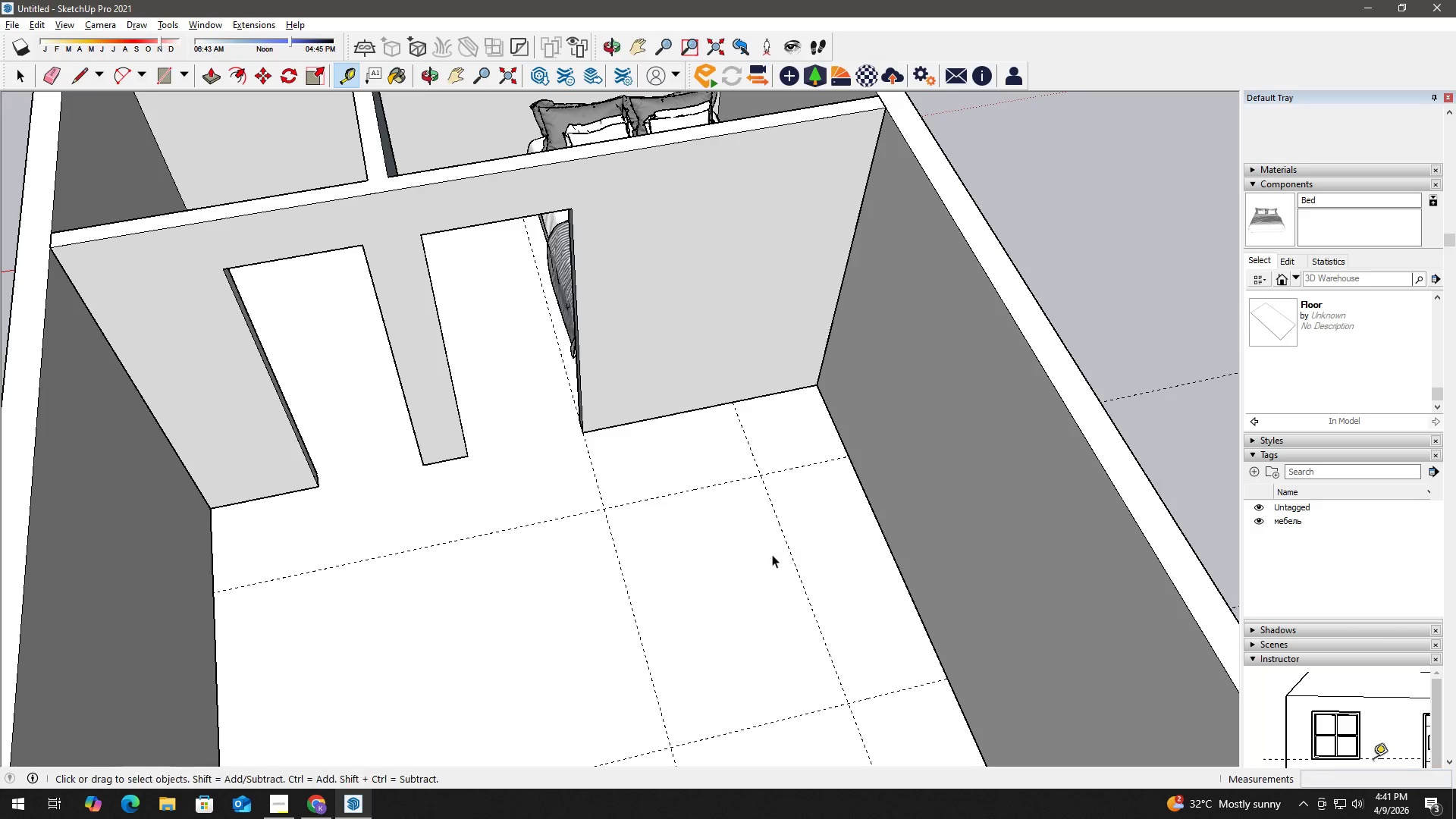 
key(T)
 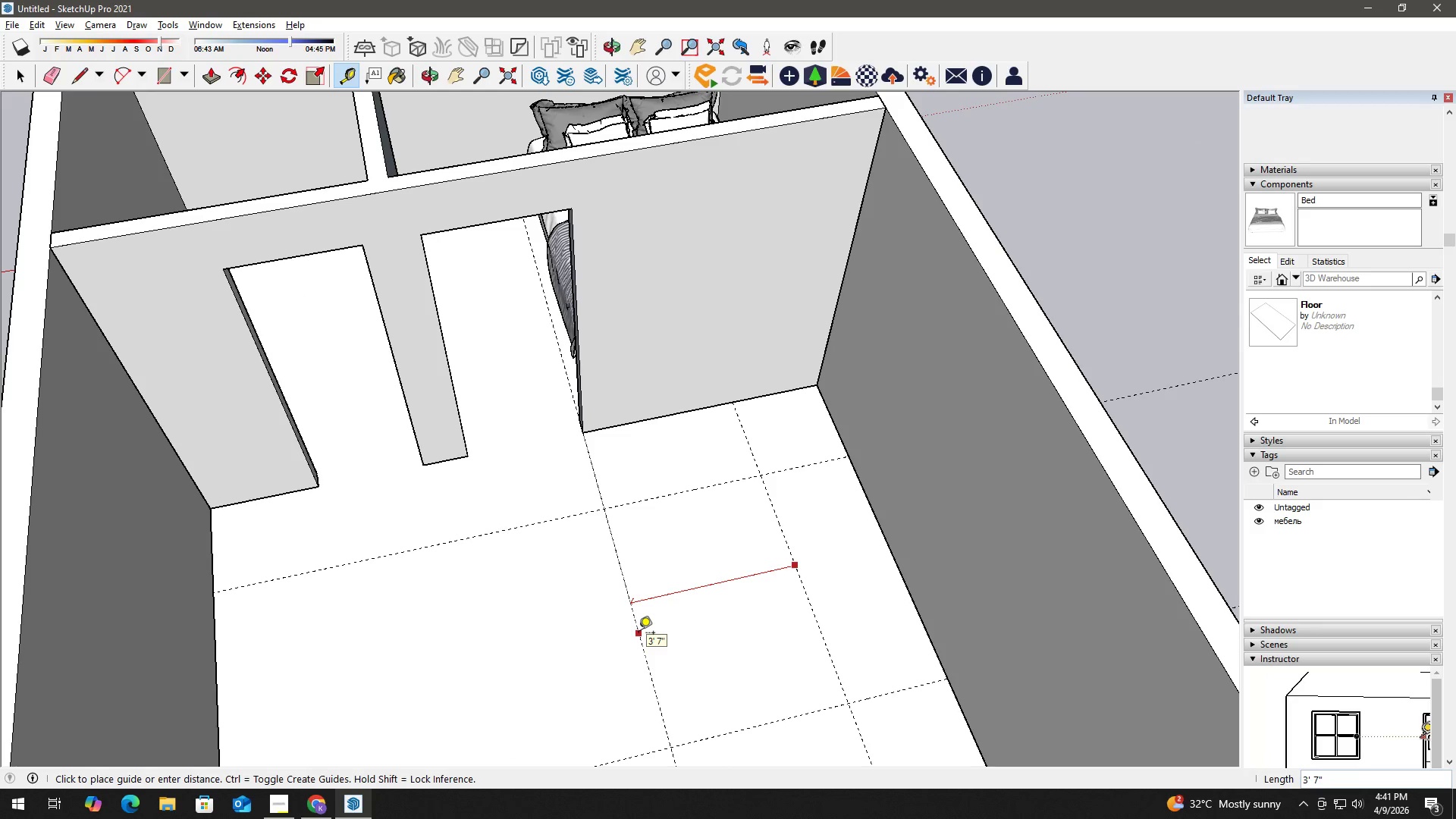 
scroll: coordinate [767, 556], scroll_direction: up, amount: 5.0
 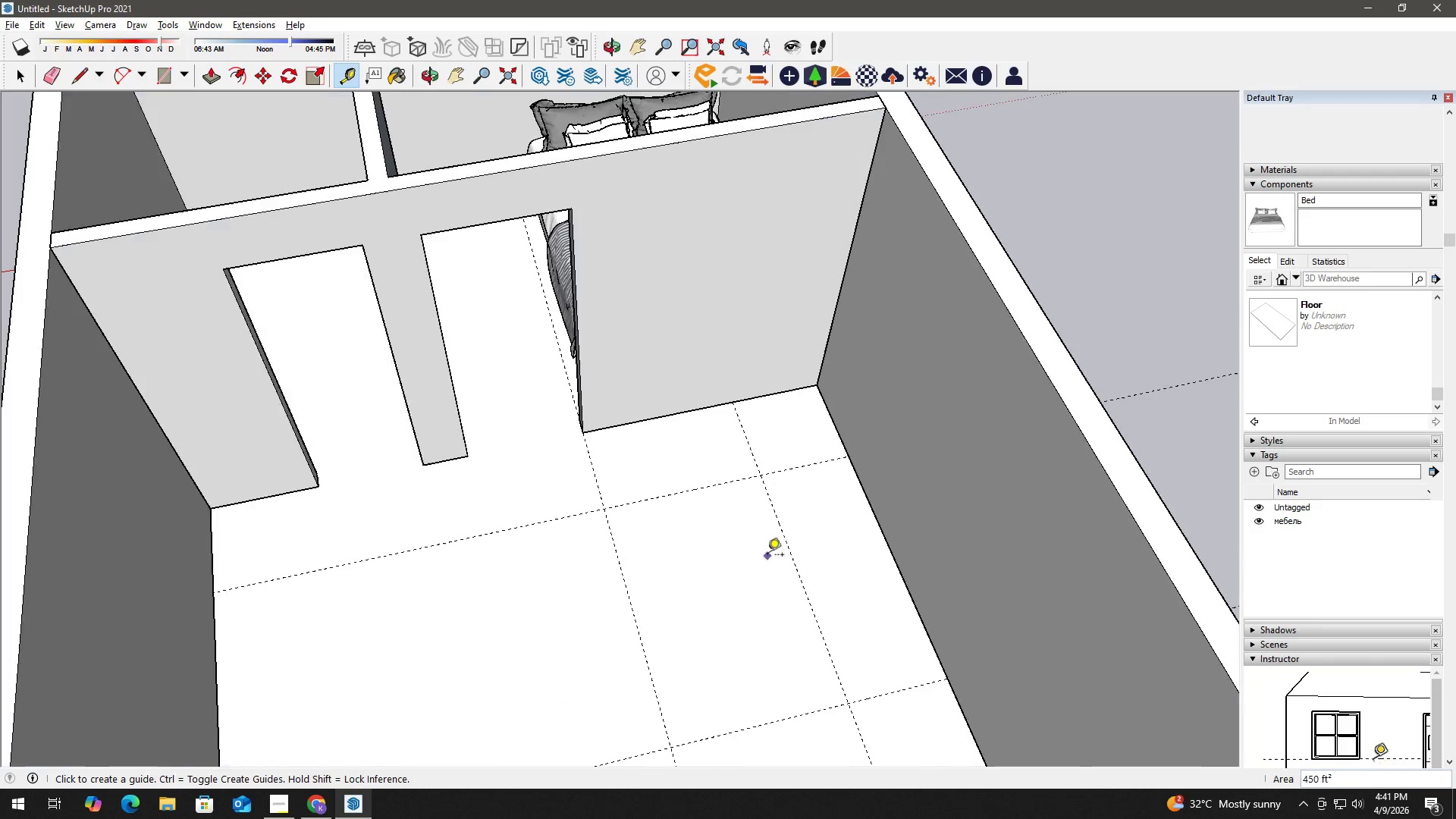 
wait(9.57)
 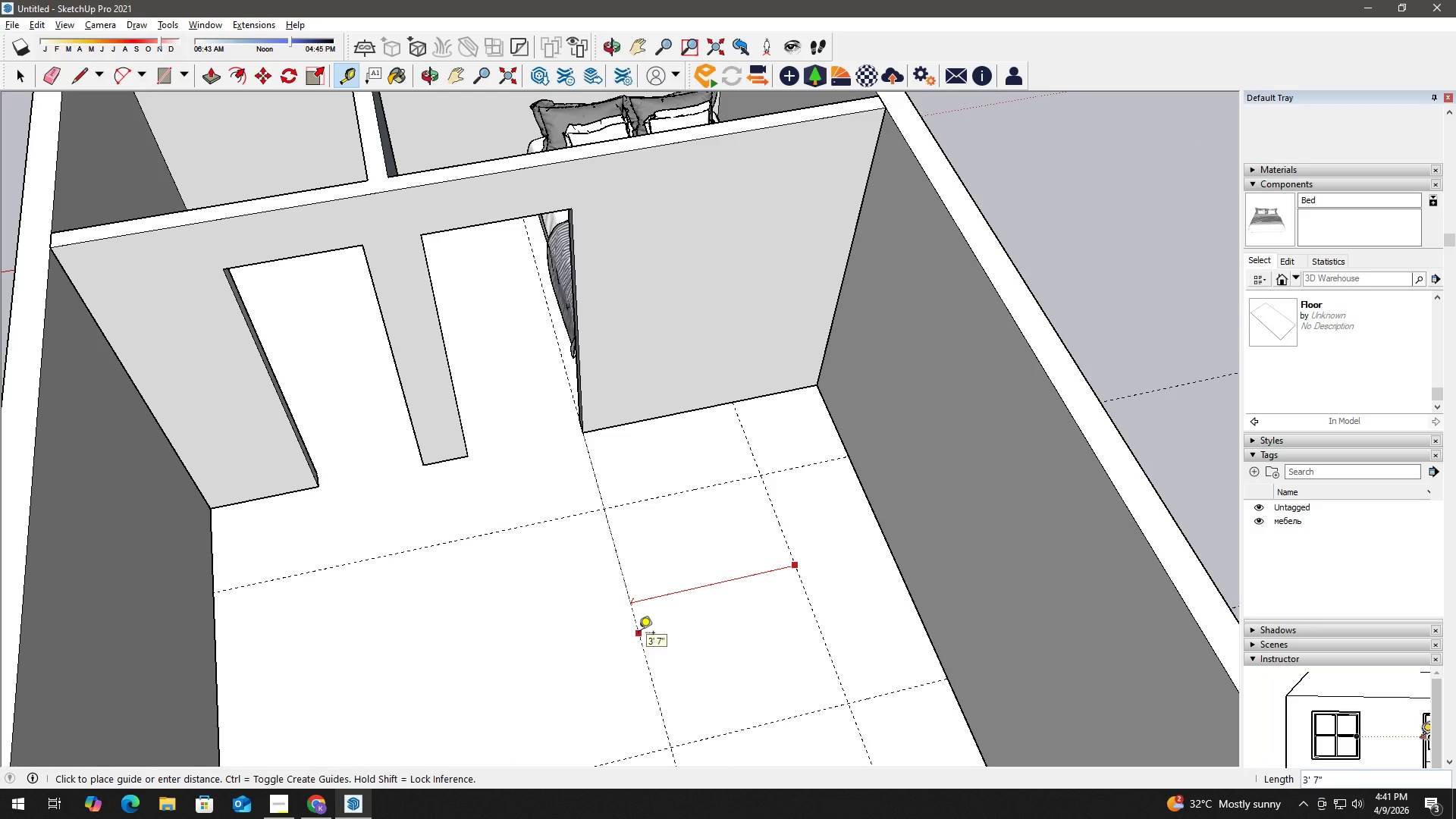 
key(Numpad3)
 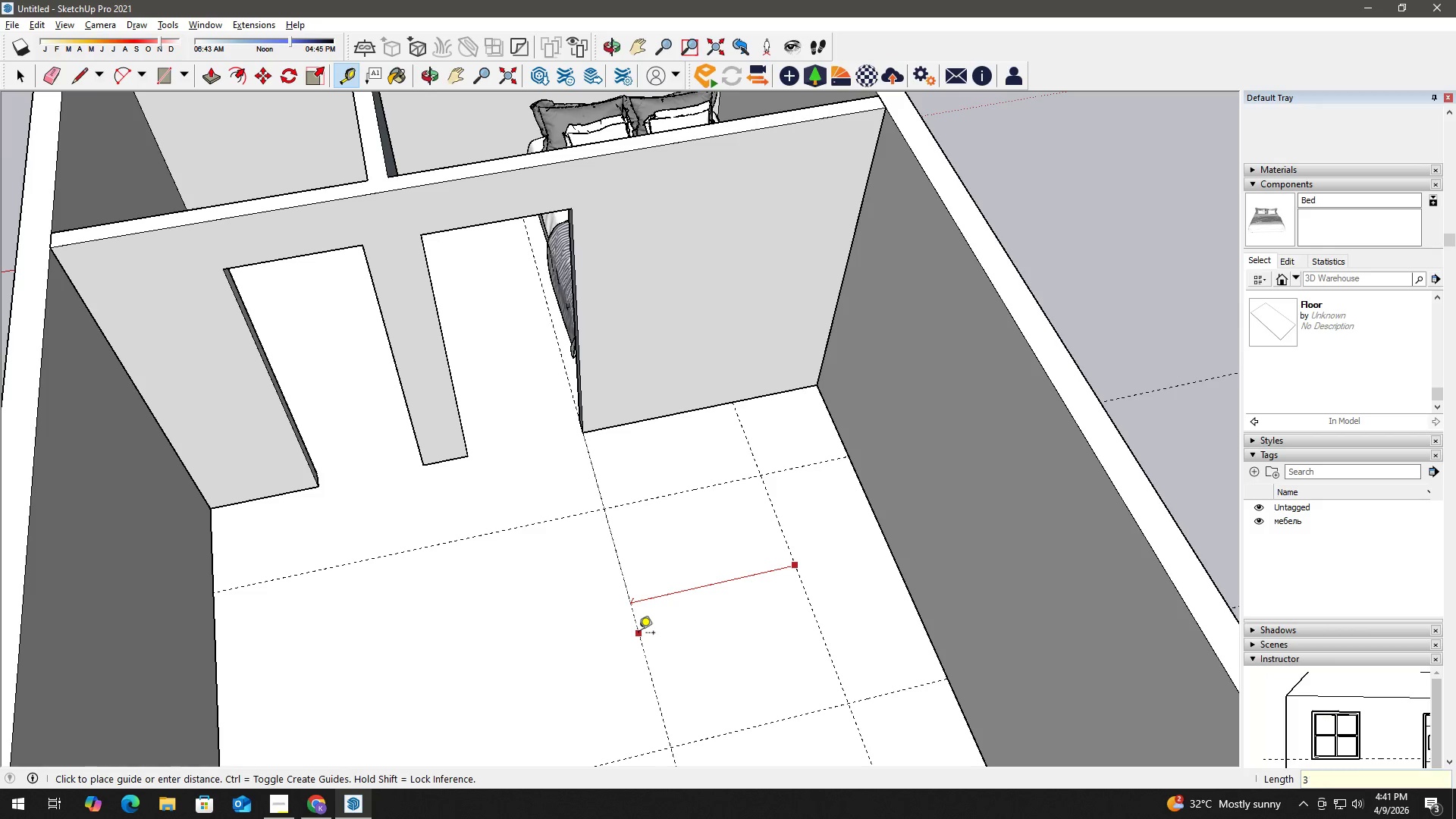 
key(Numpad2)
 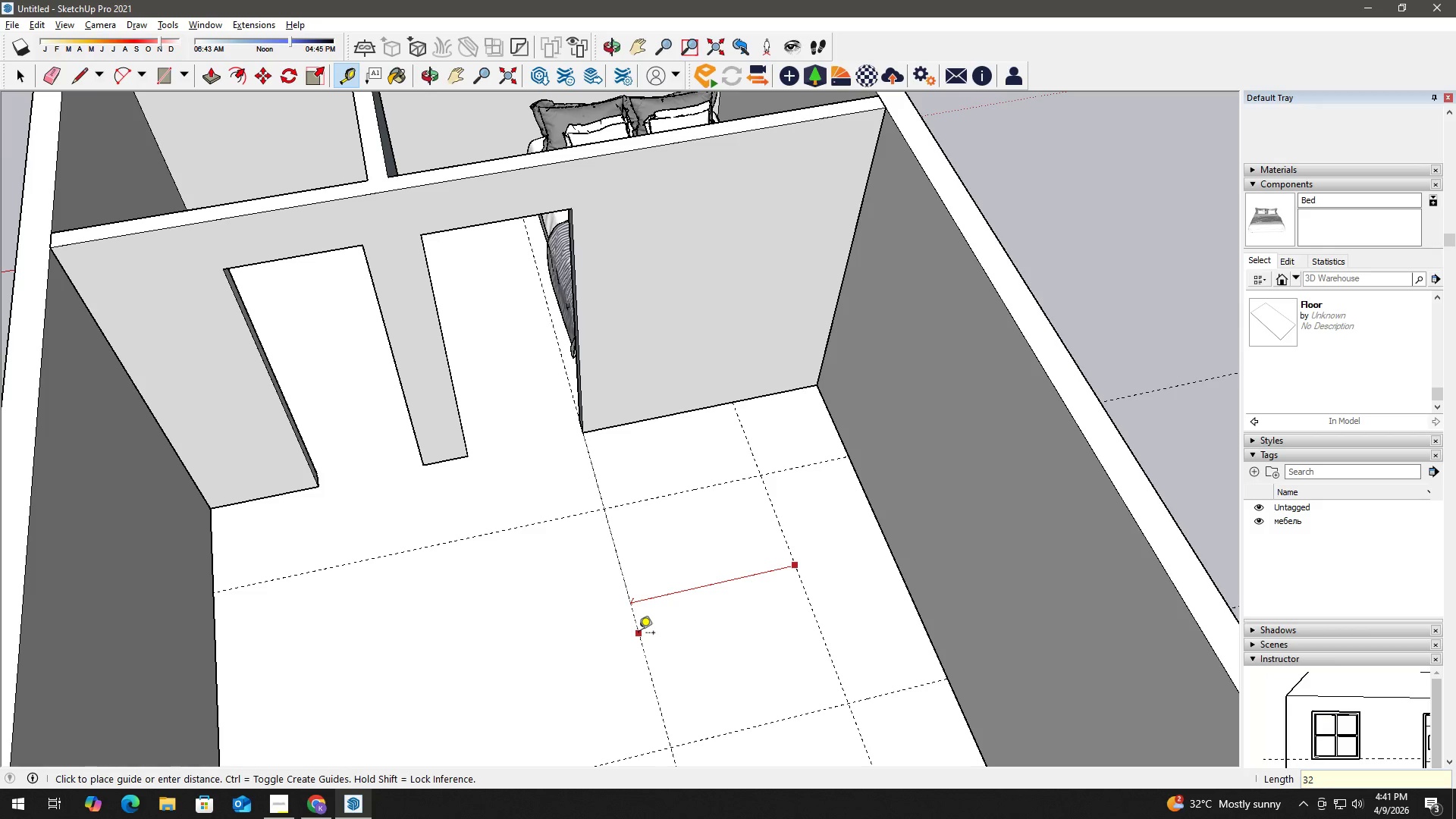 
key(Shift+Quote)
 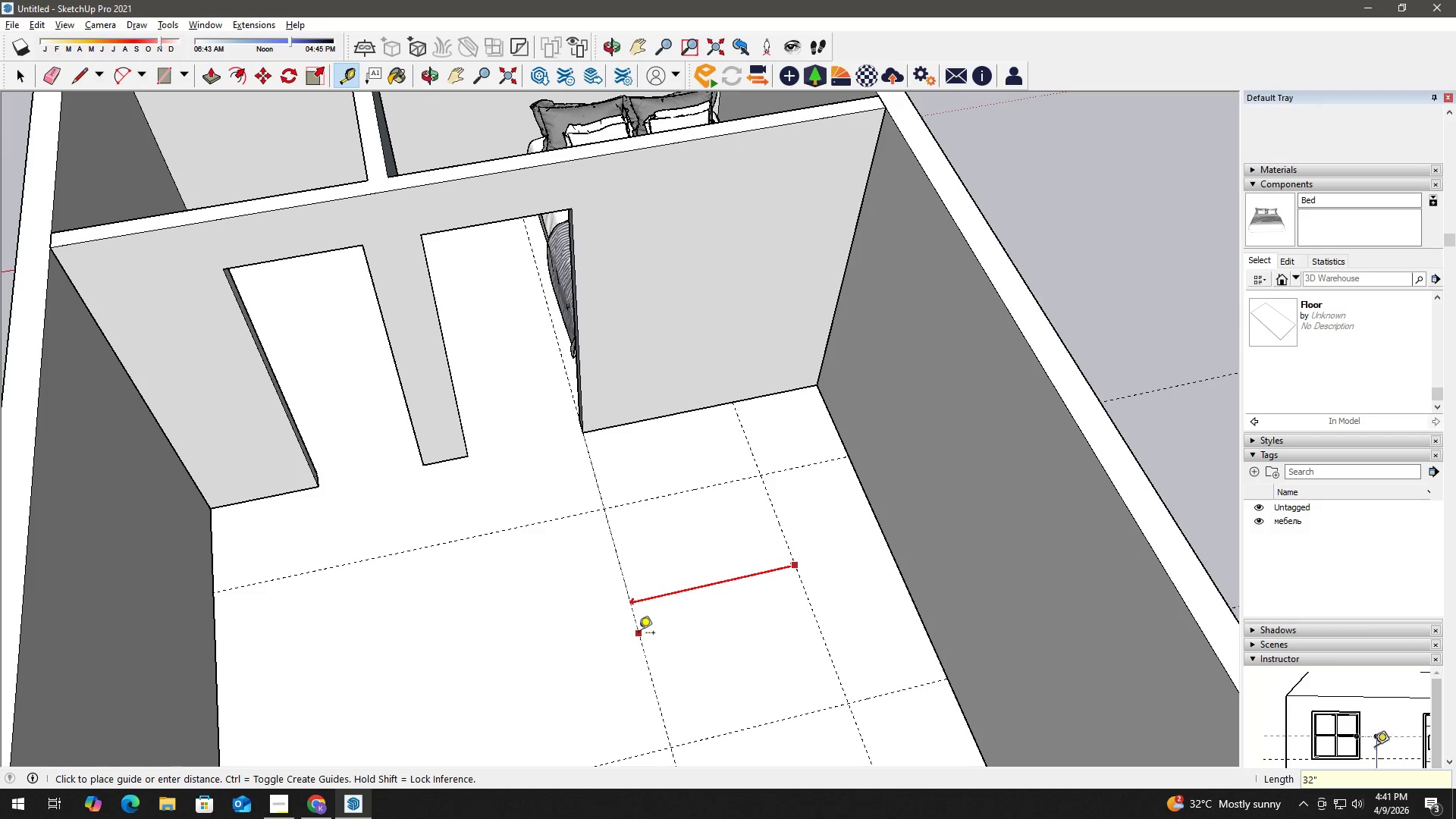 
key(Enter)
 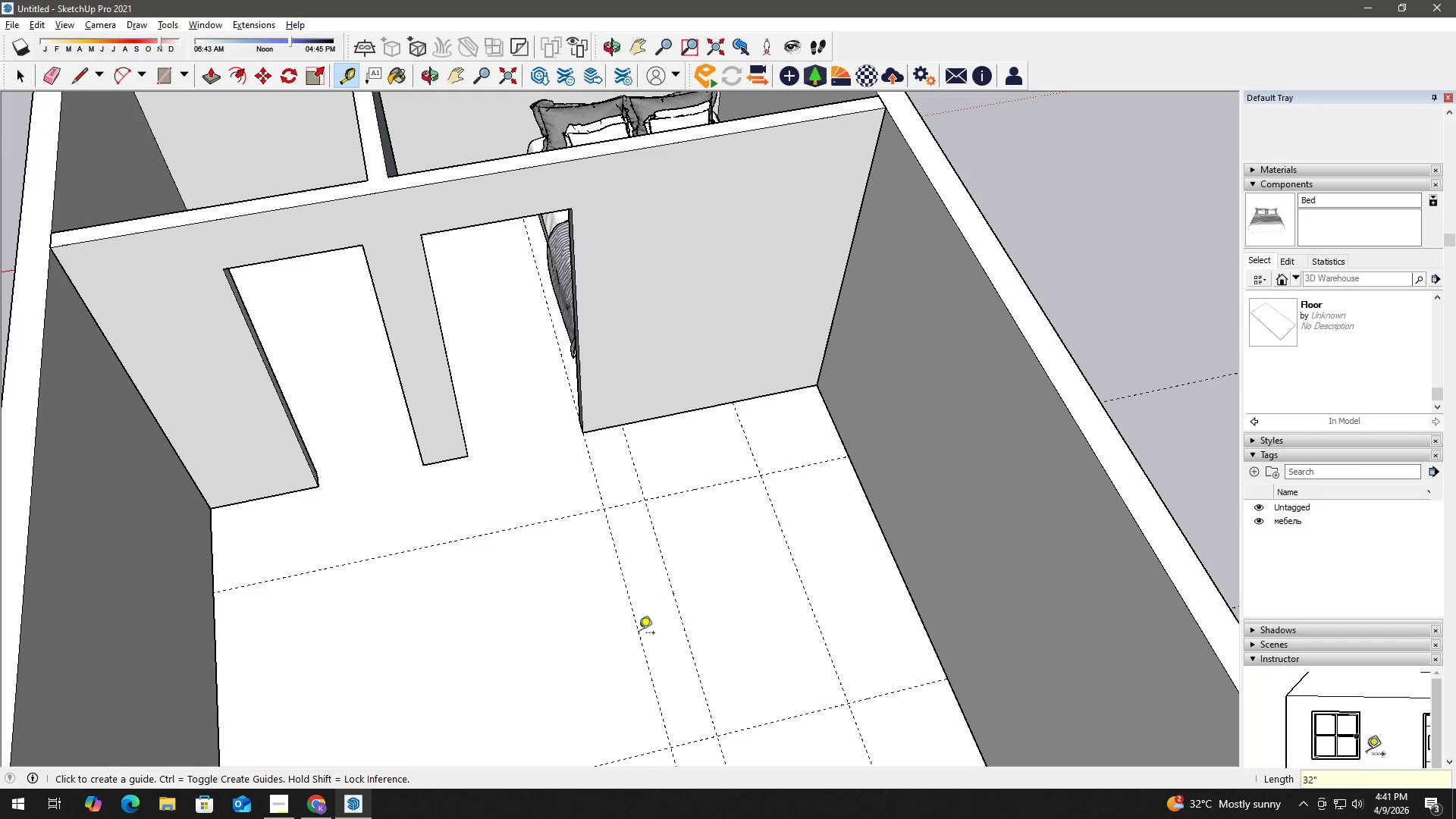 
key(Space)
 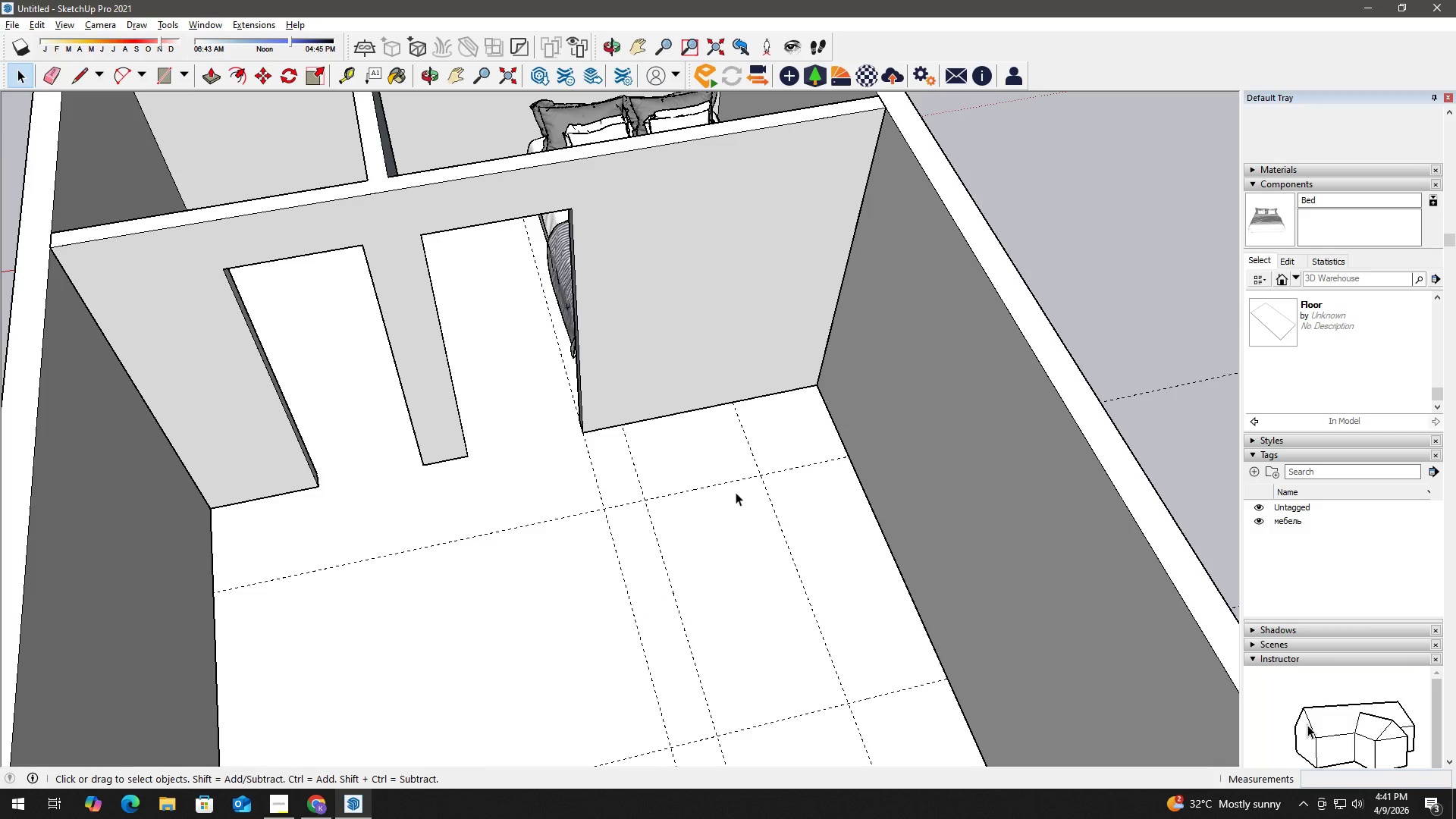 
key(T)
 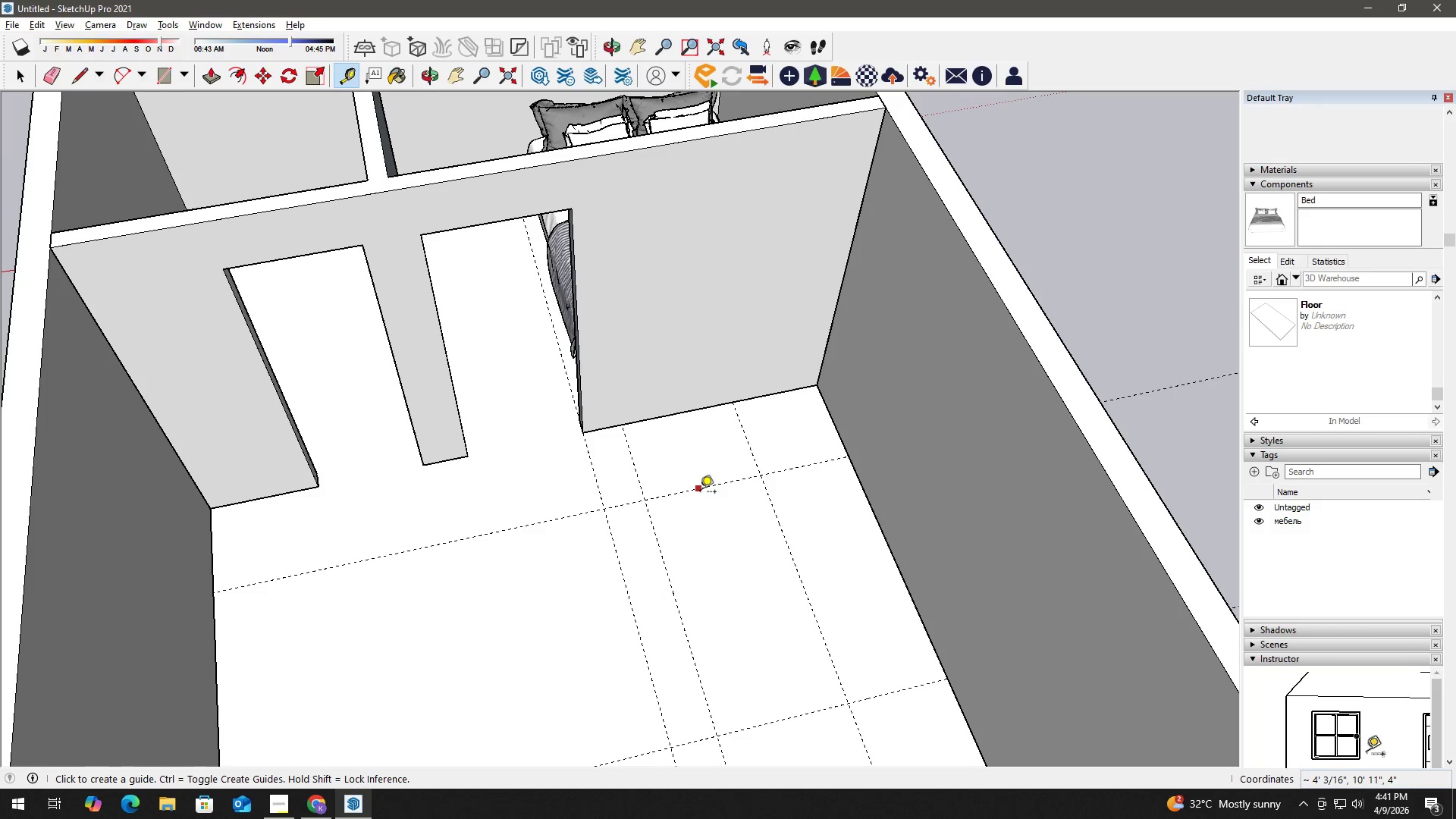 
left_click_drag(start_coordinate=[700, 493], to_coordinate=[702, 497])
 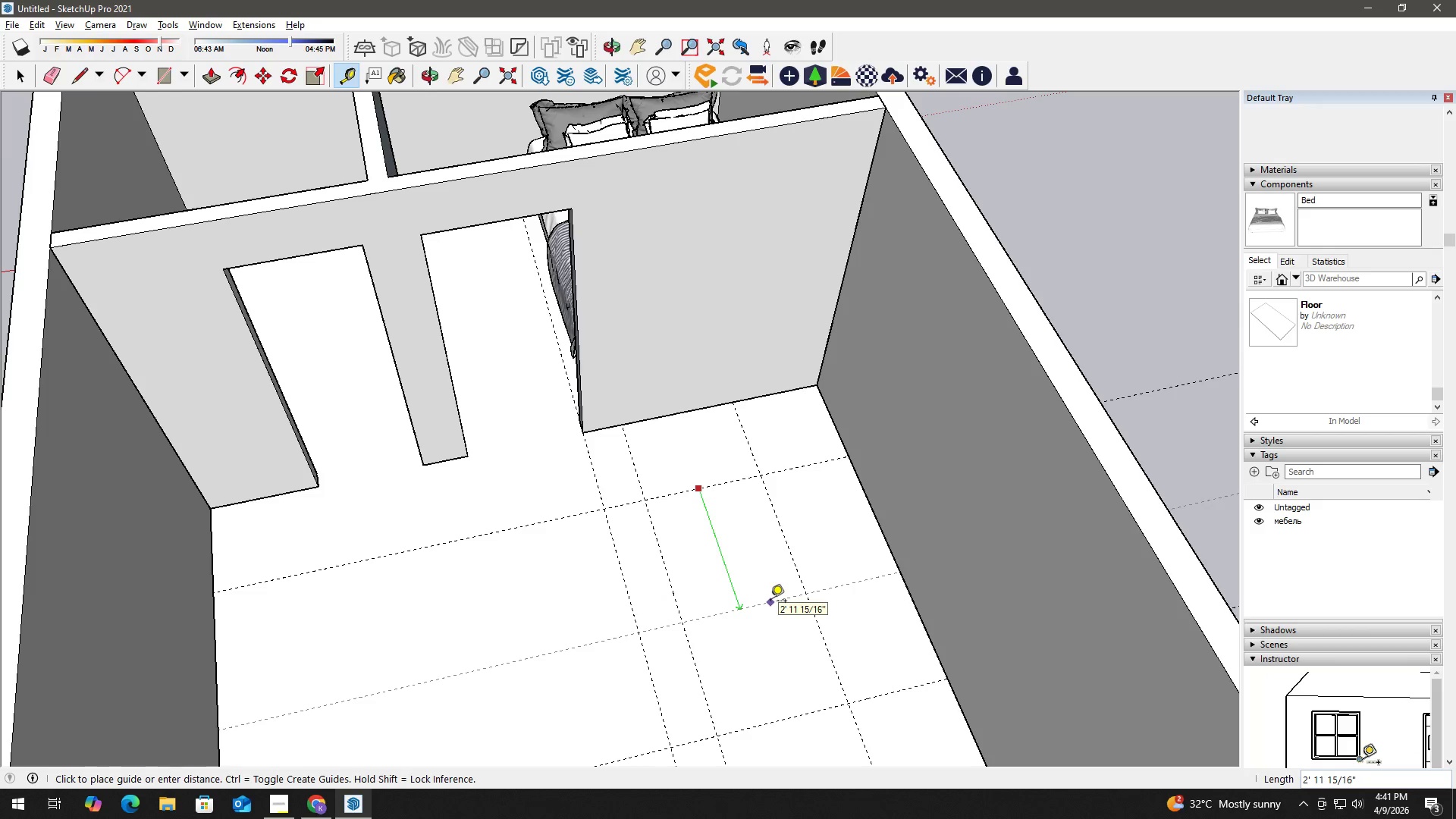 
key(Numpad3)
 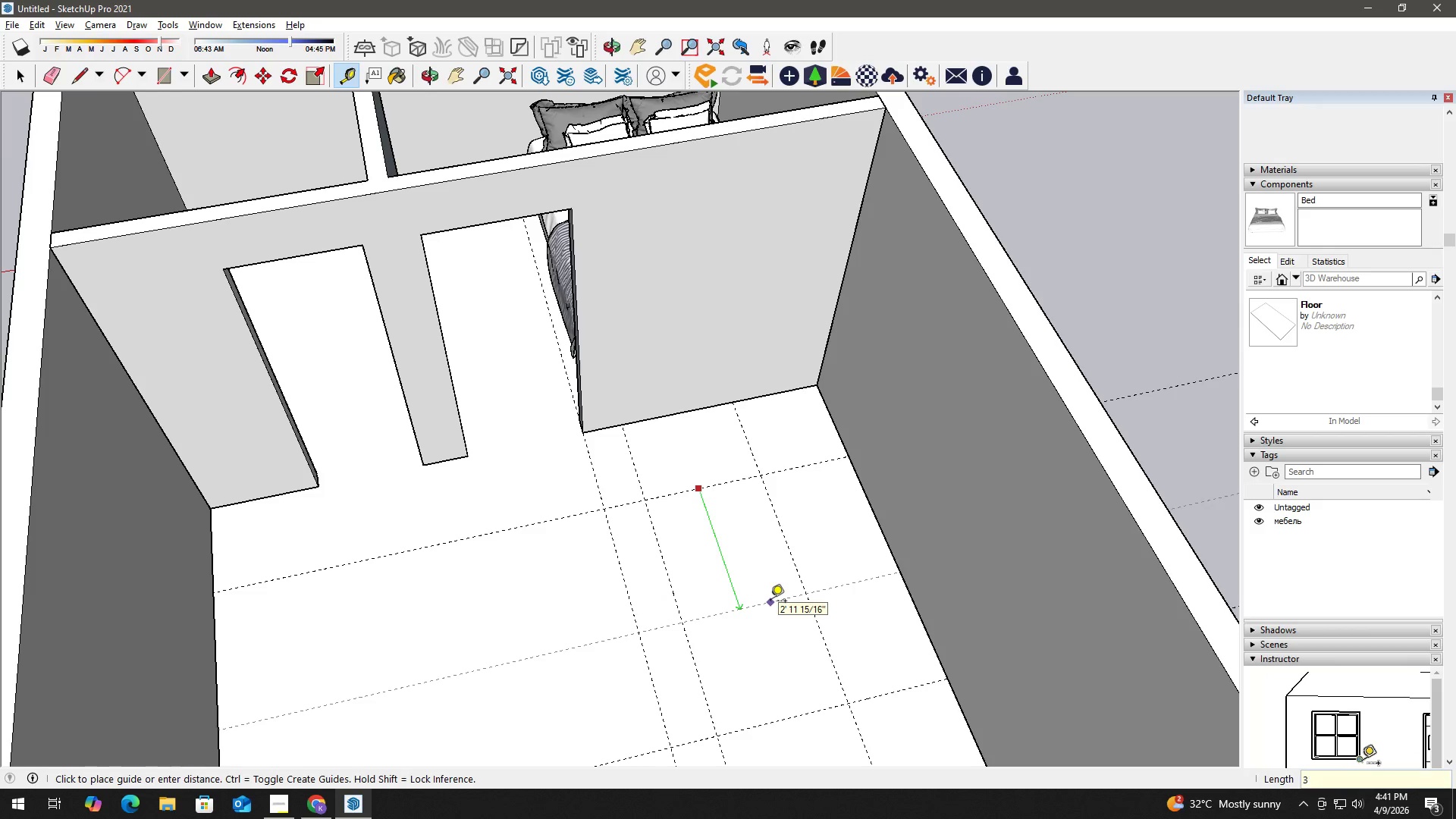 
key(Numpad2)
 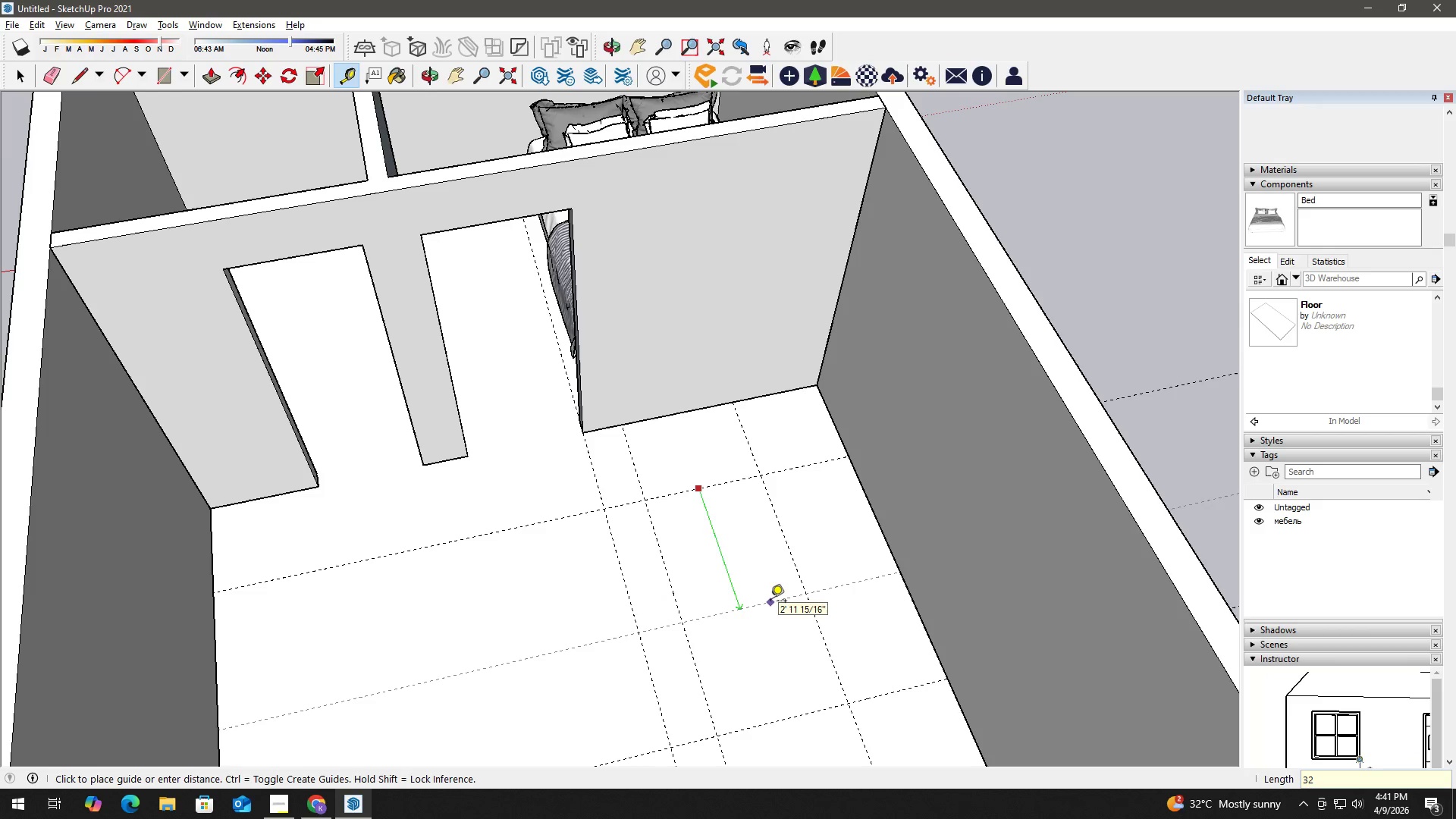 
key(Shift+Quote)
 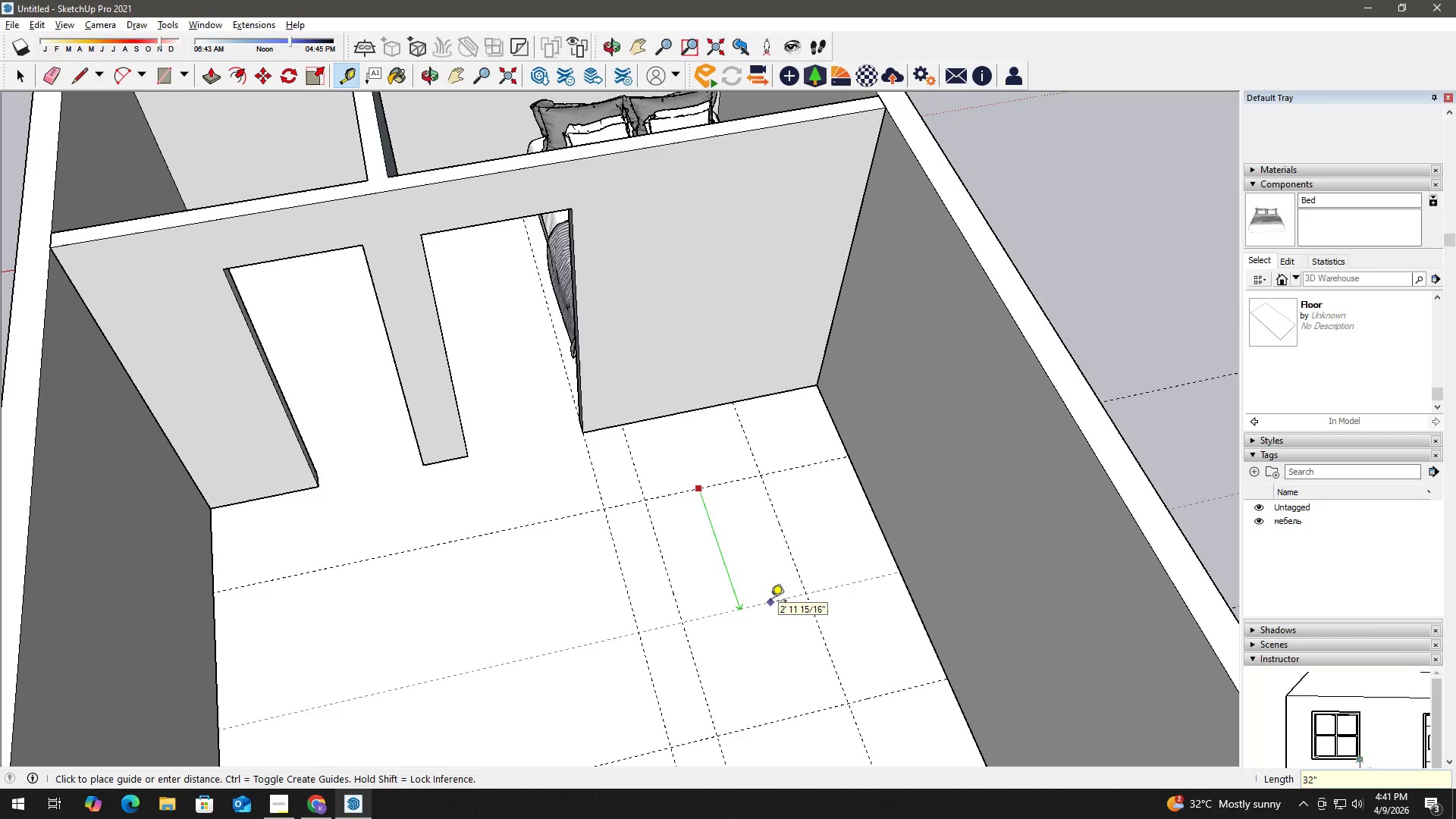 
key(Enter)
 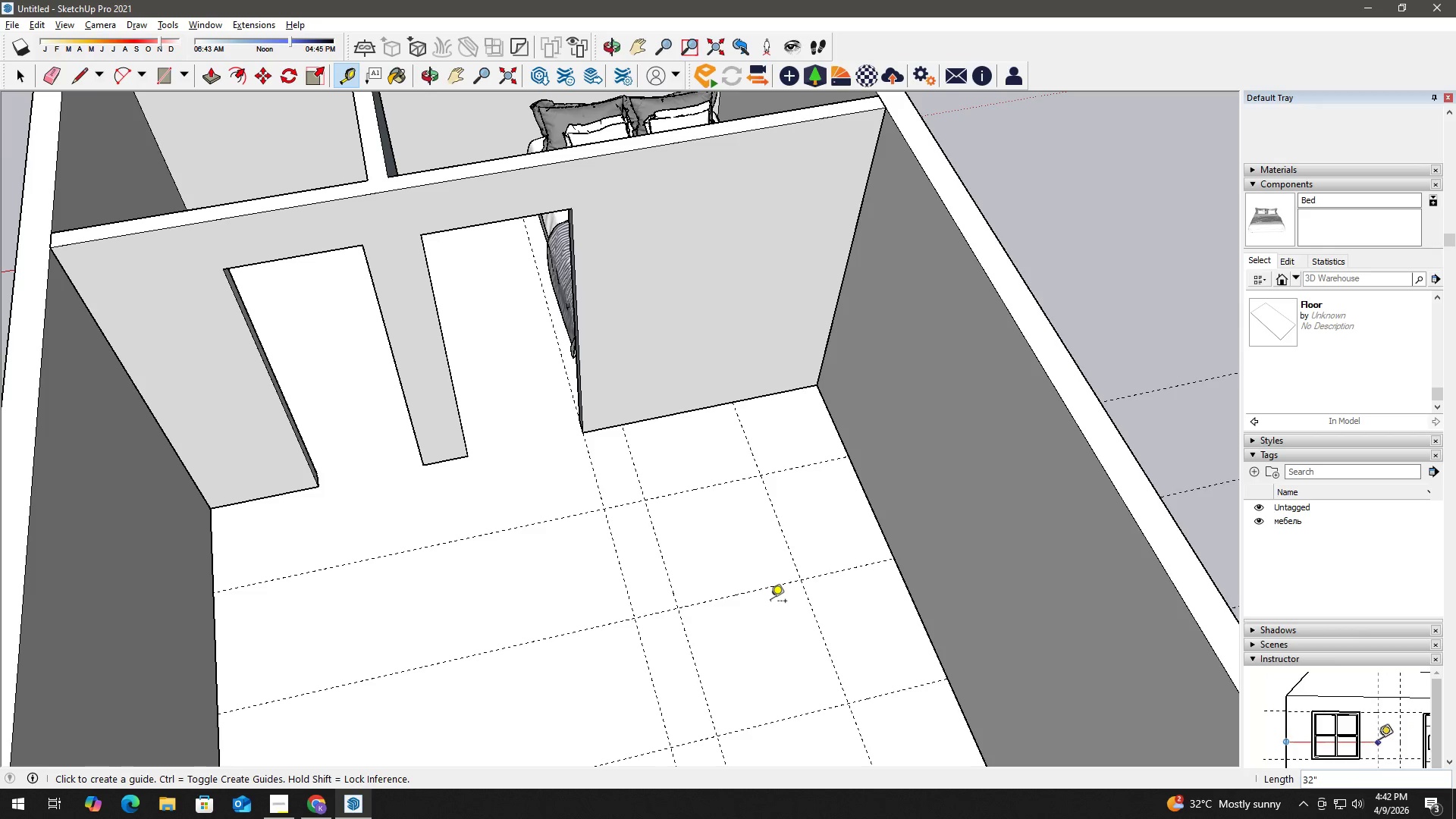 
wait(44.42)
 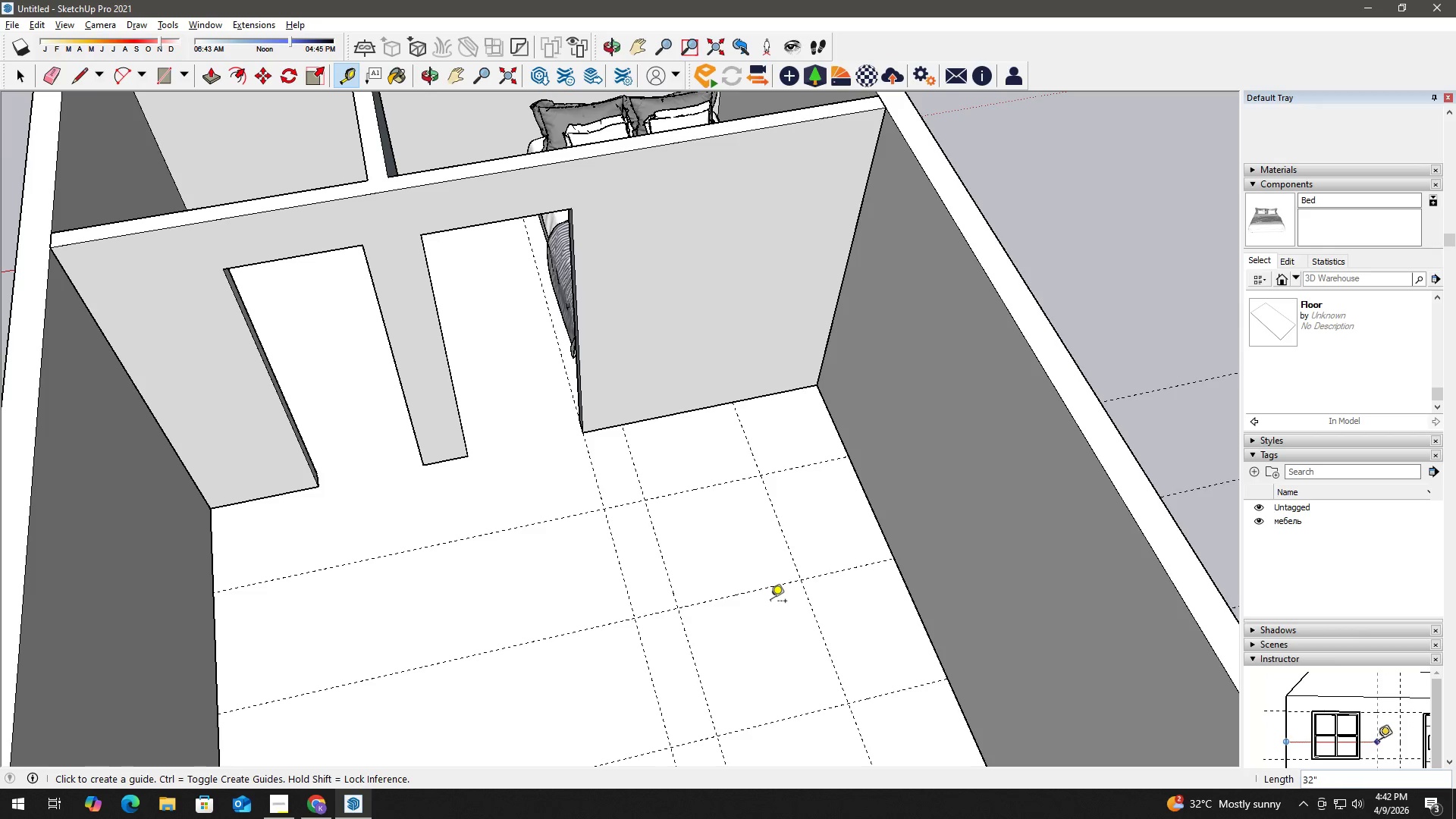 
key(Space)
 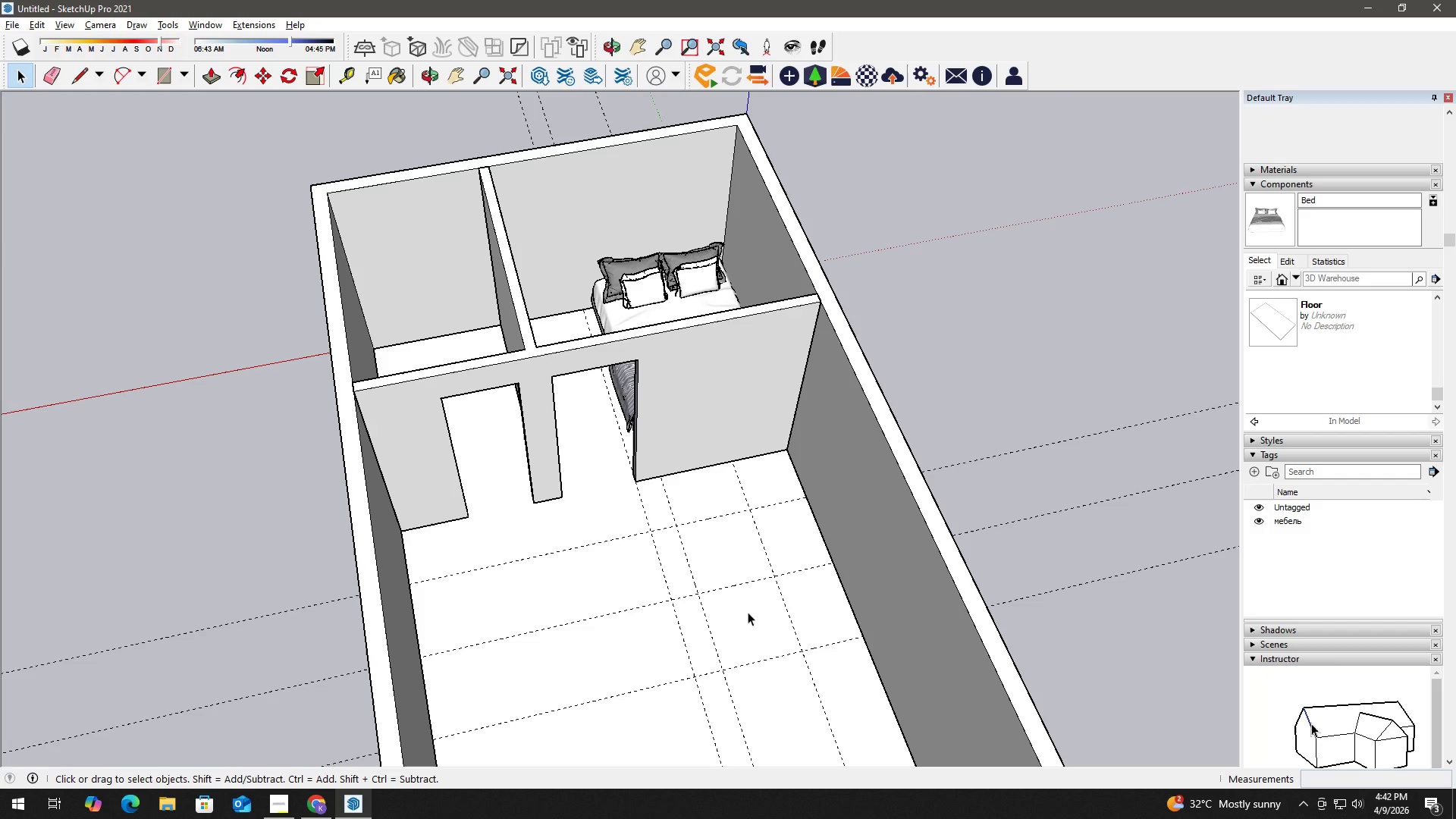 
scroll: coordinate [743, 570], scroll_direction: down, amount: 6.0
 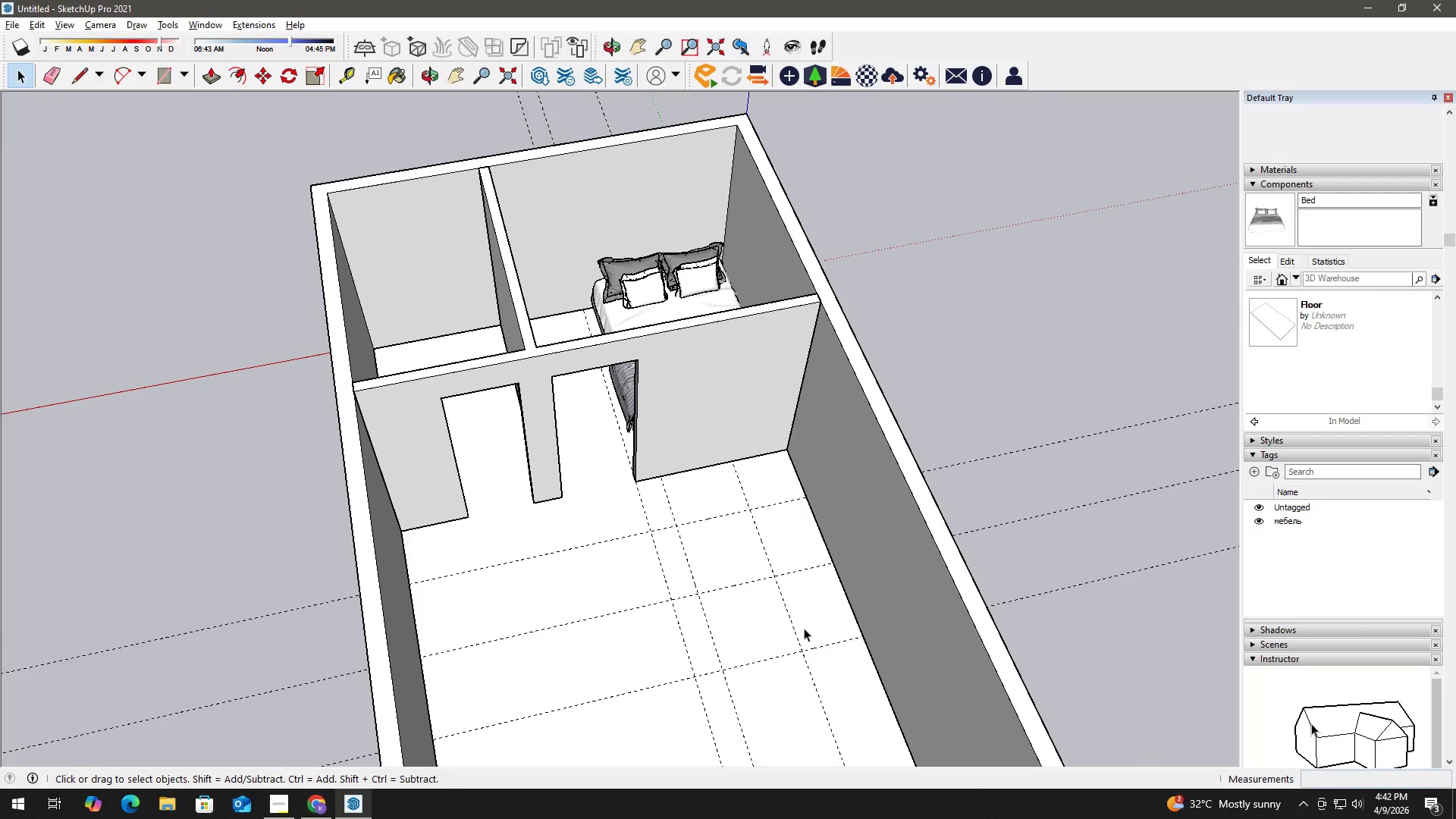 
key(E)
 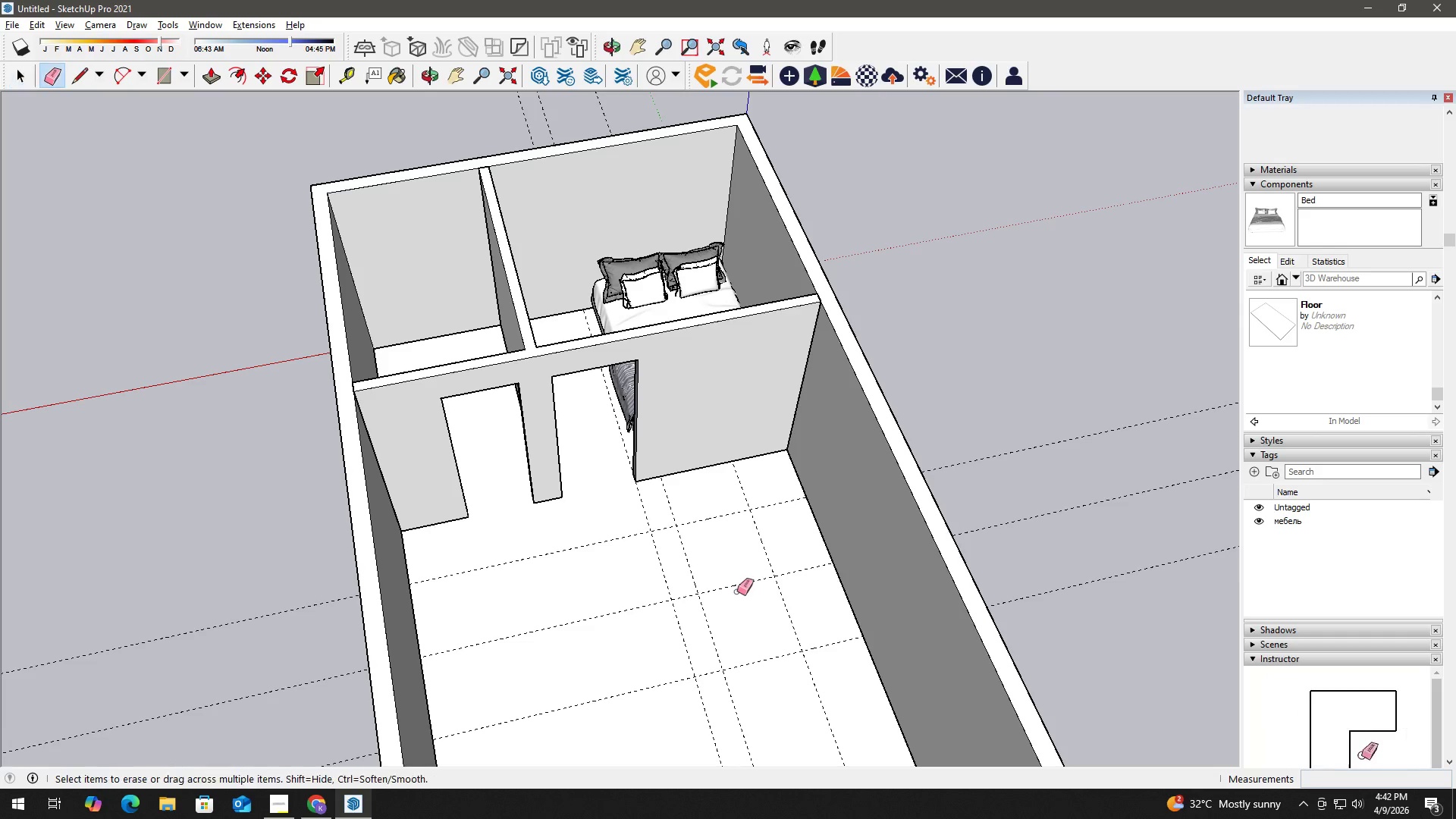 
left_click_drag(start_coordinate=[737, 592], to_coordinate=[723, 512])
 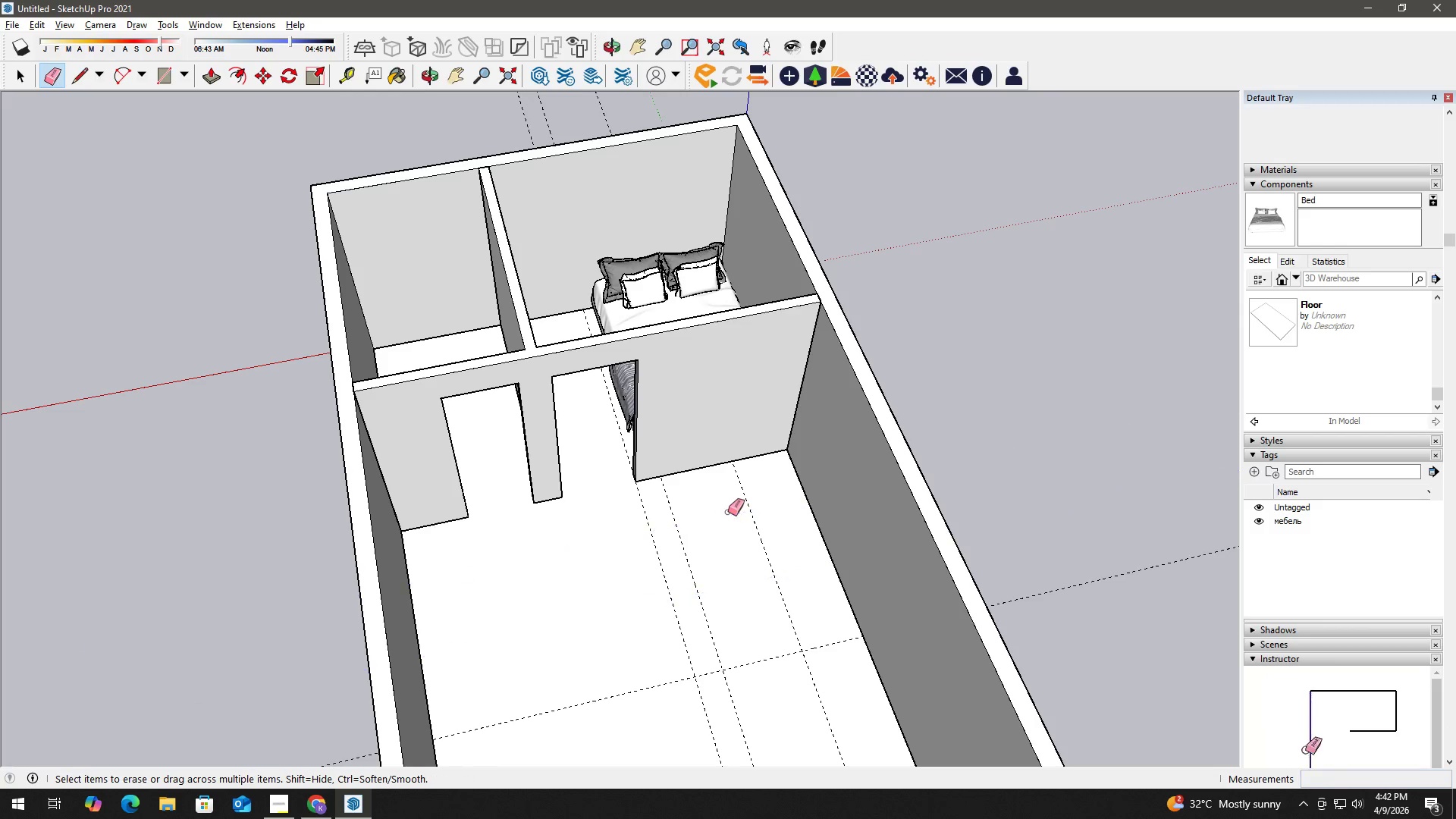 
key(Space)
 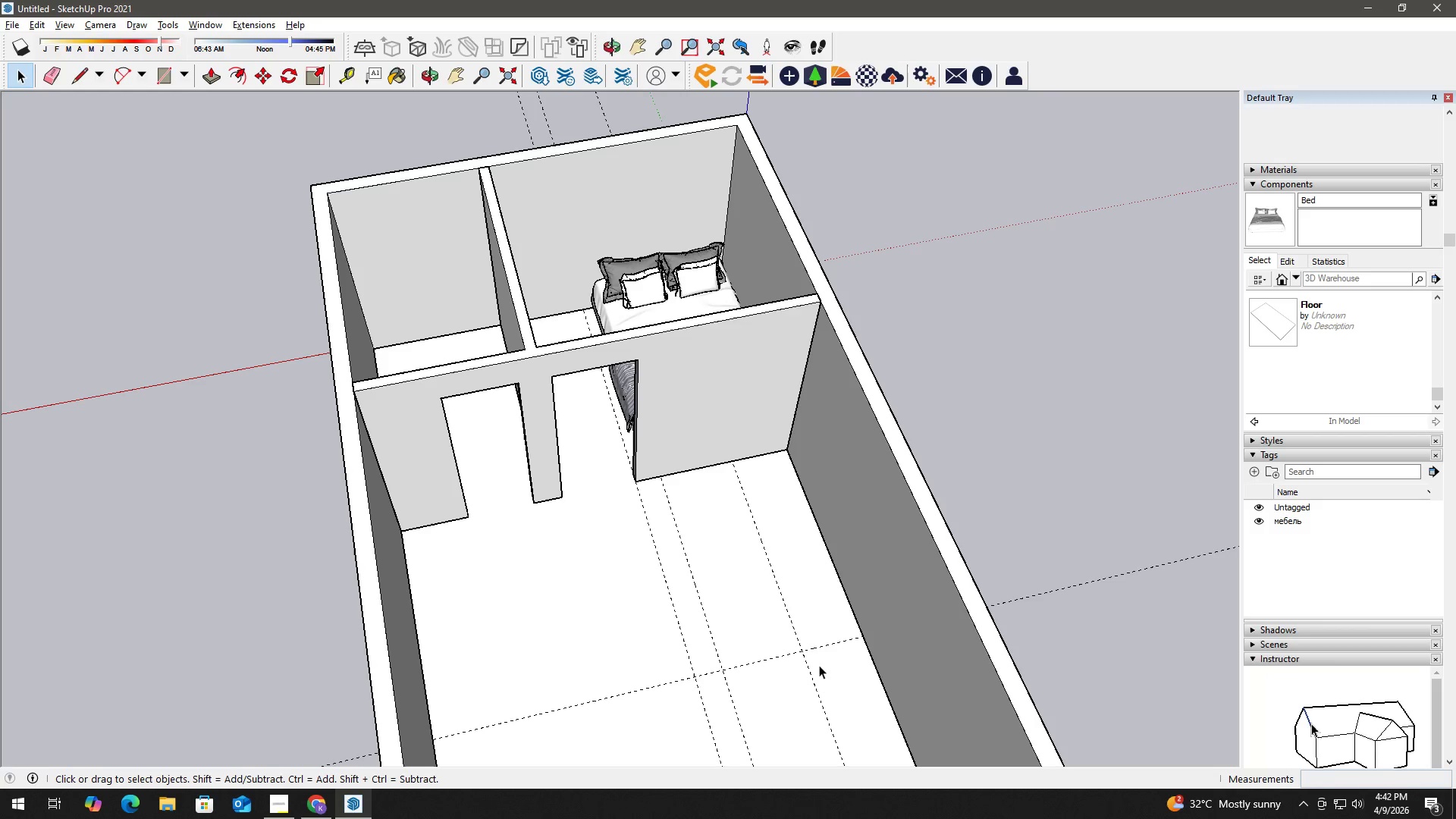 
wait(27.75)
 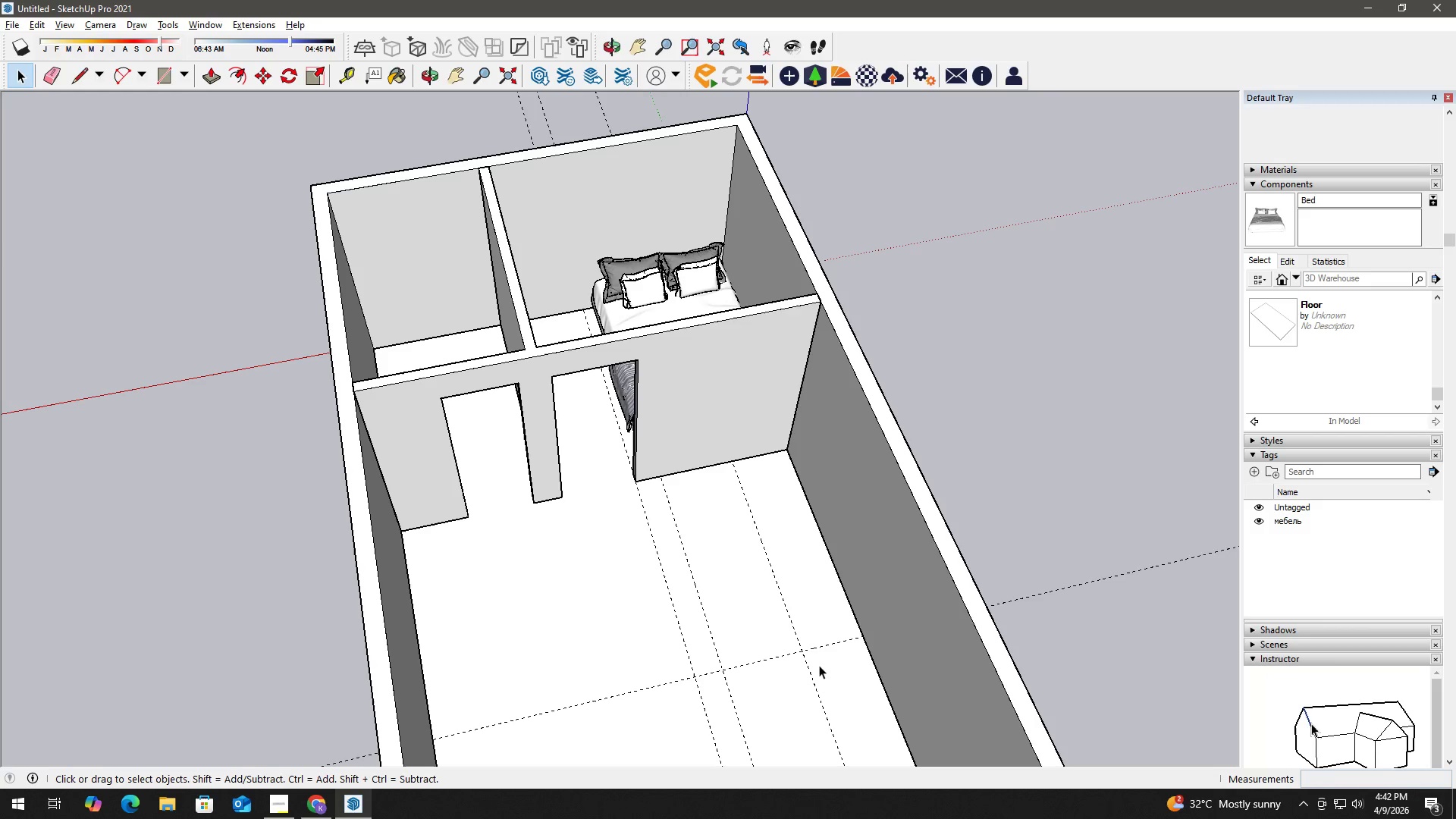 
scroll: coordinate [819, 596], scroll_direction: up, amount: 3.0
 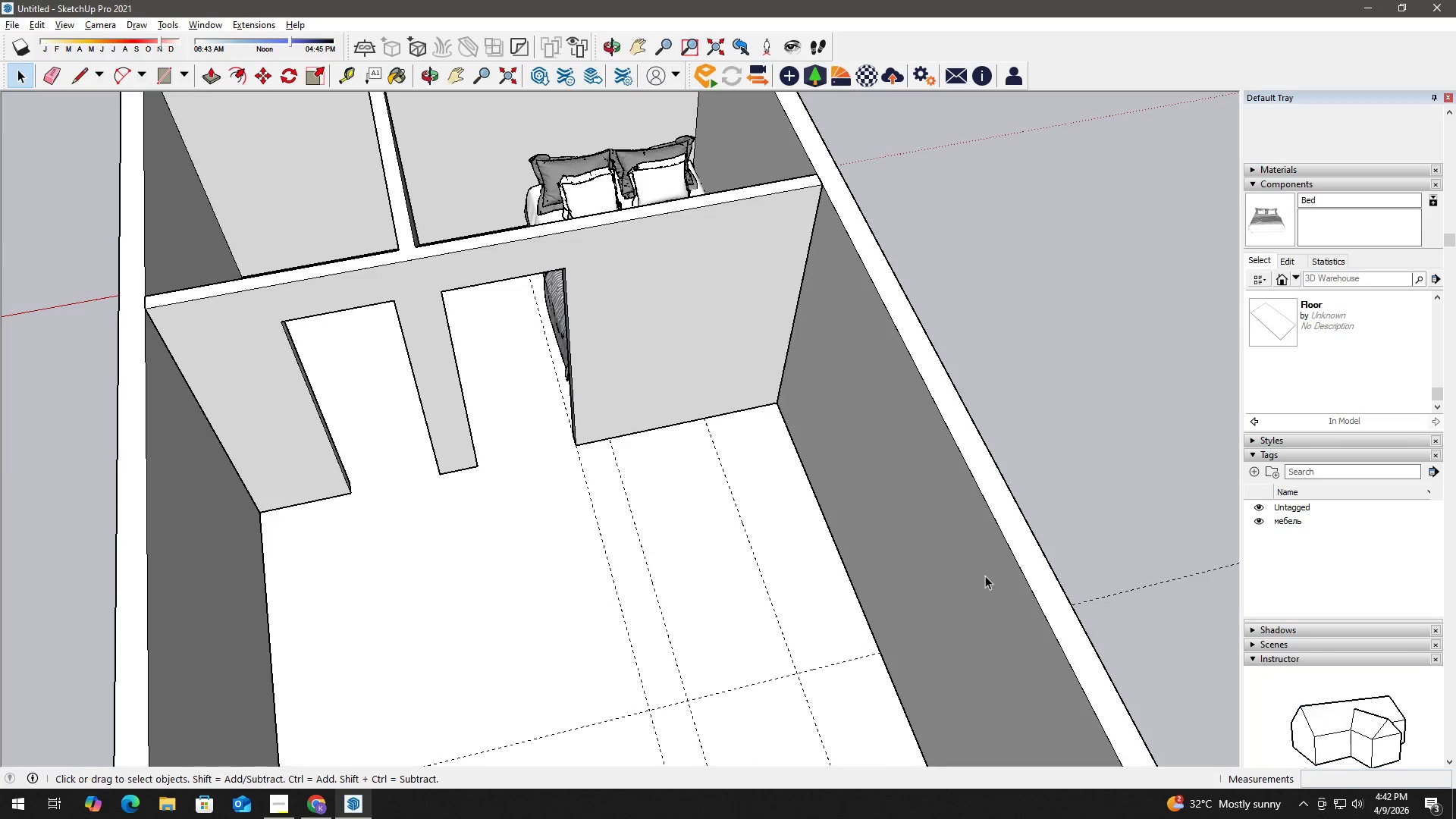 
key(H)
 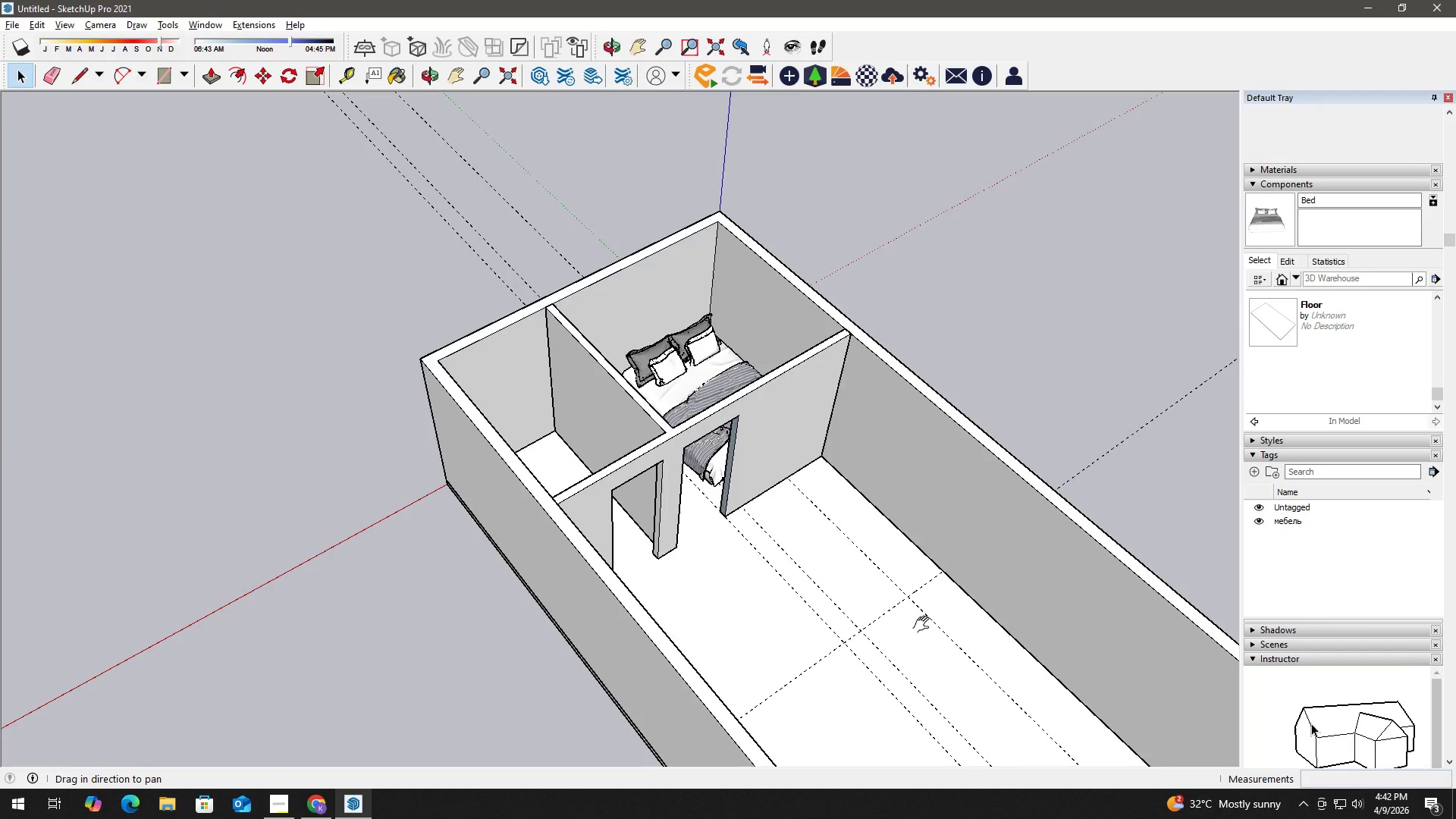 
left_click_drag(start_coordinate=[924, 623], to_coordinate=[743, 478])
 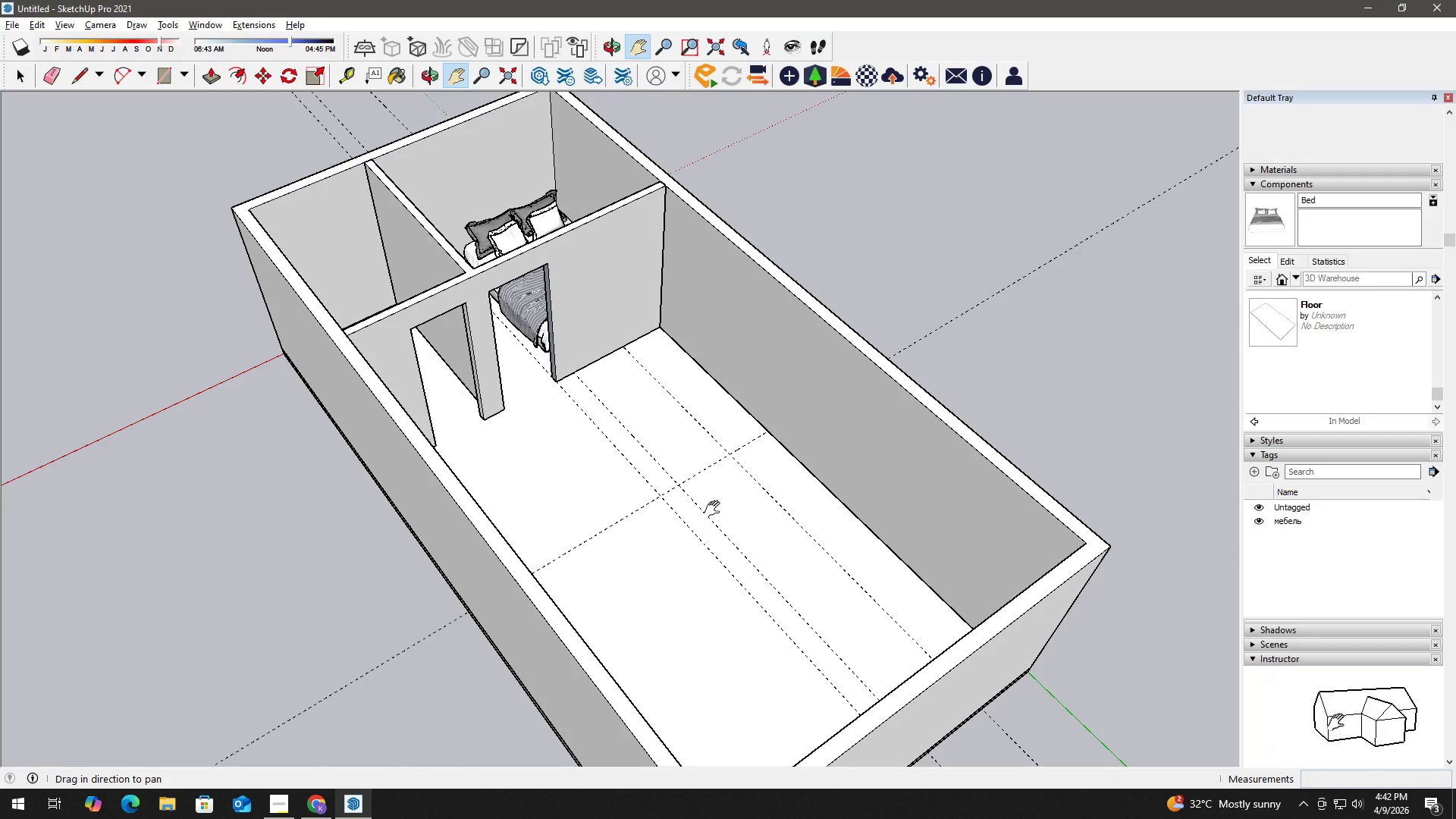 
scroll: coordinate [921, 633], scroll_direction: down, amount: 7.0
 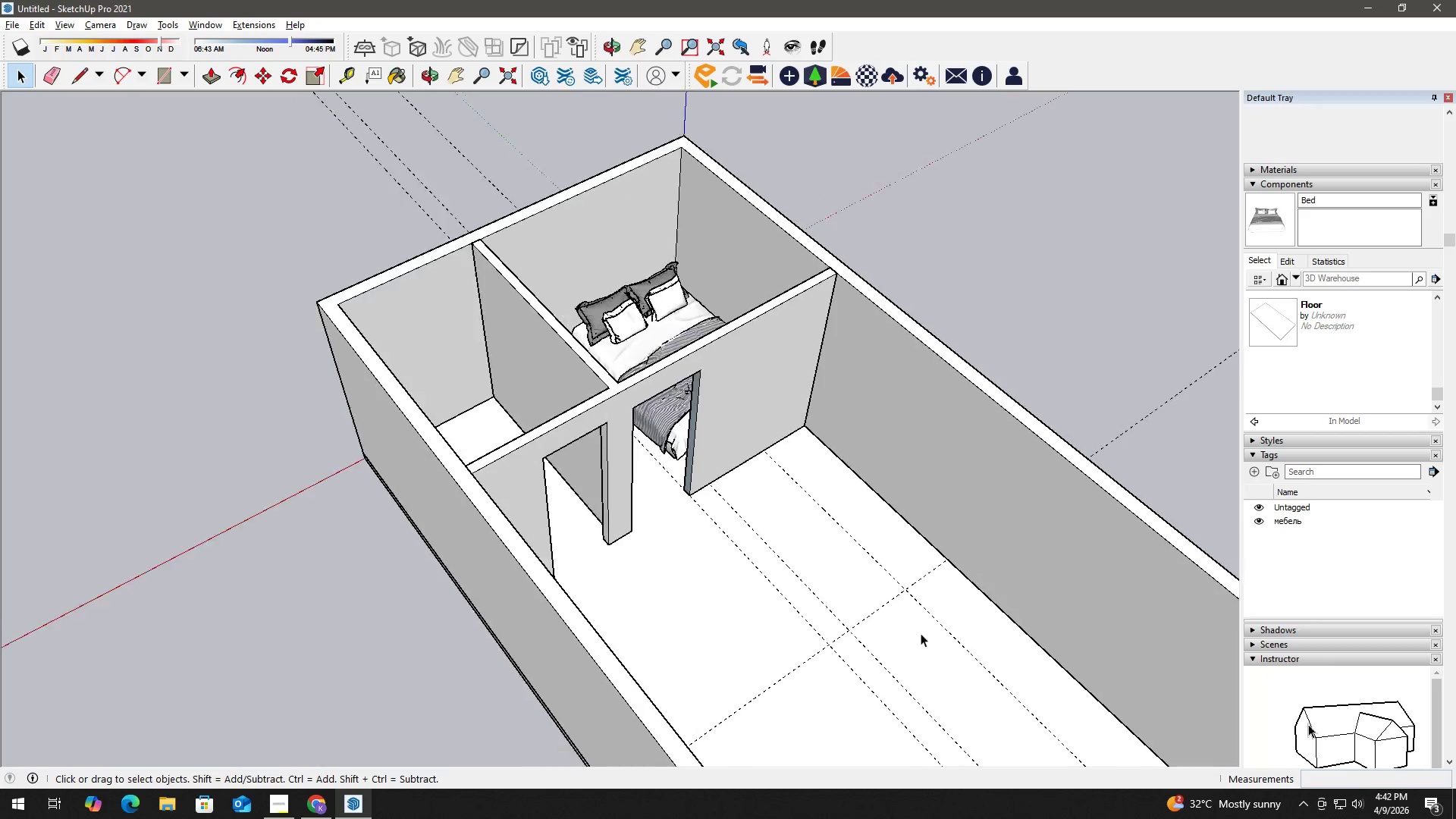 
key(R)
 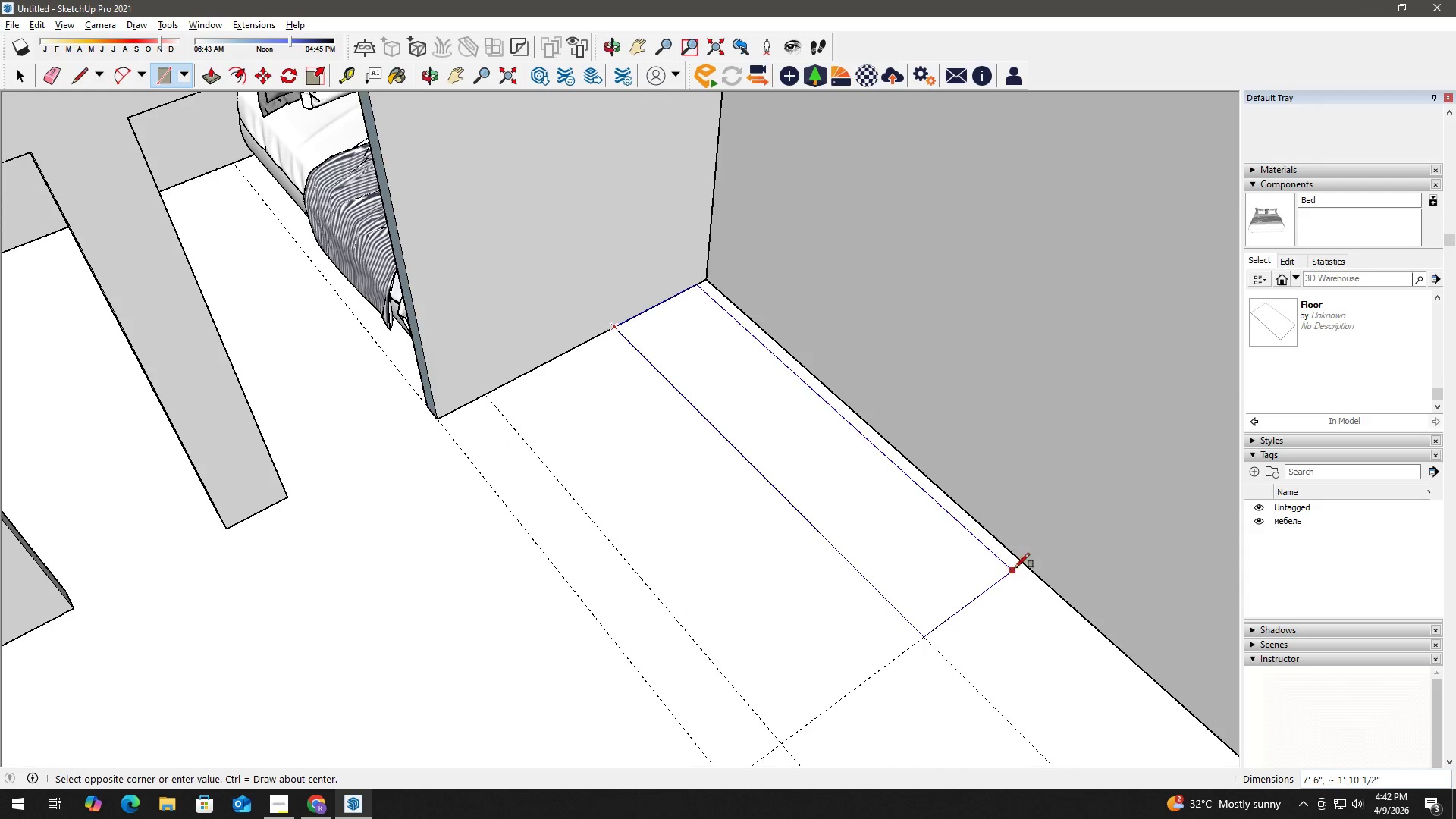 
scroll: coordinate [616, 325], scroll_direction: up, amount: 10.0
 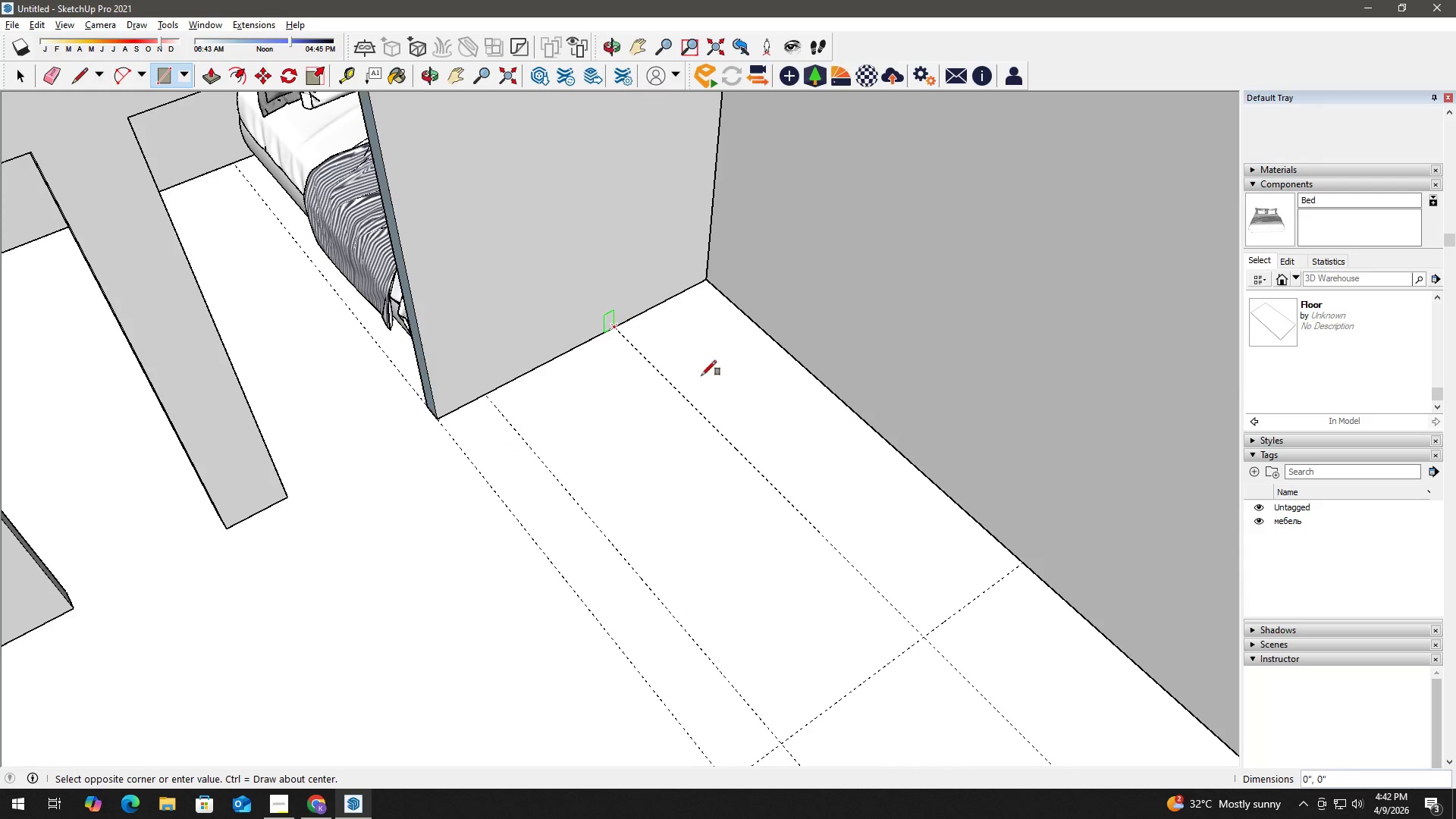 
left_click([1019, 567])
 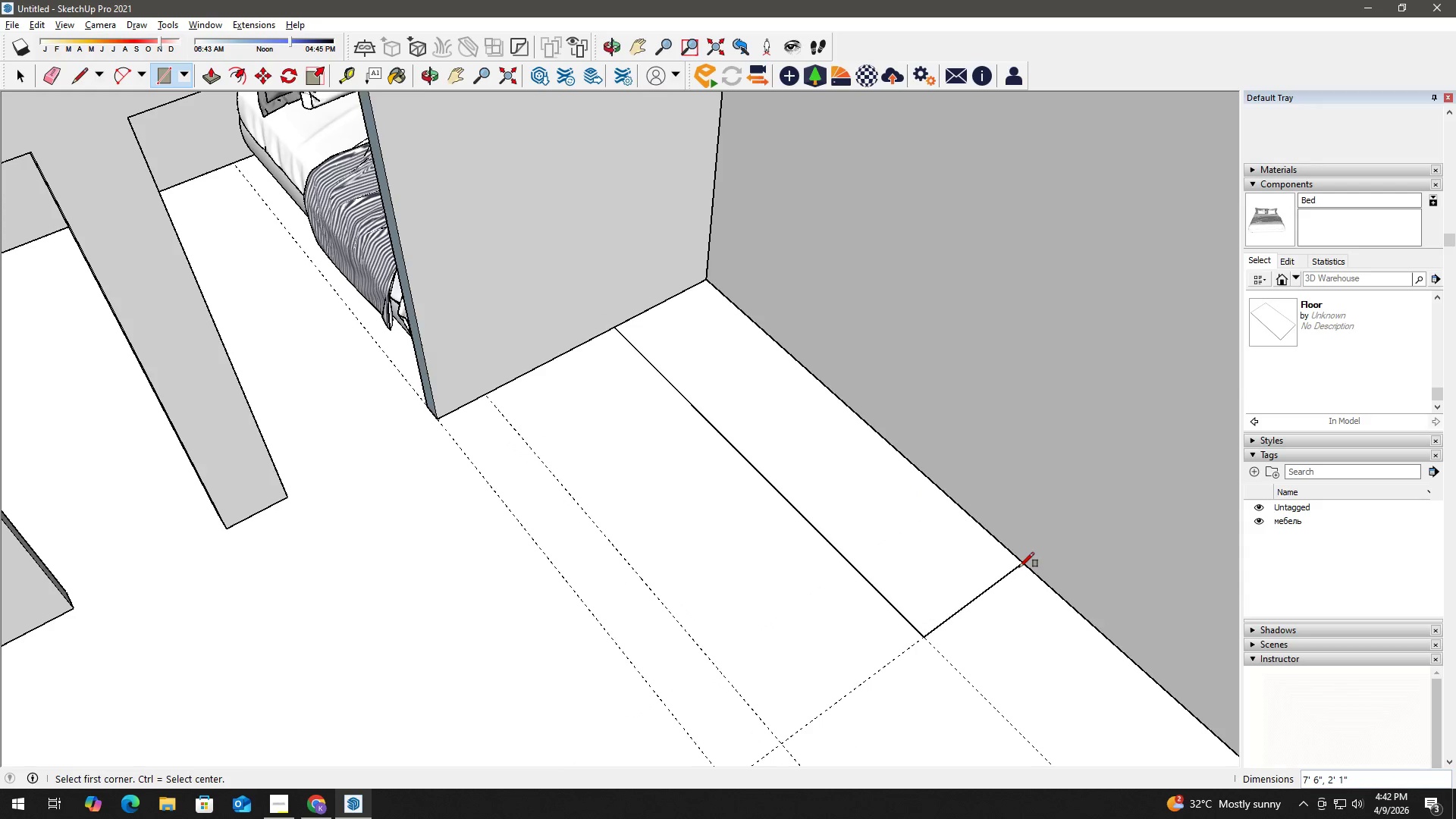 
key(Space)
 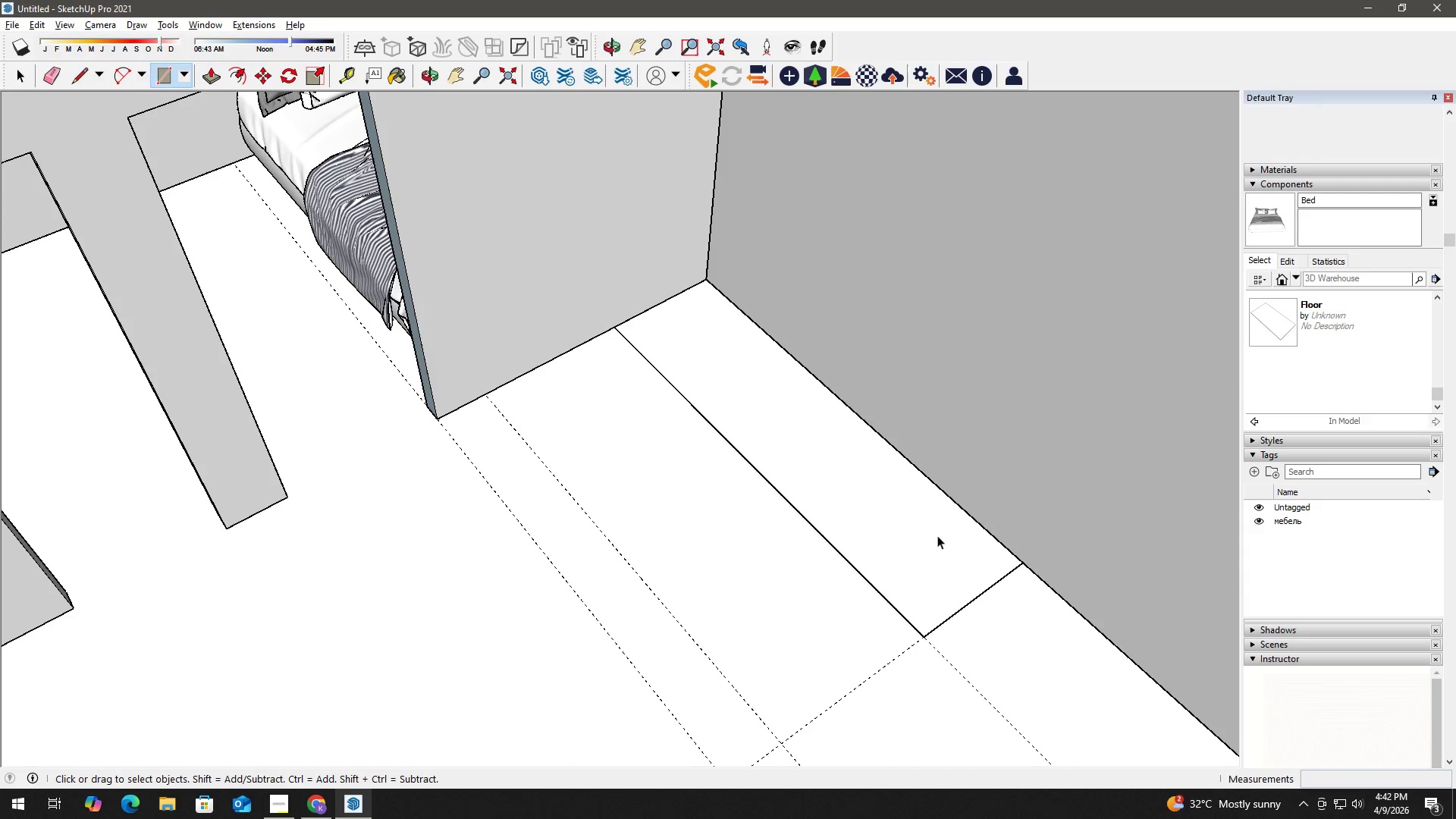 
double_click([937, 535])
 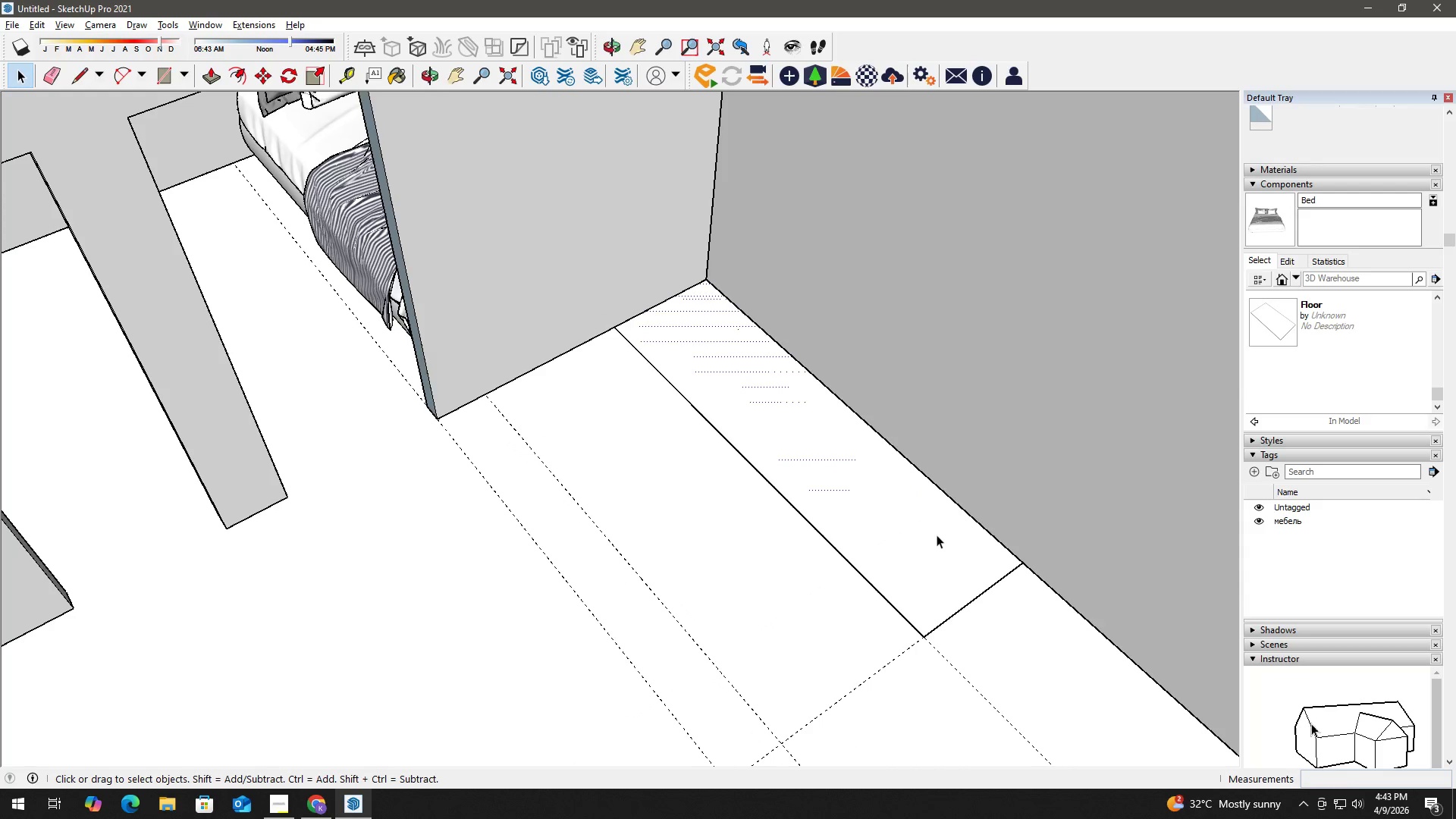 
key(P)
 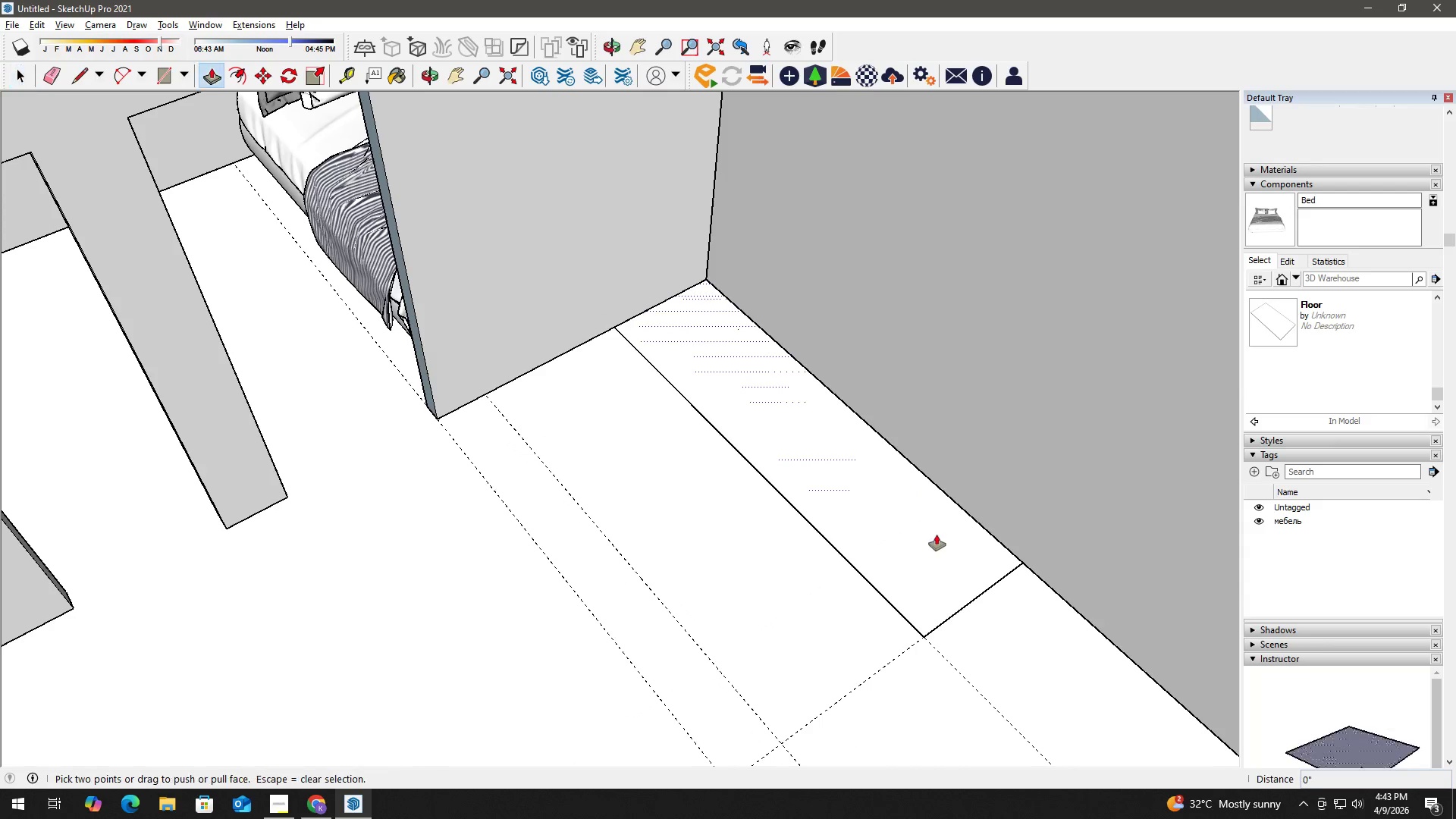 
left_click([937, 535])
 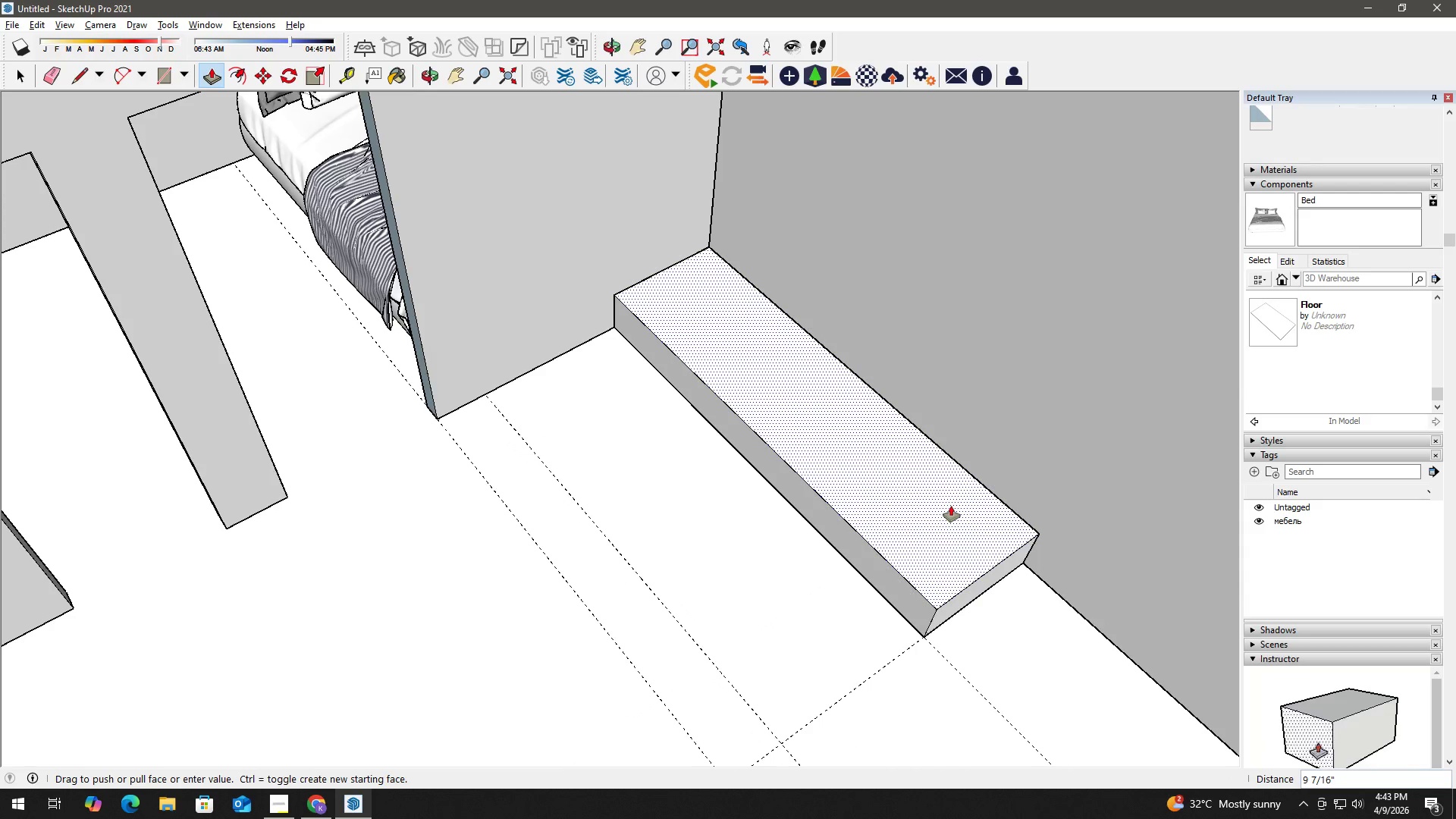 
wait(8.5)
 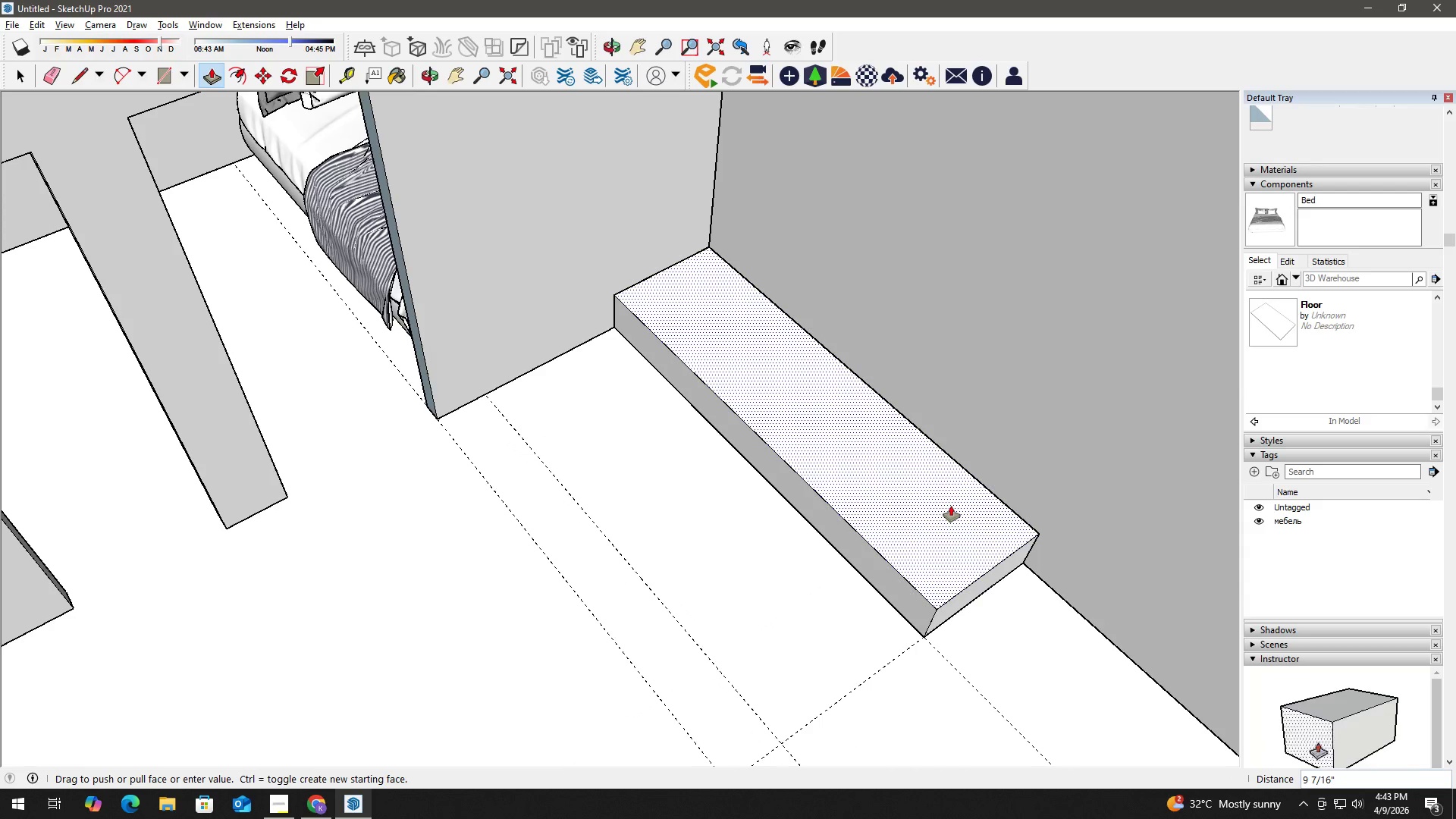 
key(Numpad3)
 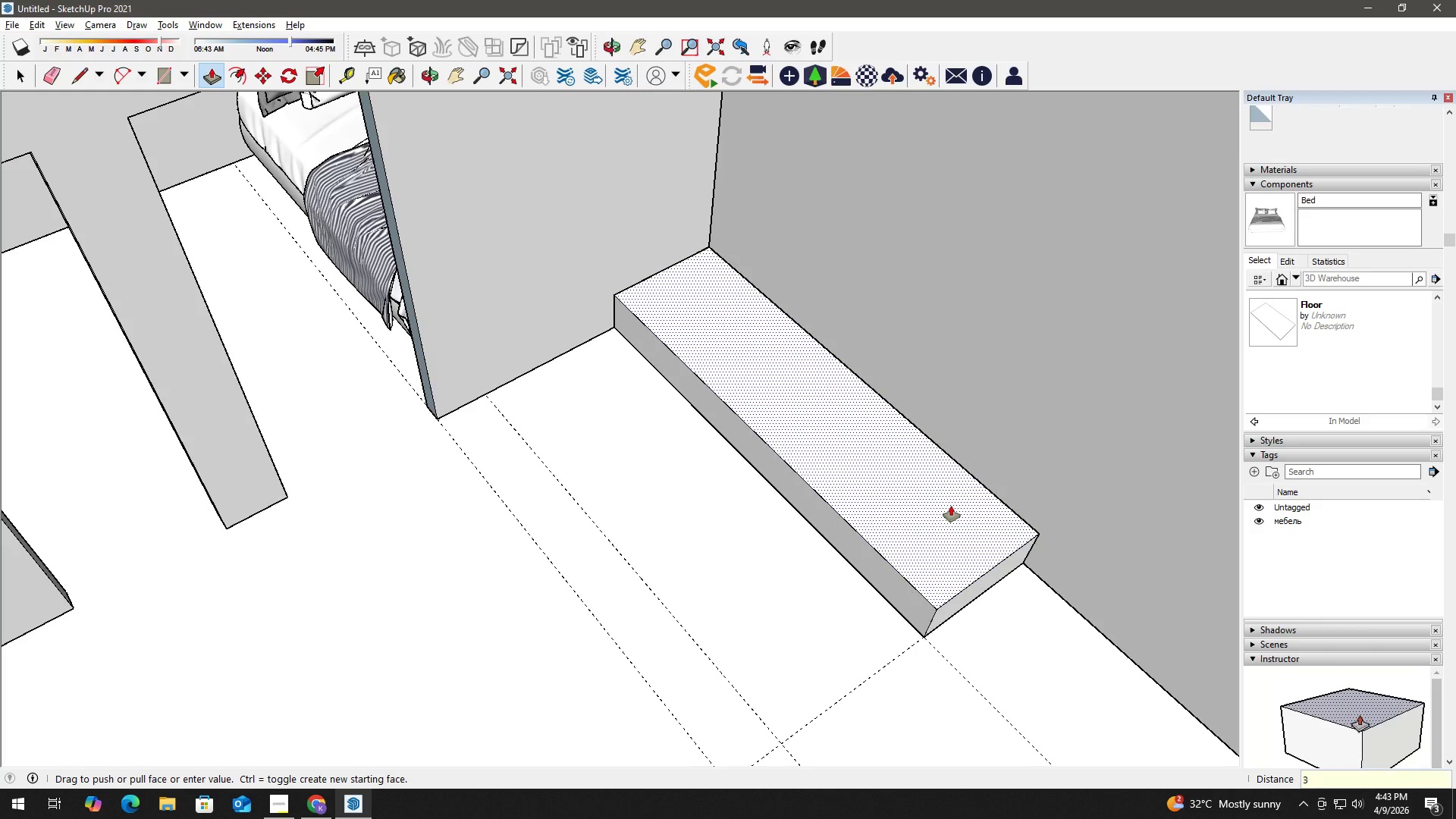 
key(Numpad6)
 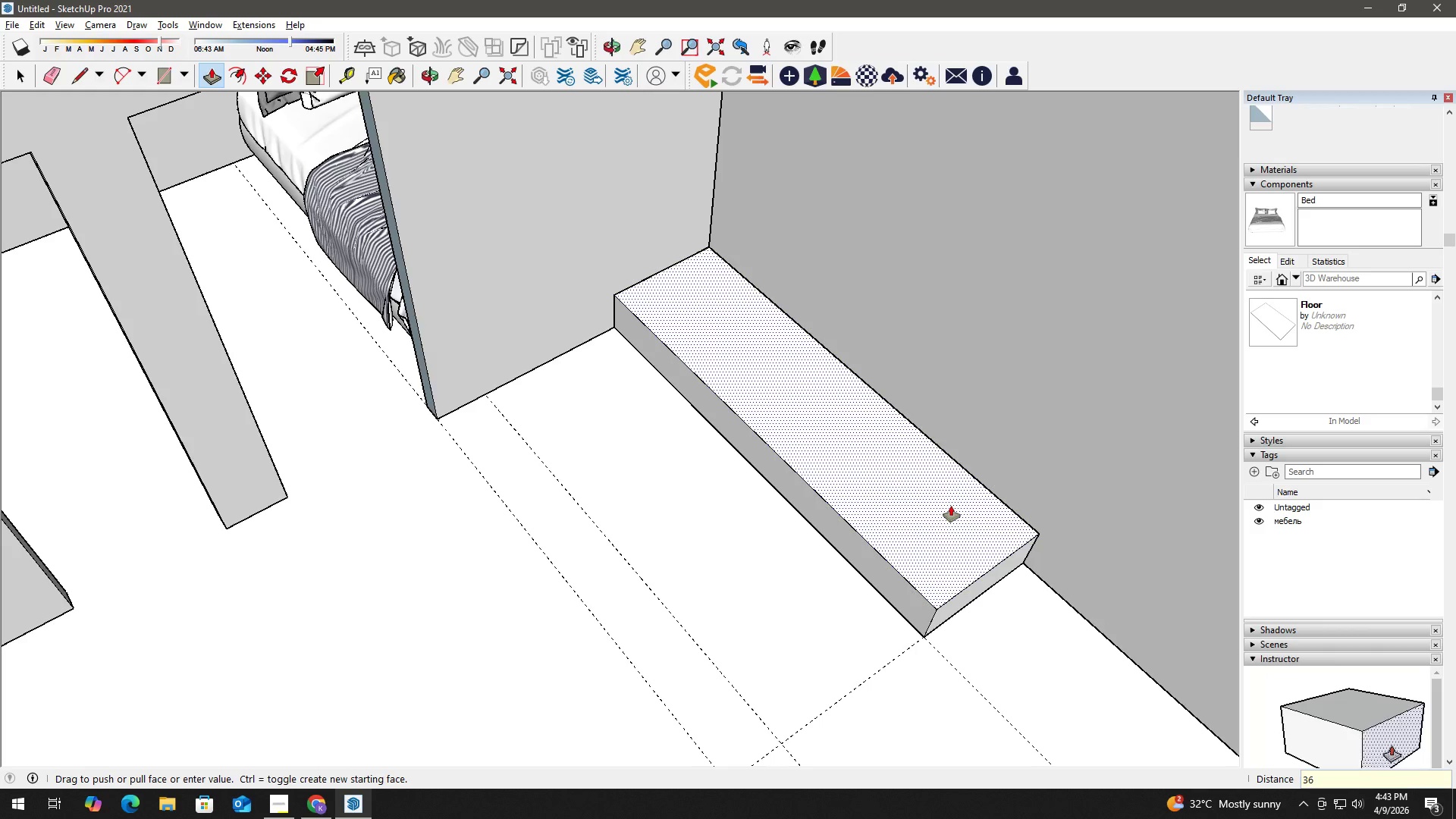 
key(Shift+Quote)
 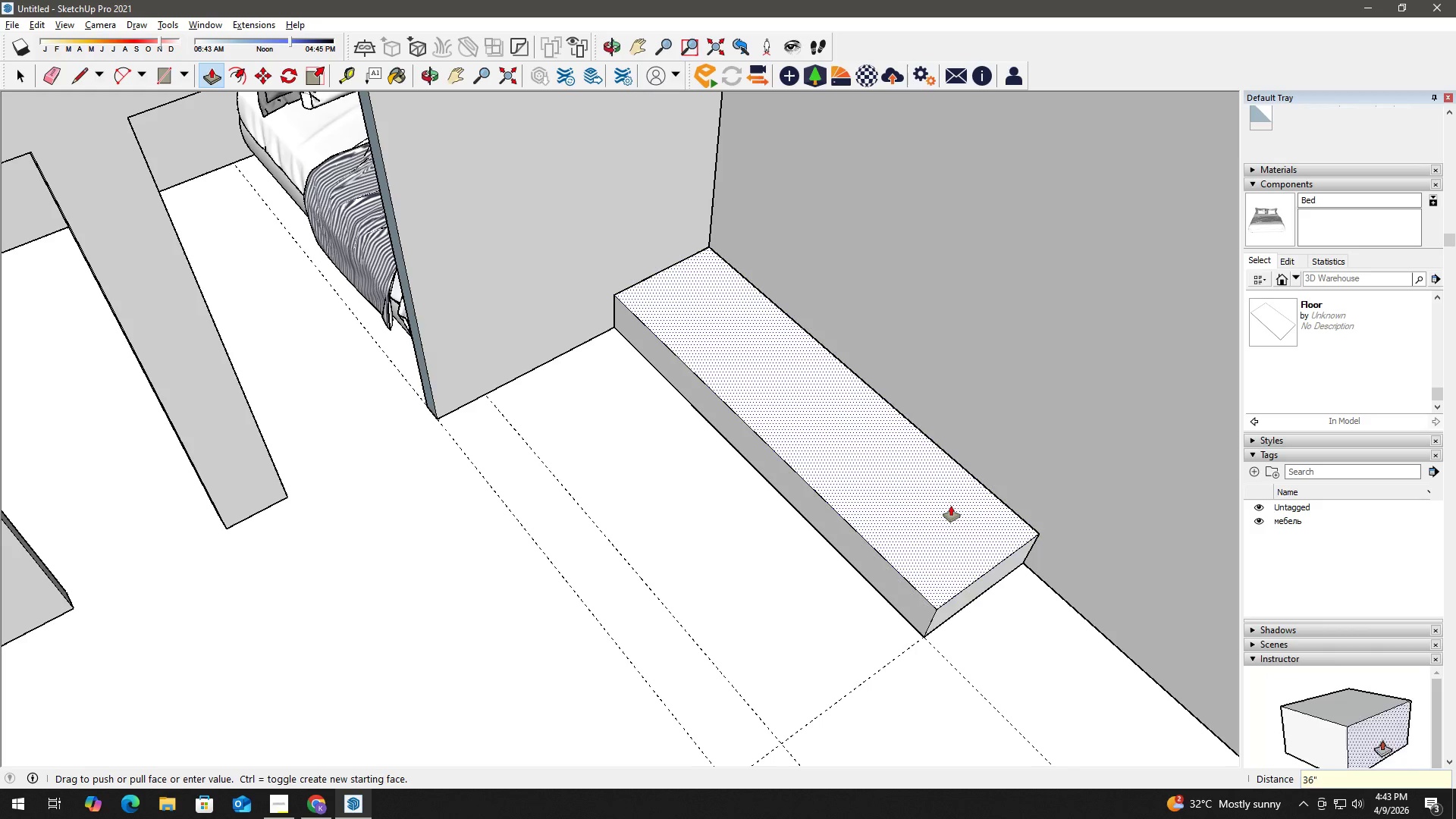 
key(Enter)
 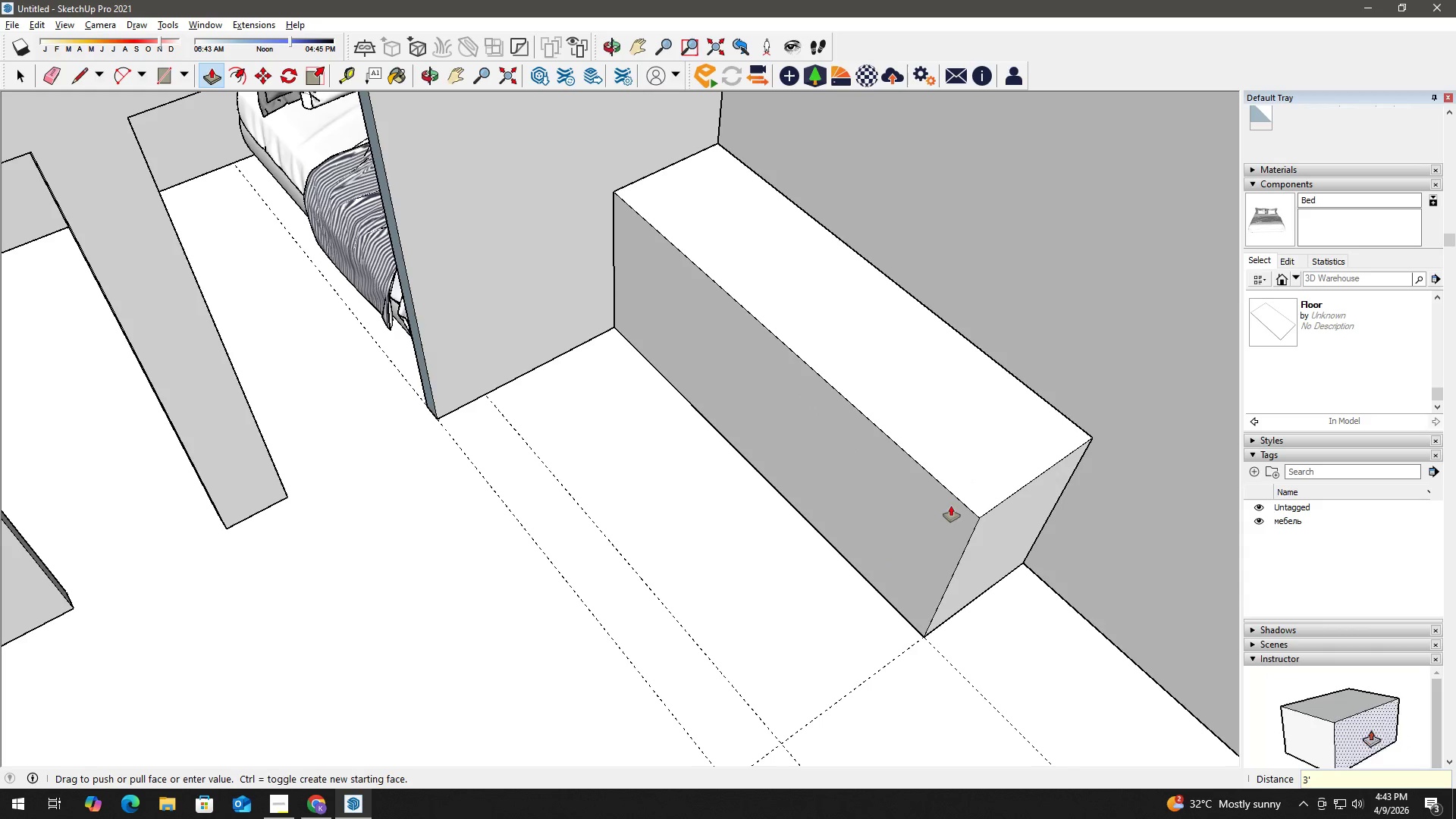 
key(Space)
 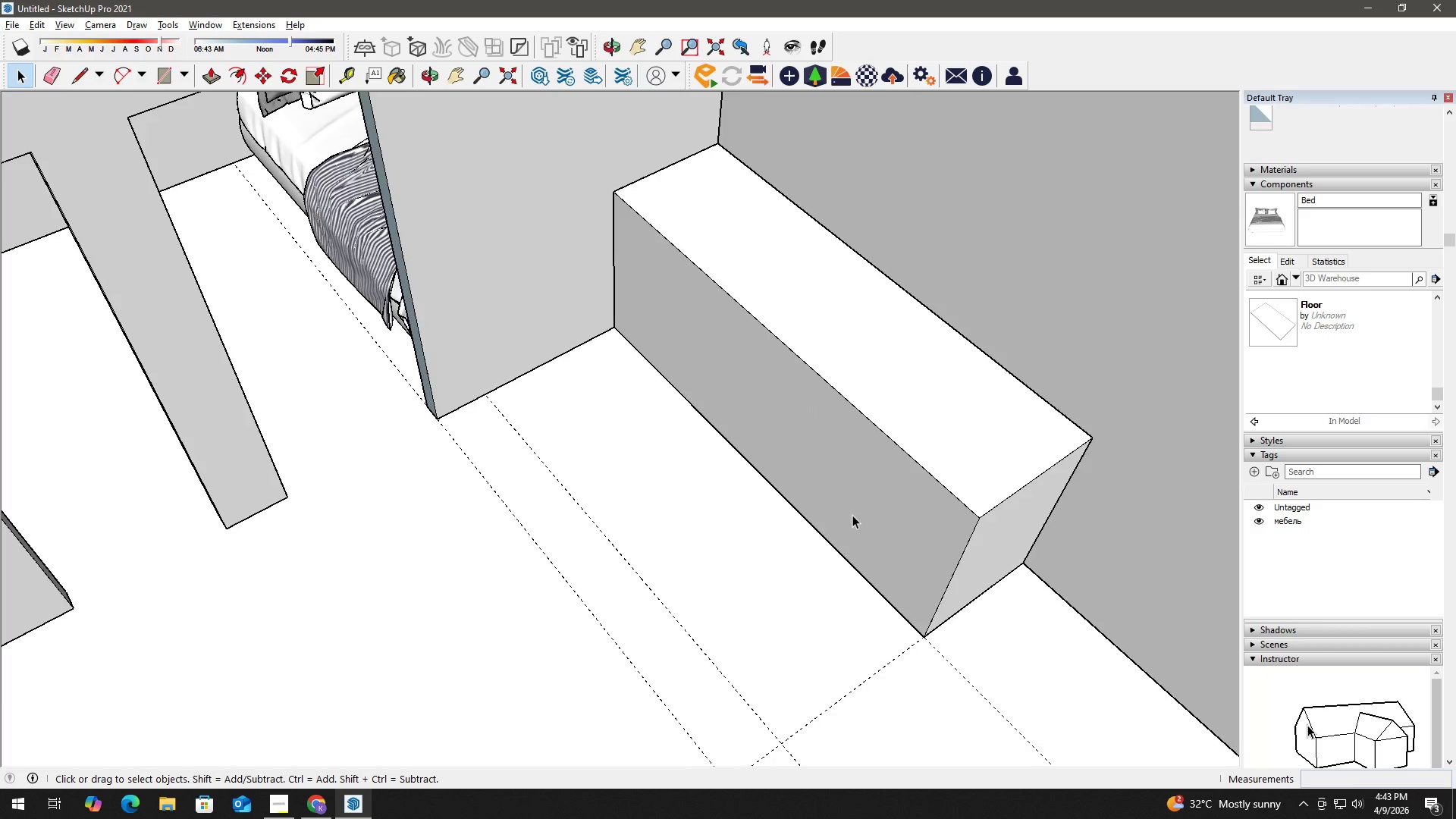 
scroll: coordinate [764, 481], scroll_direction: down, amount: 16.0
 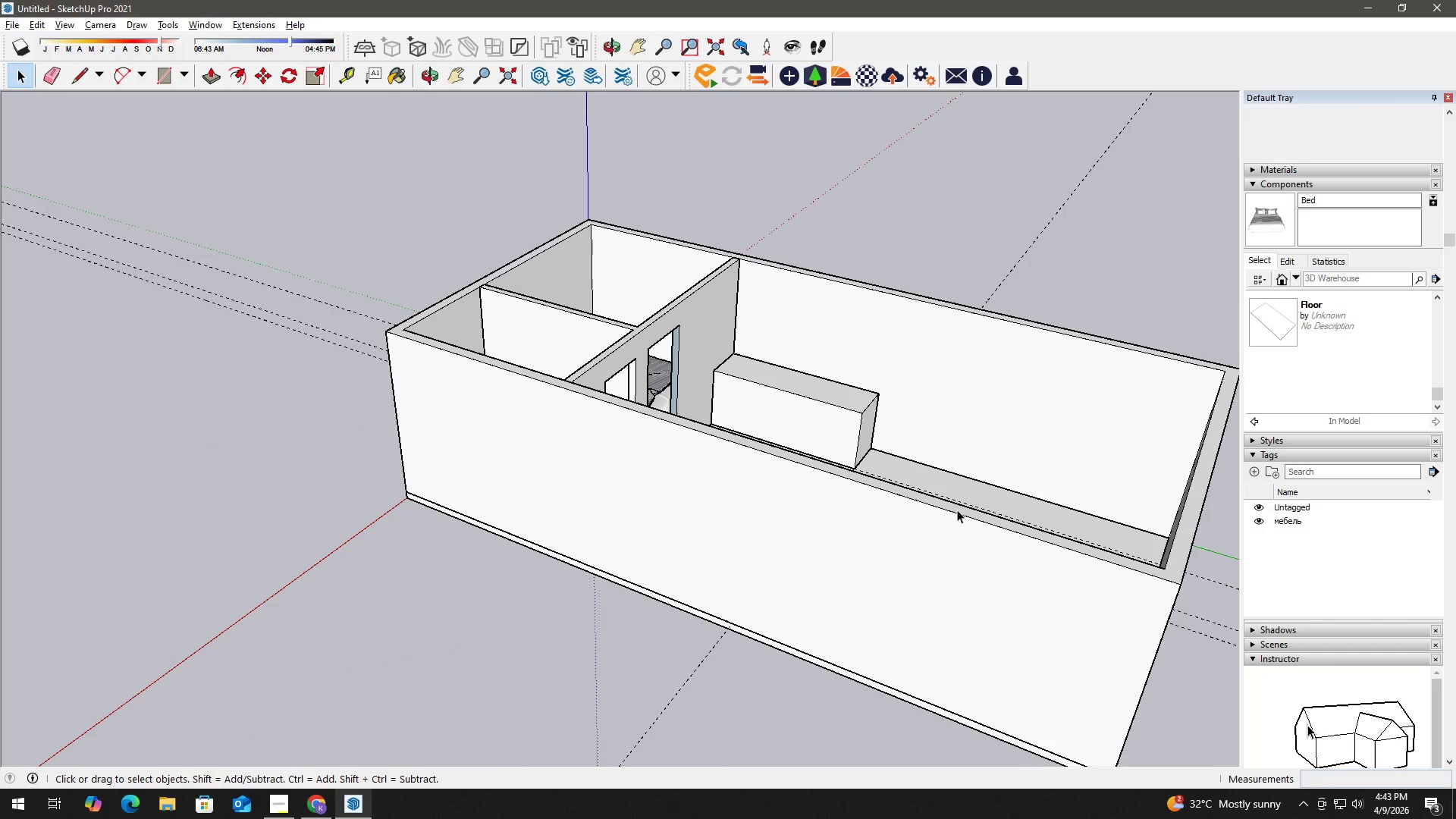 
scroll: coordinate [640, 519], scroll_direction: up, amount: 11.0
 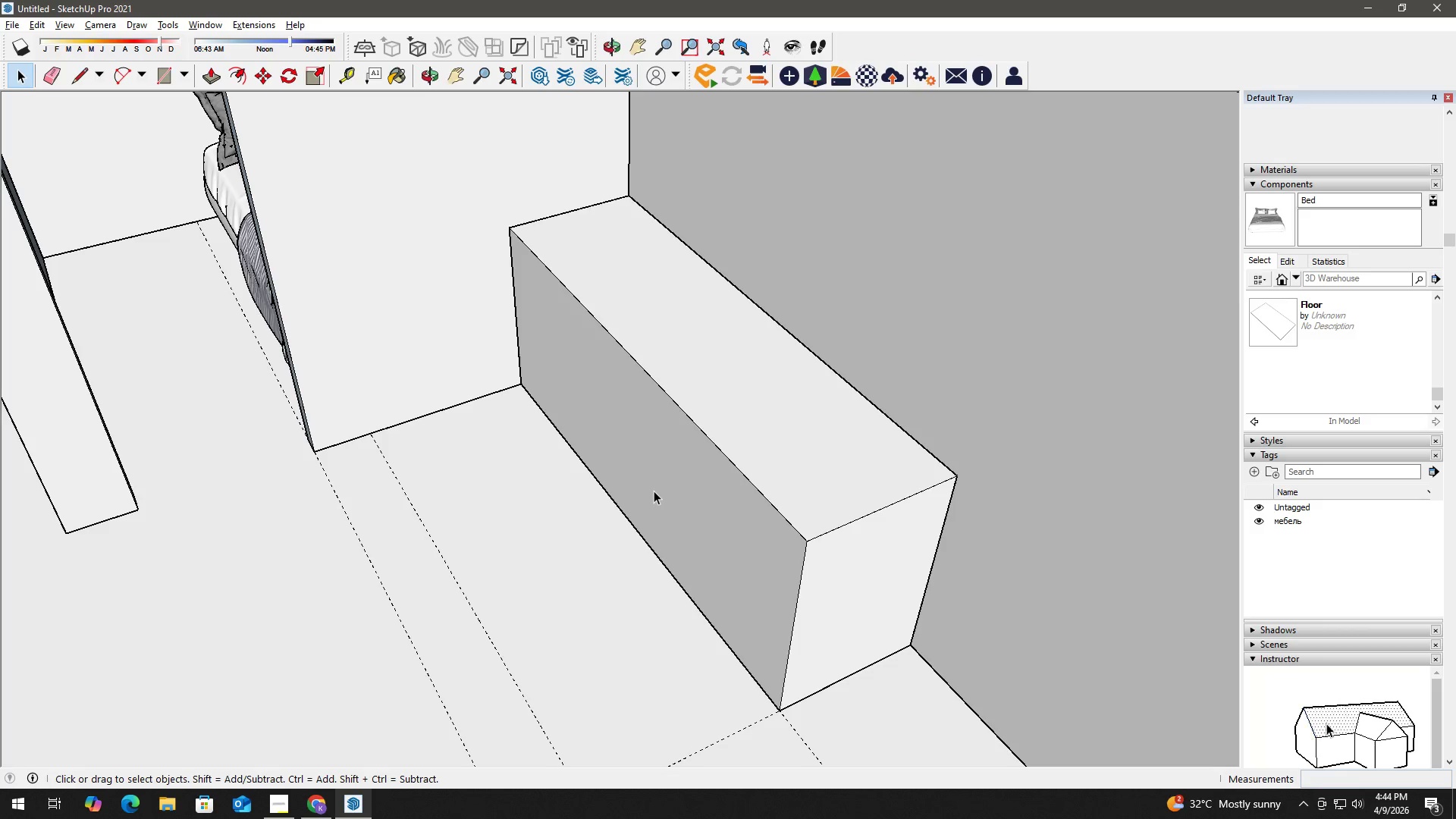 
wait(65.3)
 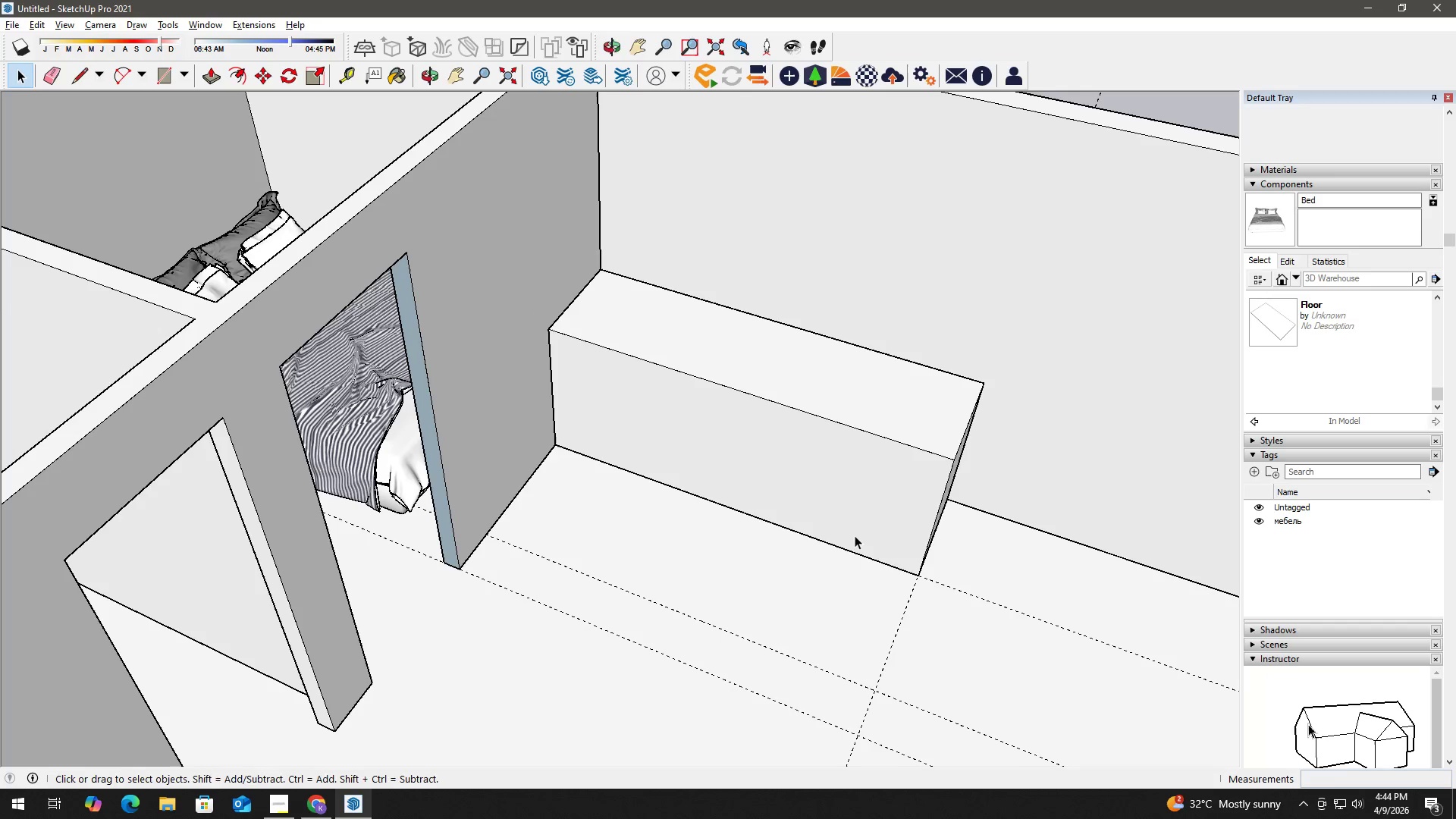 
key(H)
 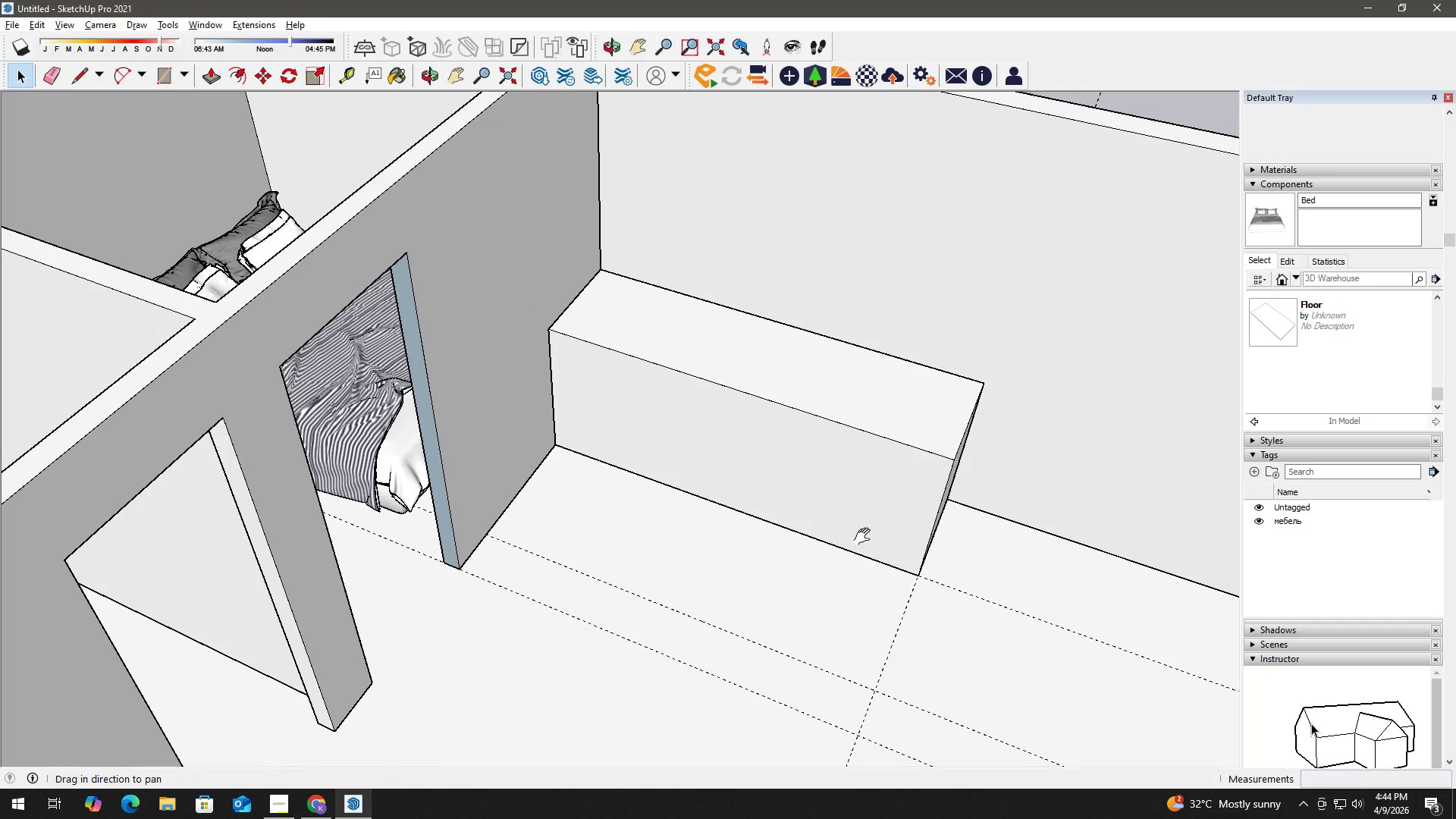 
left_click_drag(start_coordinate=[865, 537], to_coordinate=[691, 512])
 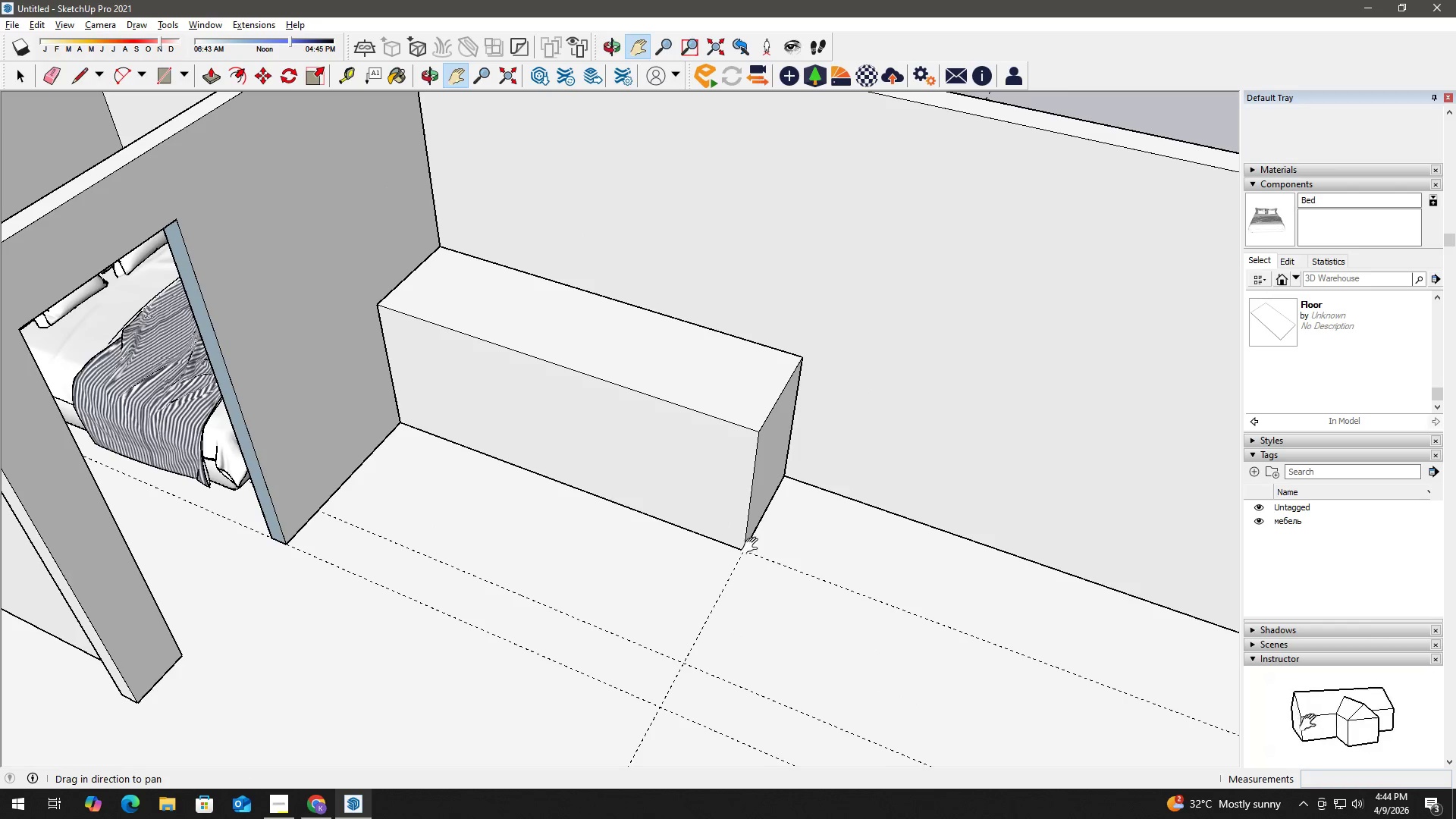 
scroll: coordinate [873, 506], scroll_direction: down, amount: 4.0
 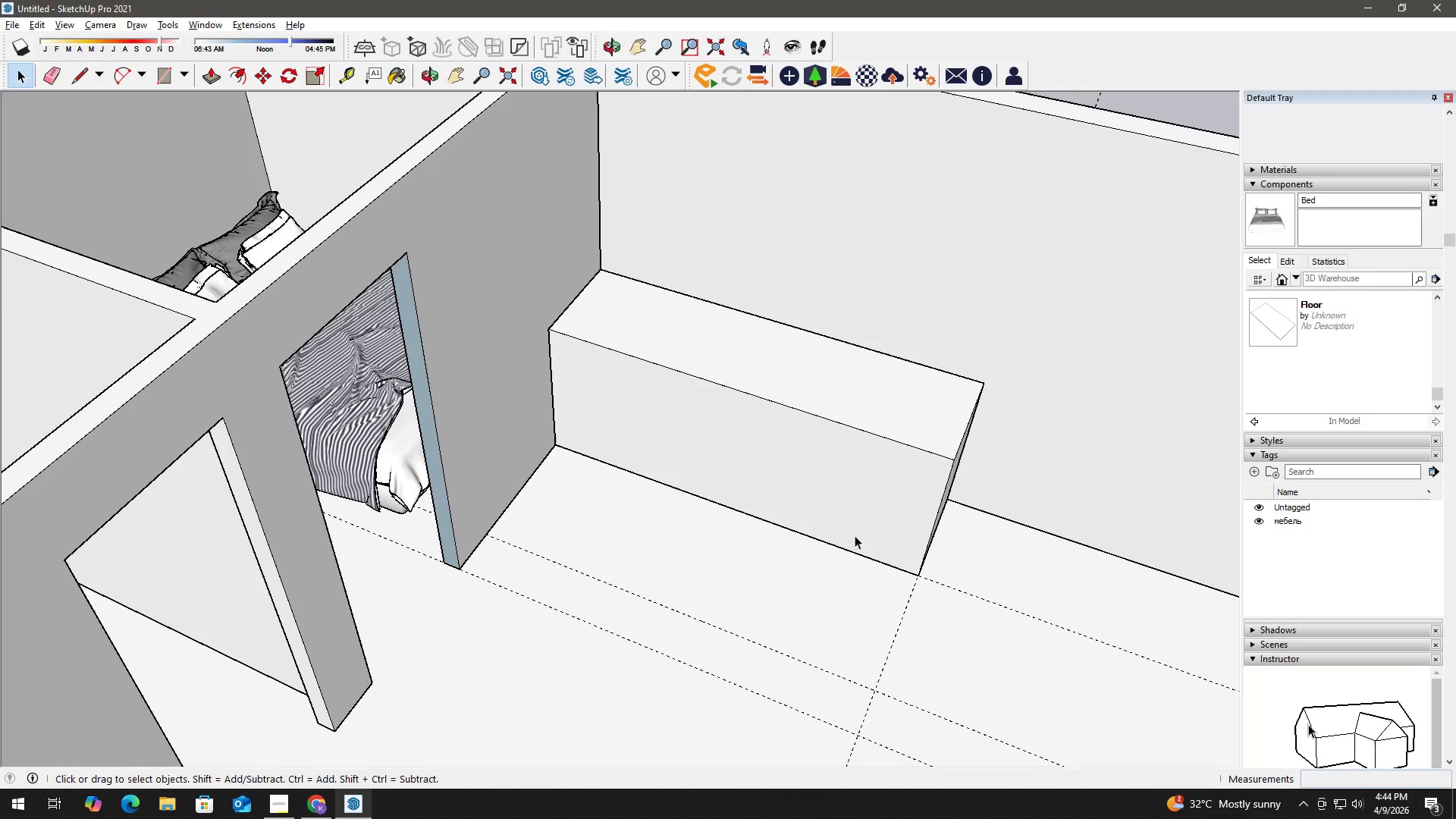 
key(Space)
 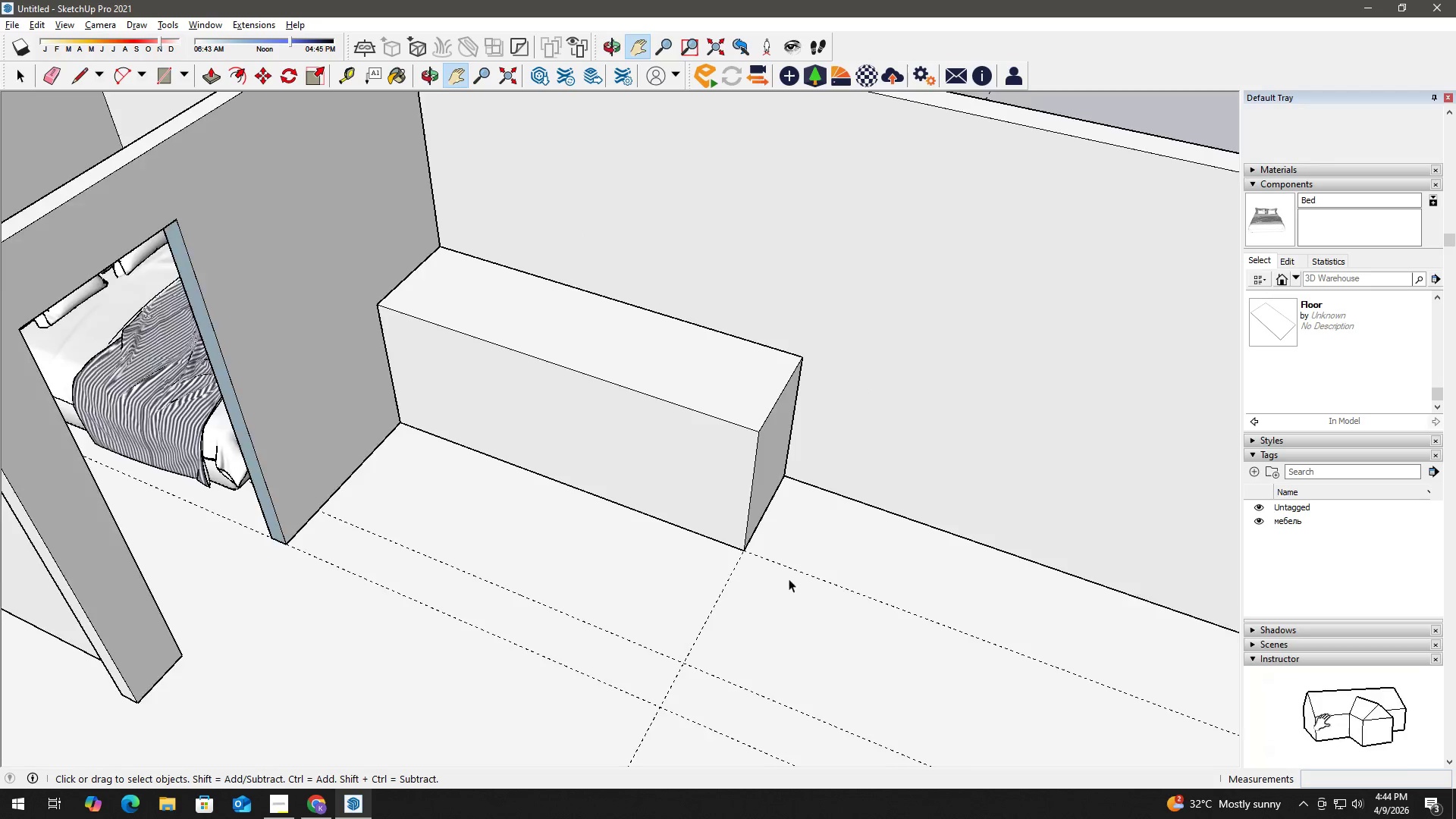 
key(T)
 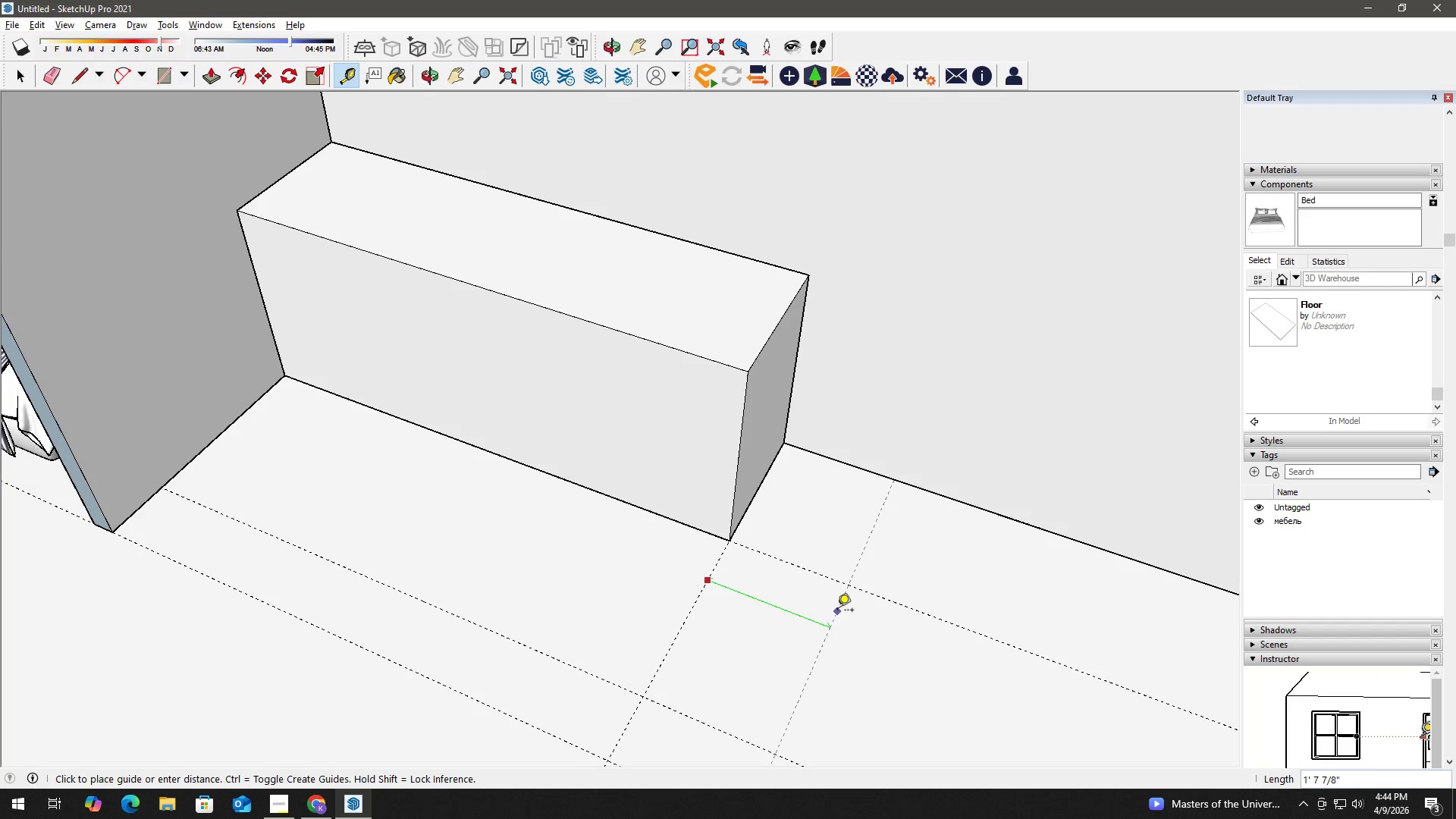 
scroll: coordinate [779, 579], scroll_direction: up, amount: 3.0
 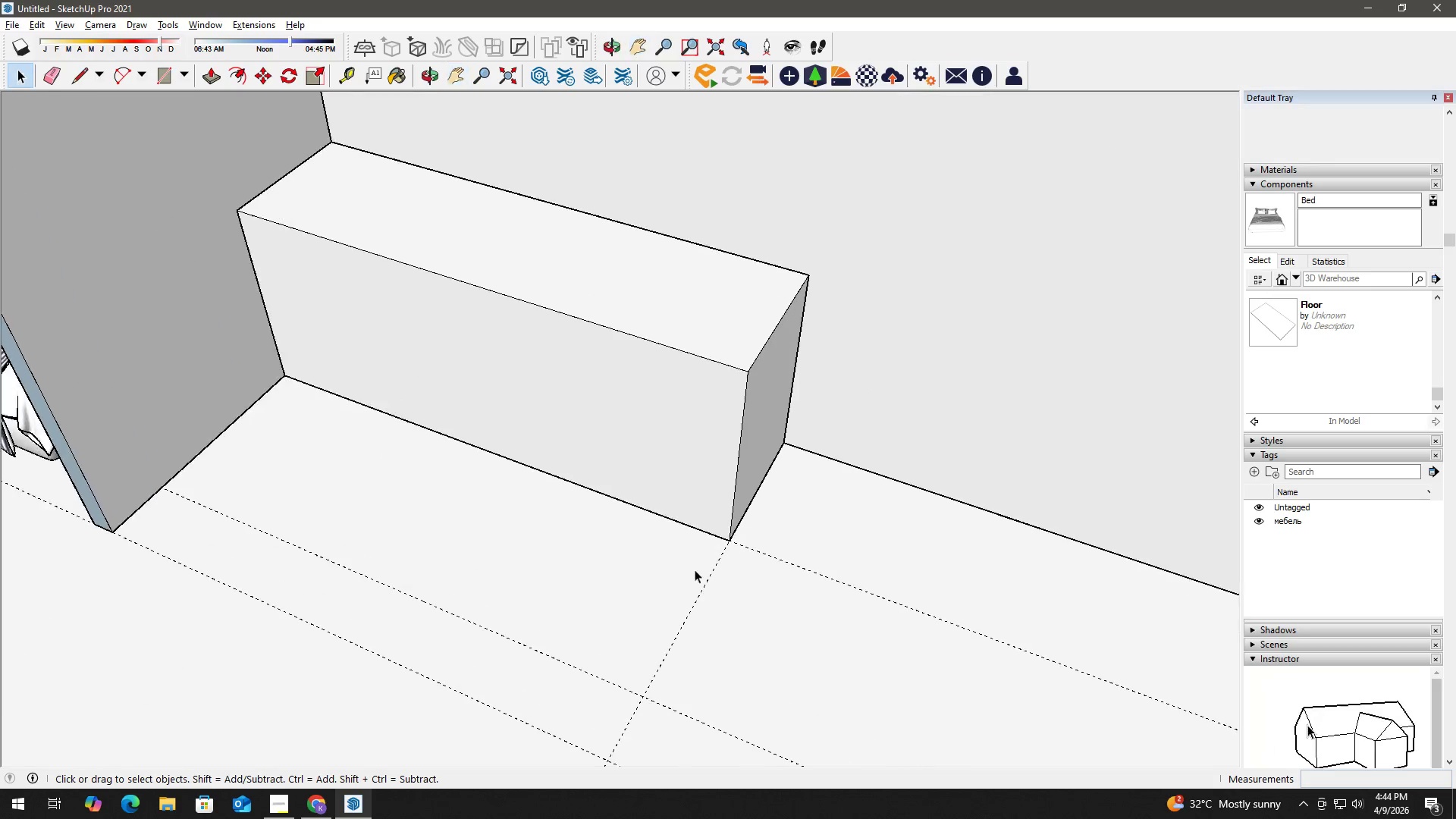 
wait(32.81)
 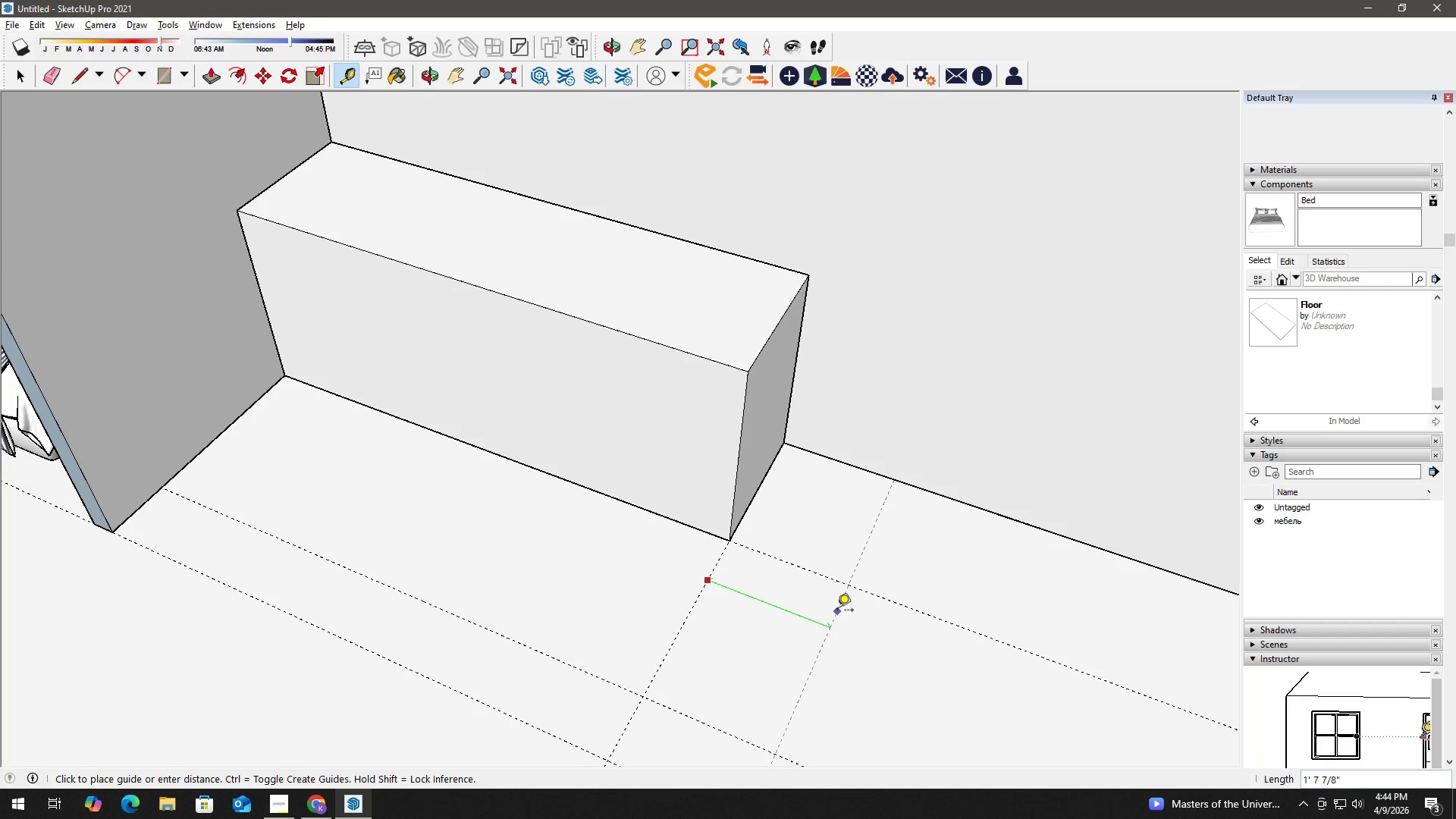 
key(Space)
 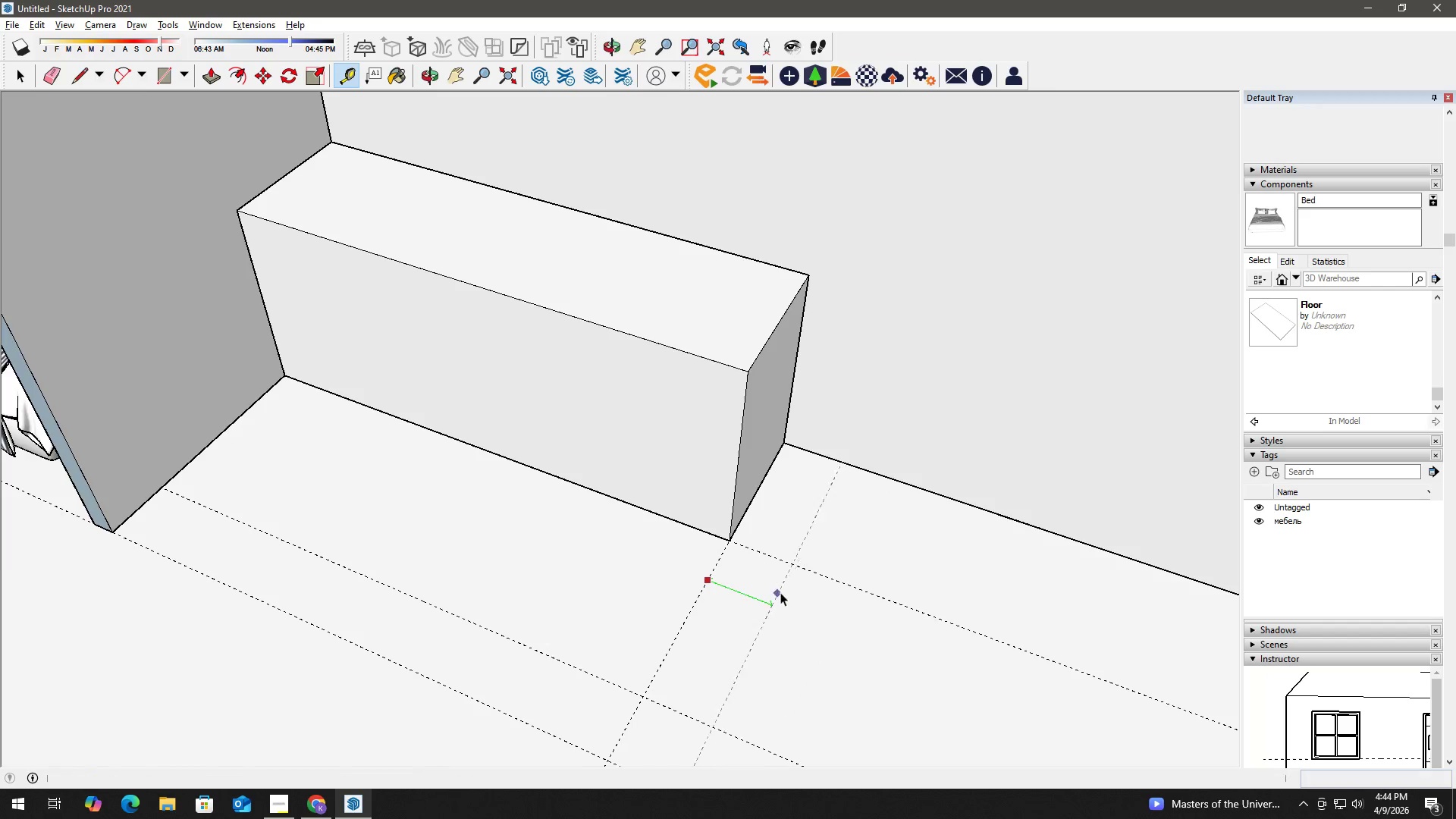 
key(T)
 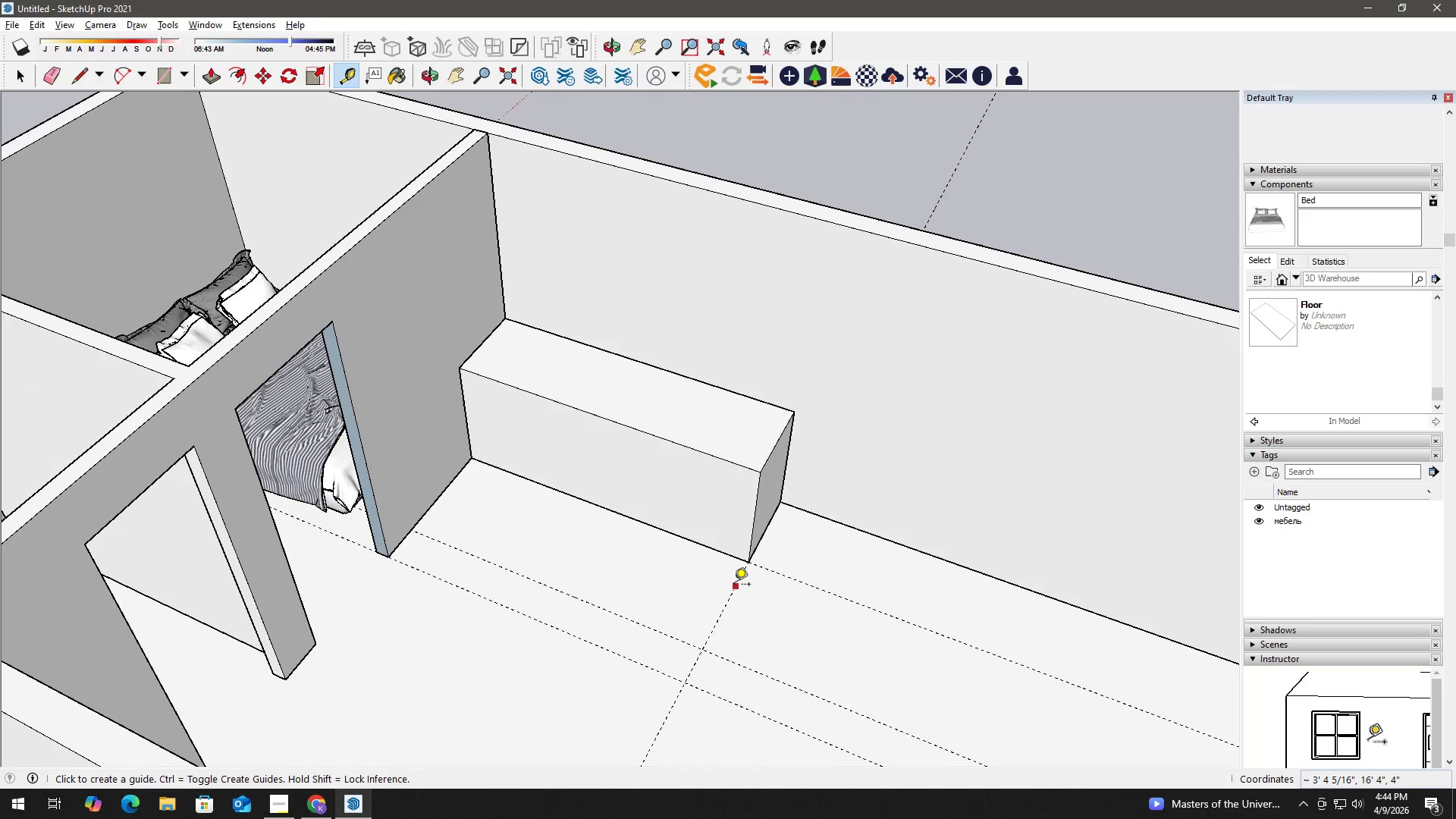 
scroll: coordinate [772, 591], scroll_direction: down, amount: 6.0
 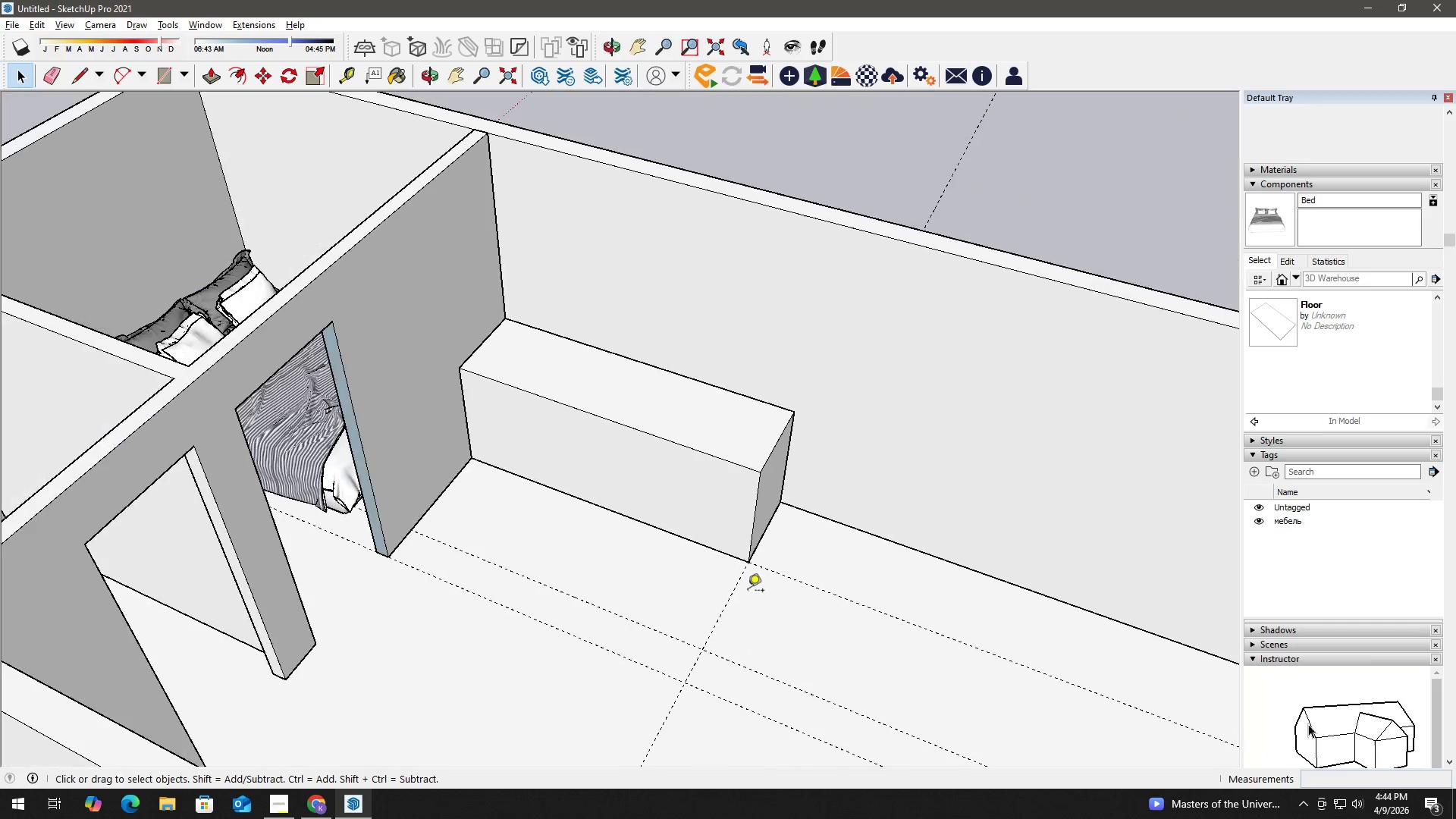 
left_click([734, 585])
 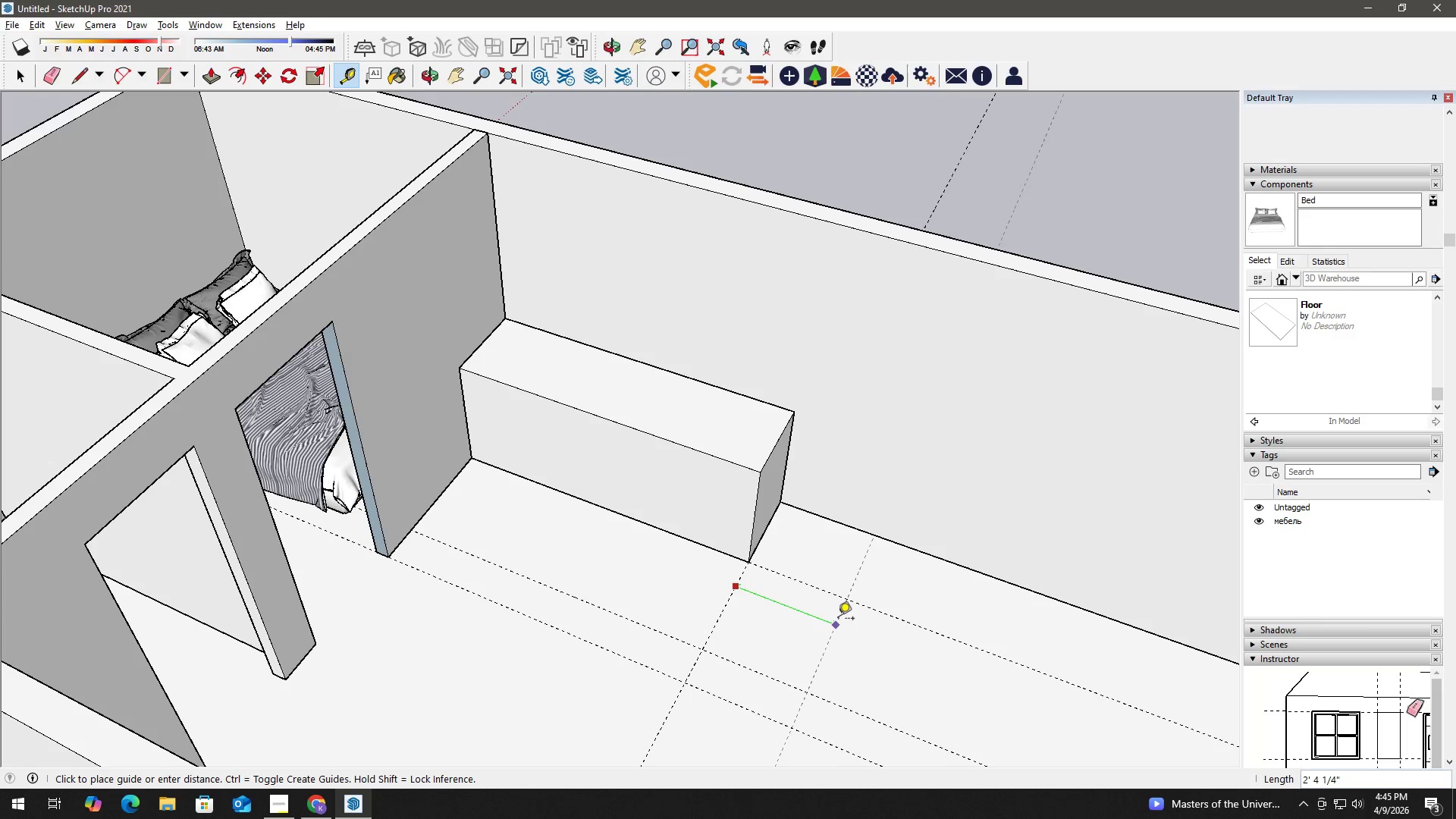 
wait(25.66)
 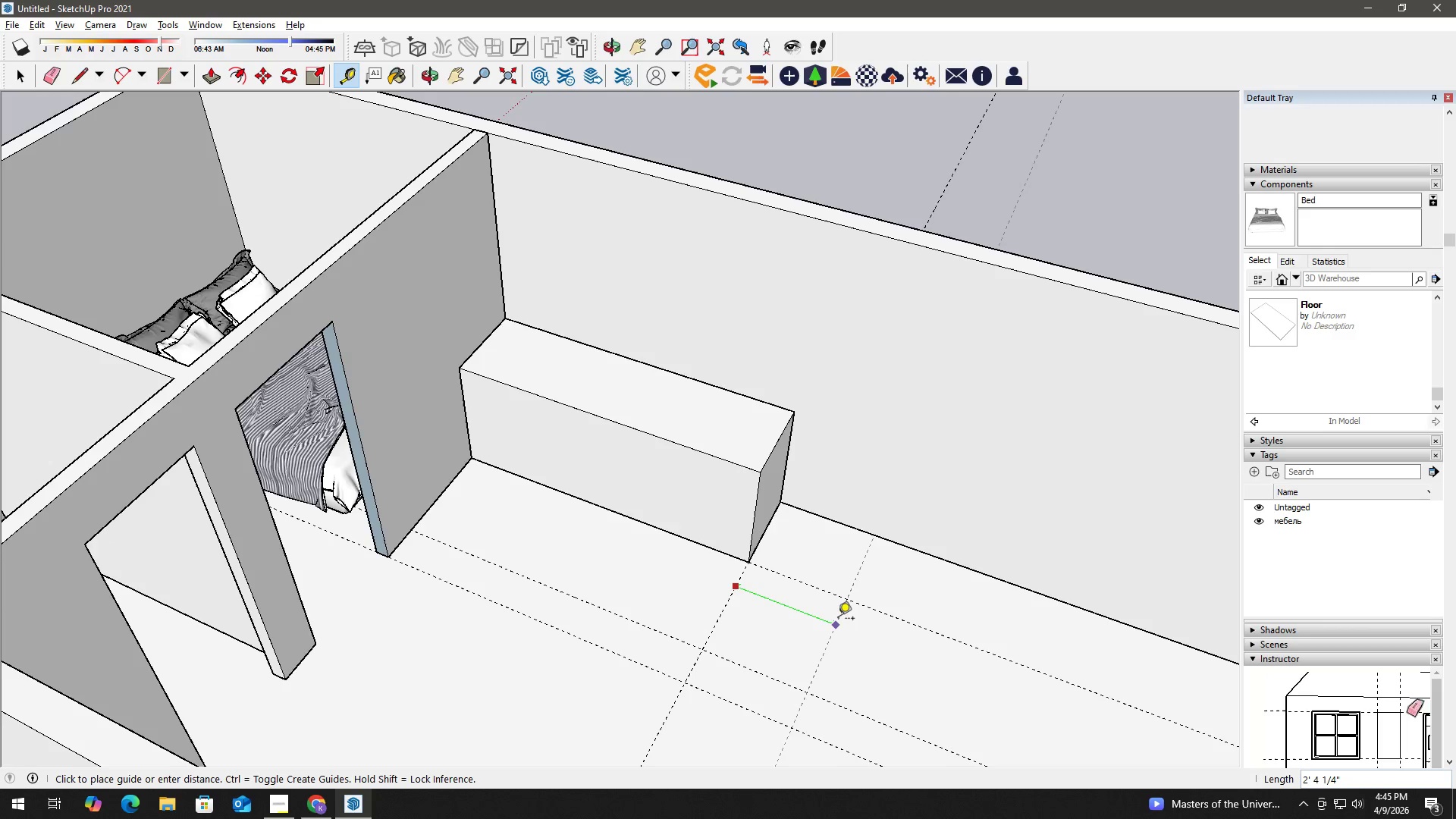 
key(Numpad3)
 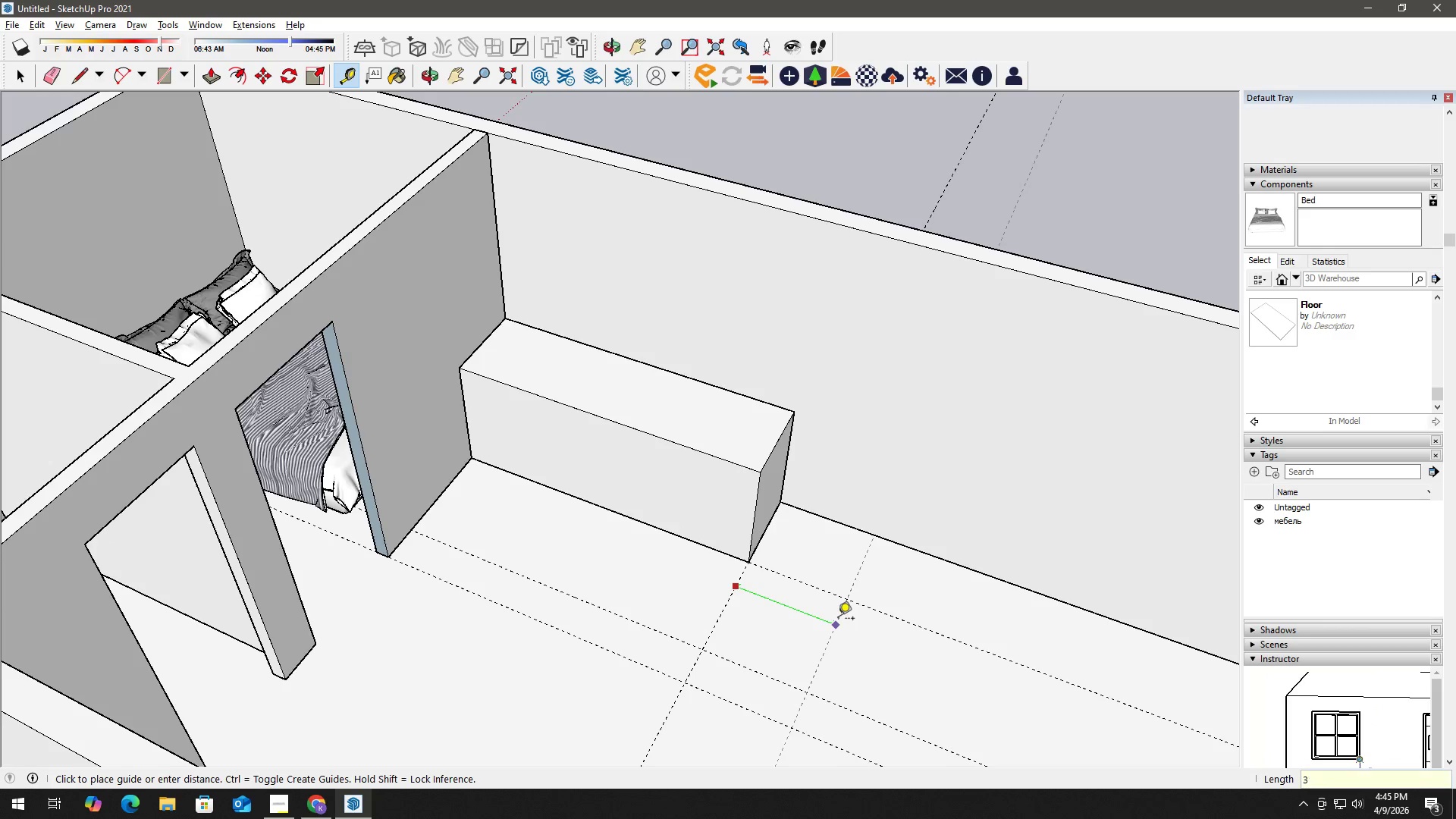 
key(Numpad6)
 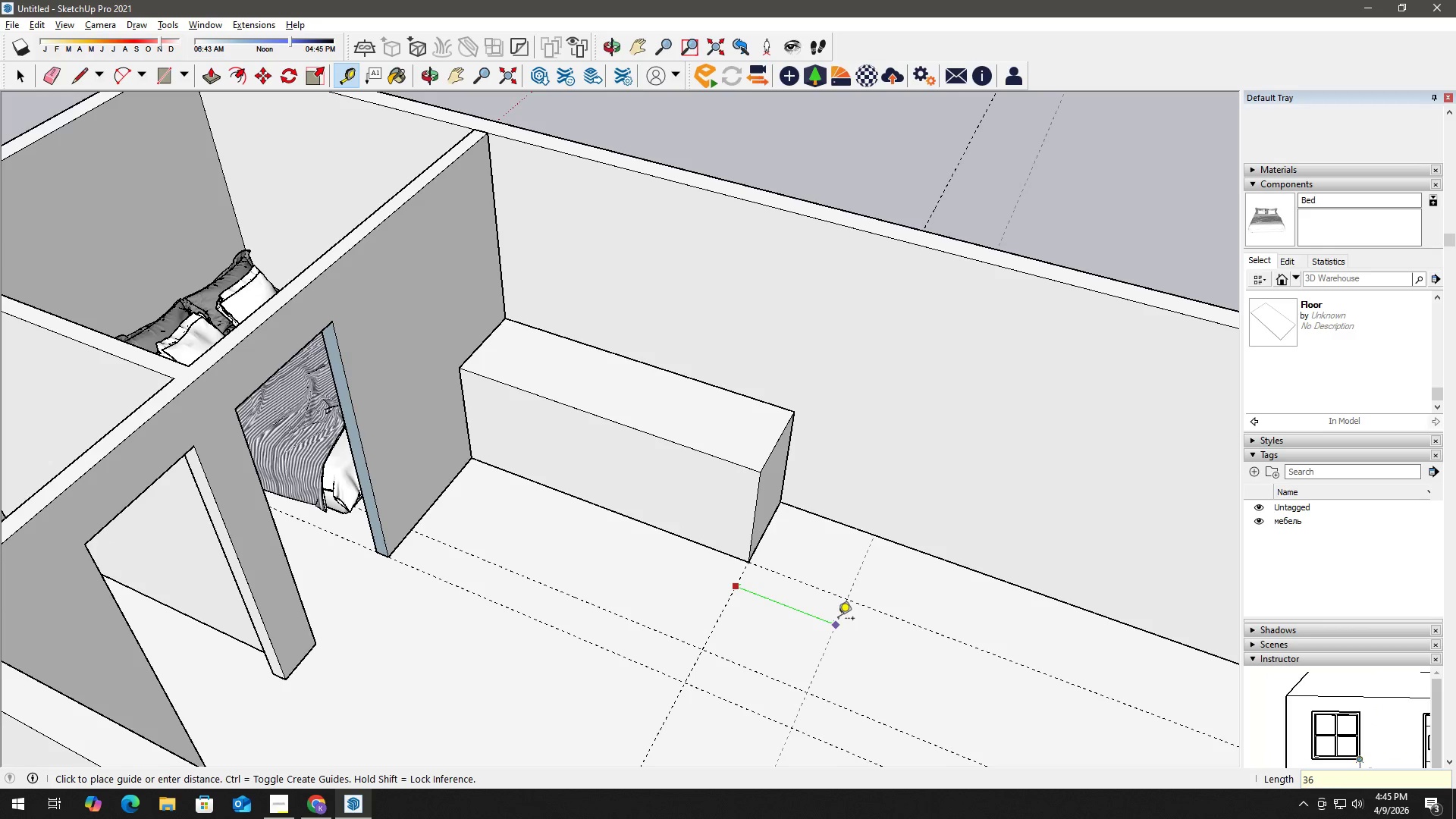 
key(Shift+ShiftLeft)
 